 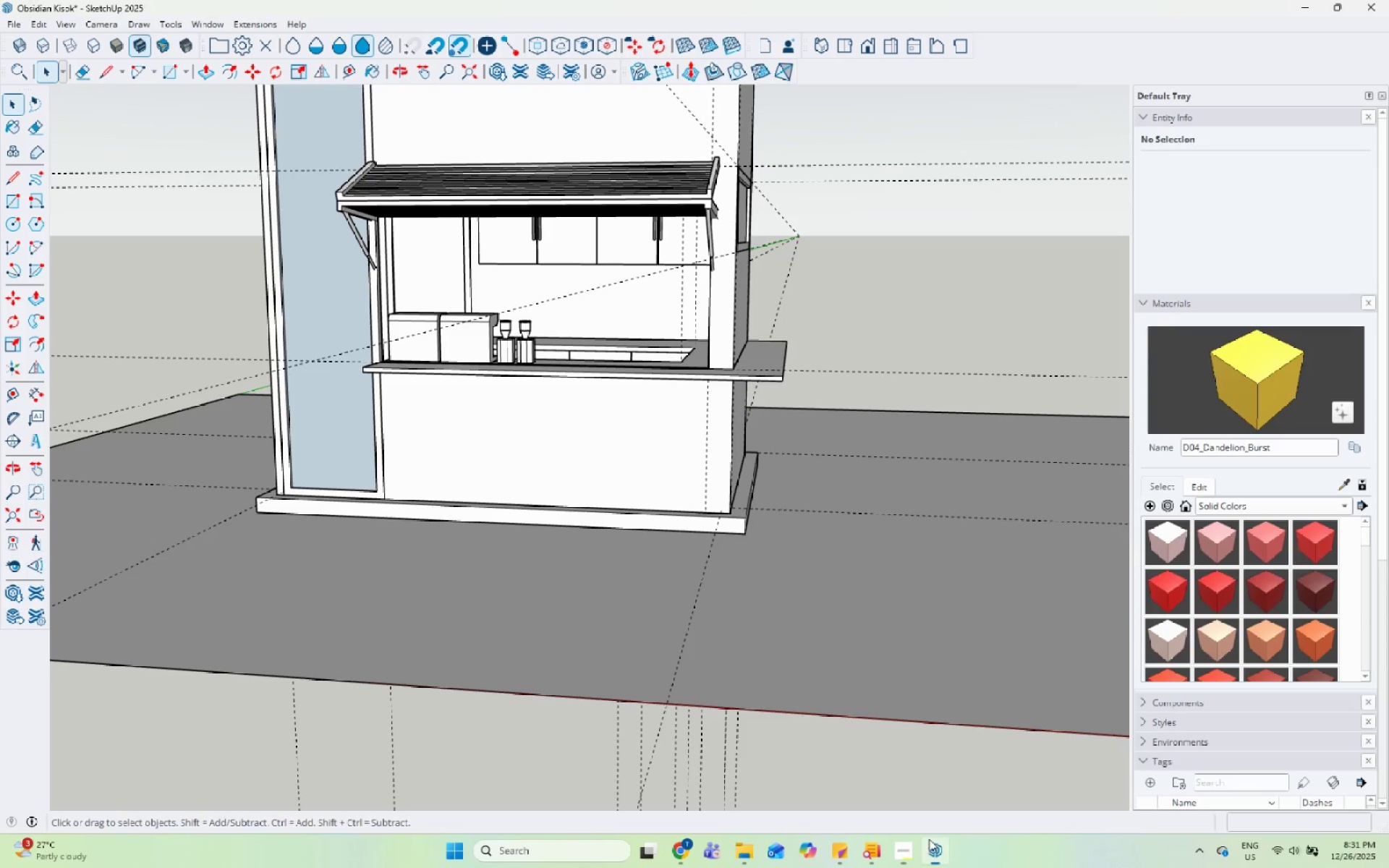 
scroll: coordinate [659, 529], scroll_direction: down, amount: 5.0
 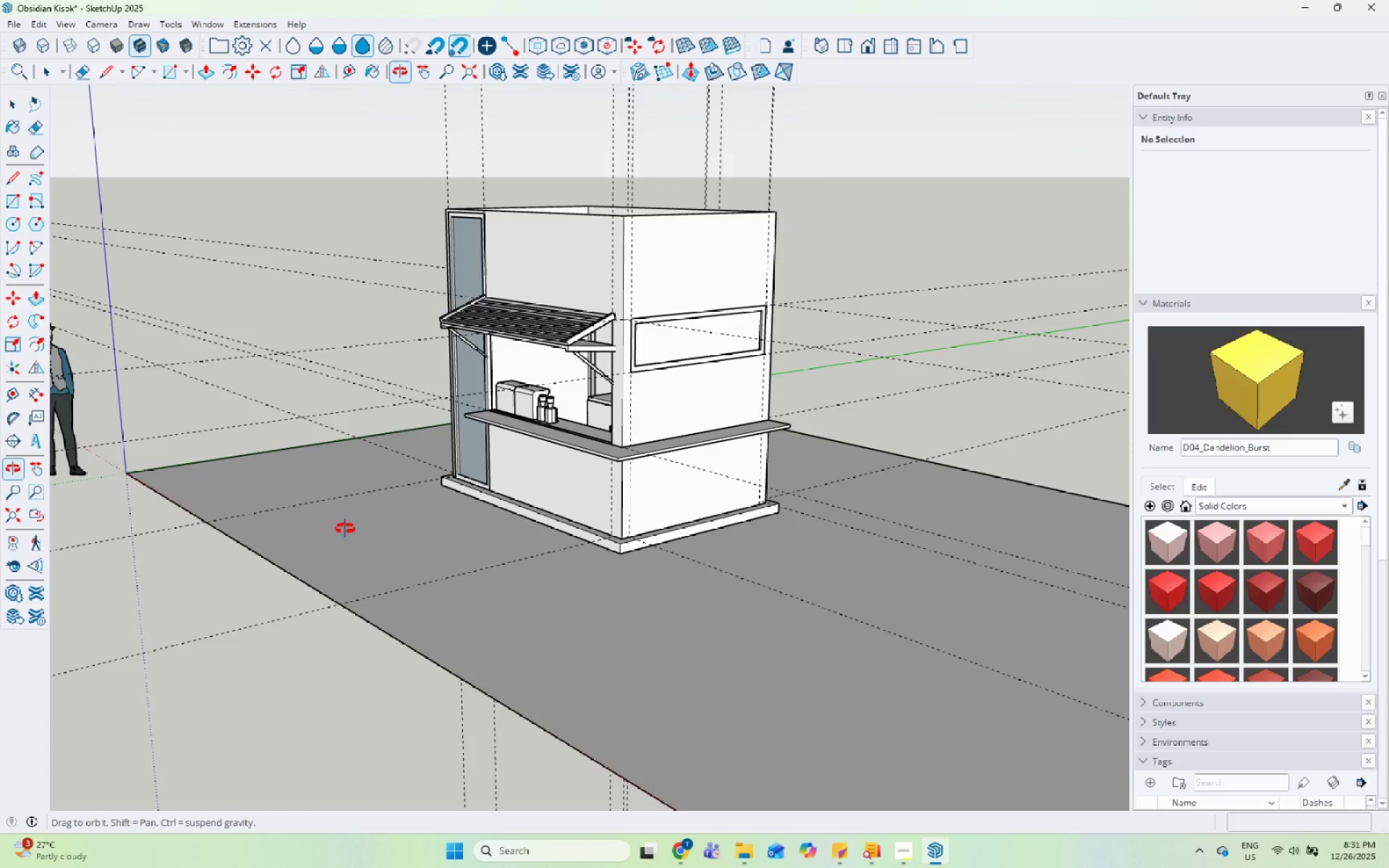 
scroll: coordinate [538, 419], scroll_direction: up, amount: 6.0
 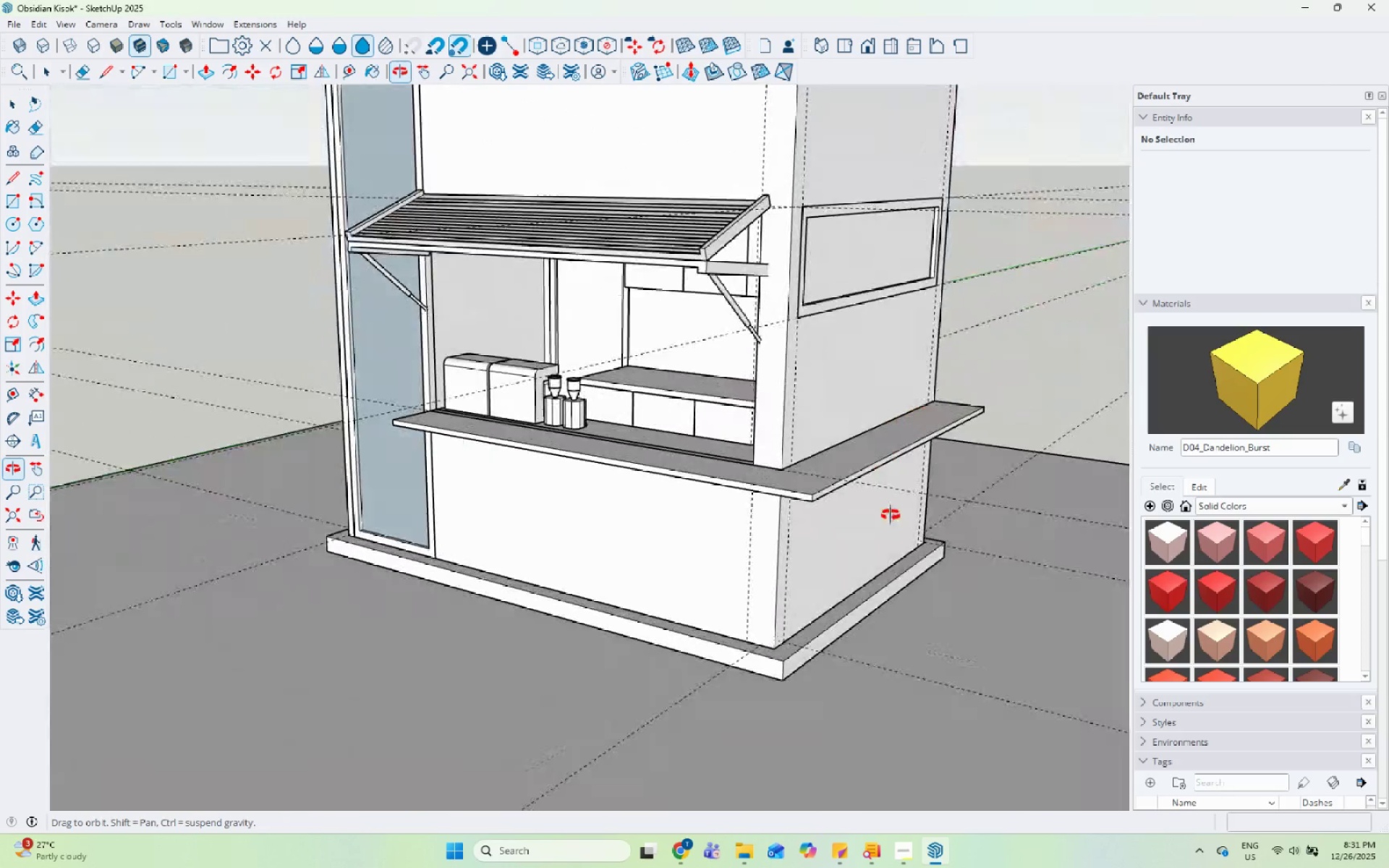 
scroll: coordinate [1254, 702], scroll_direction: down, amount: 9.0
 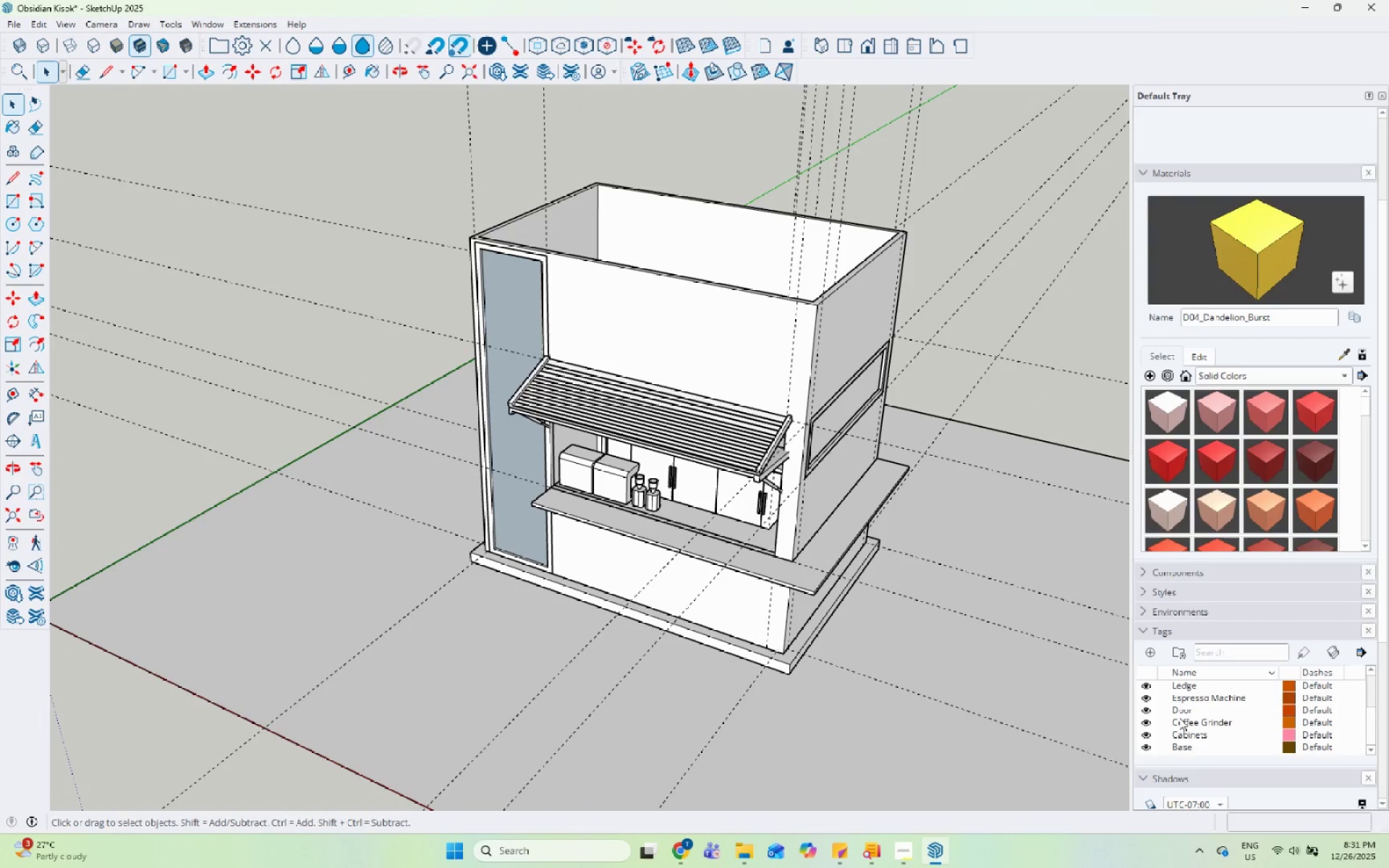 
scroll: coordinate [1181, 730], scroll_direction: up, amount: 2.0
 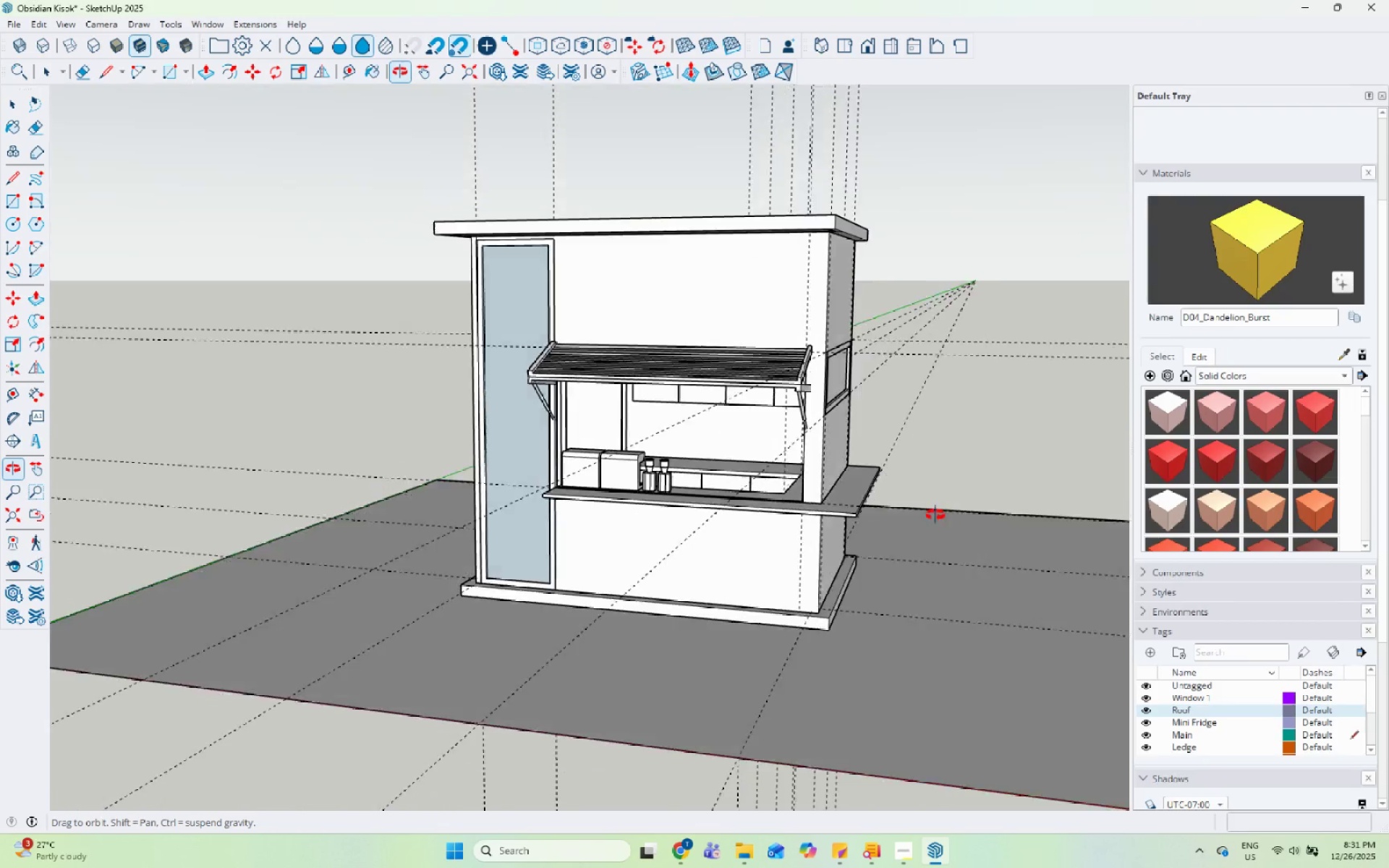 
left_click([949, 415])
 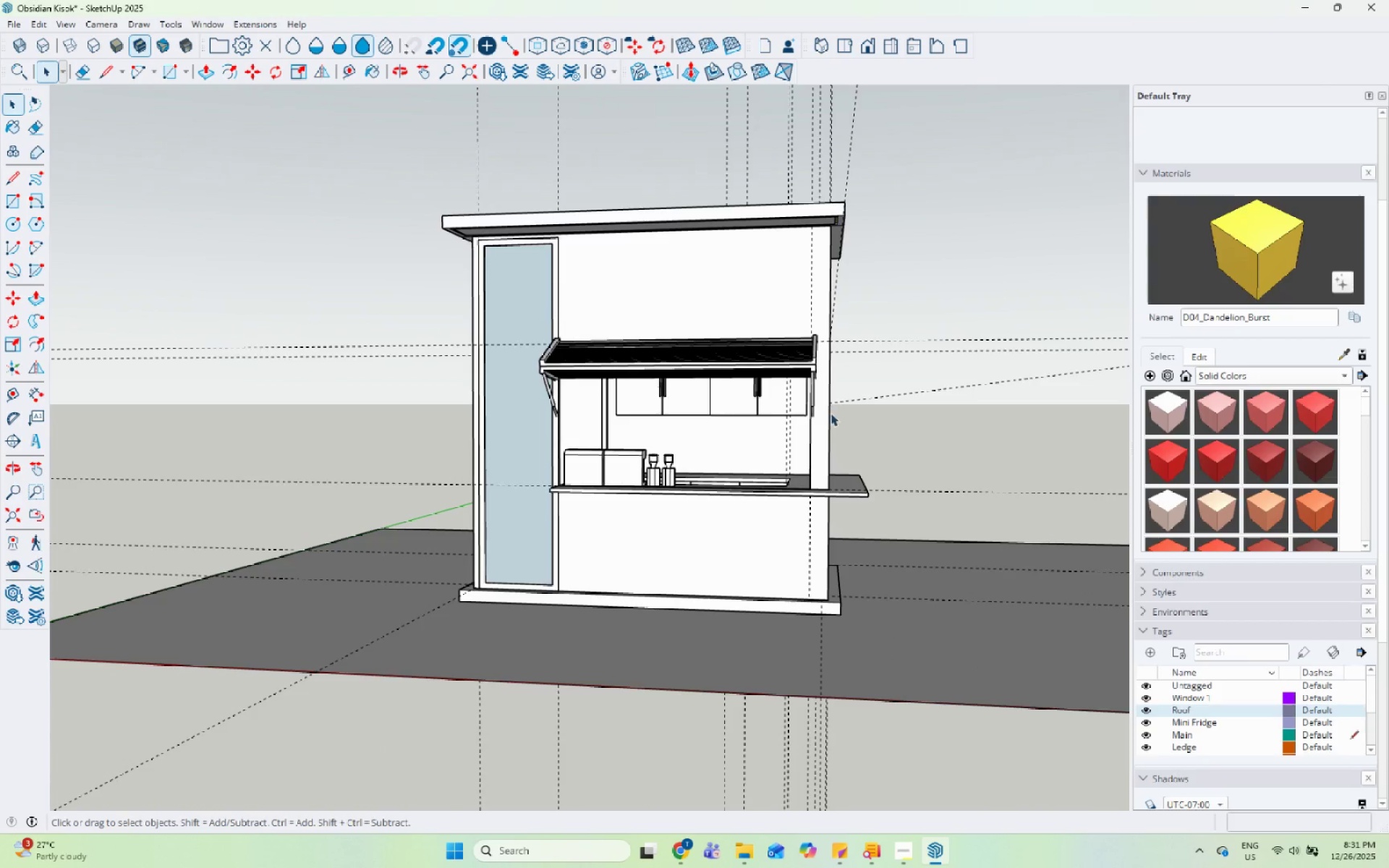 
scroll: coordinate [816, 414], scroll_direction: up, amount: 6.0
 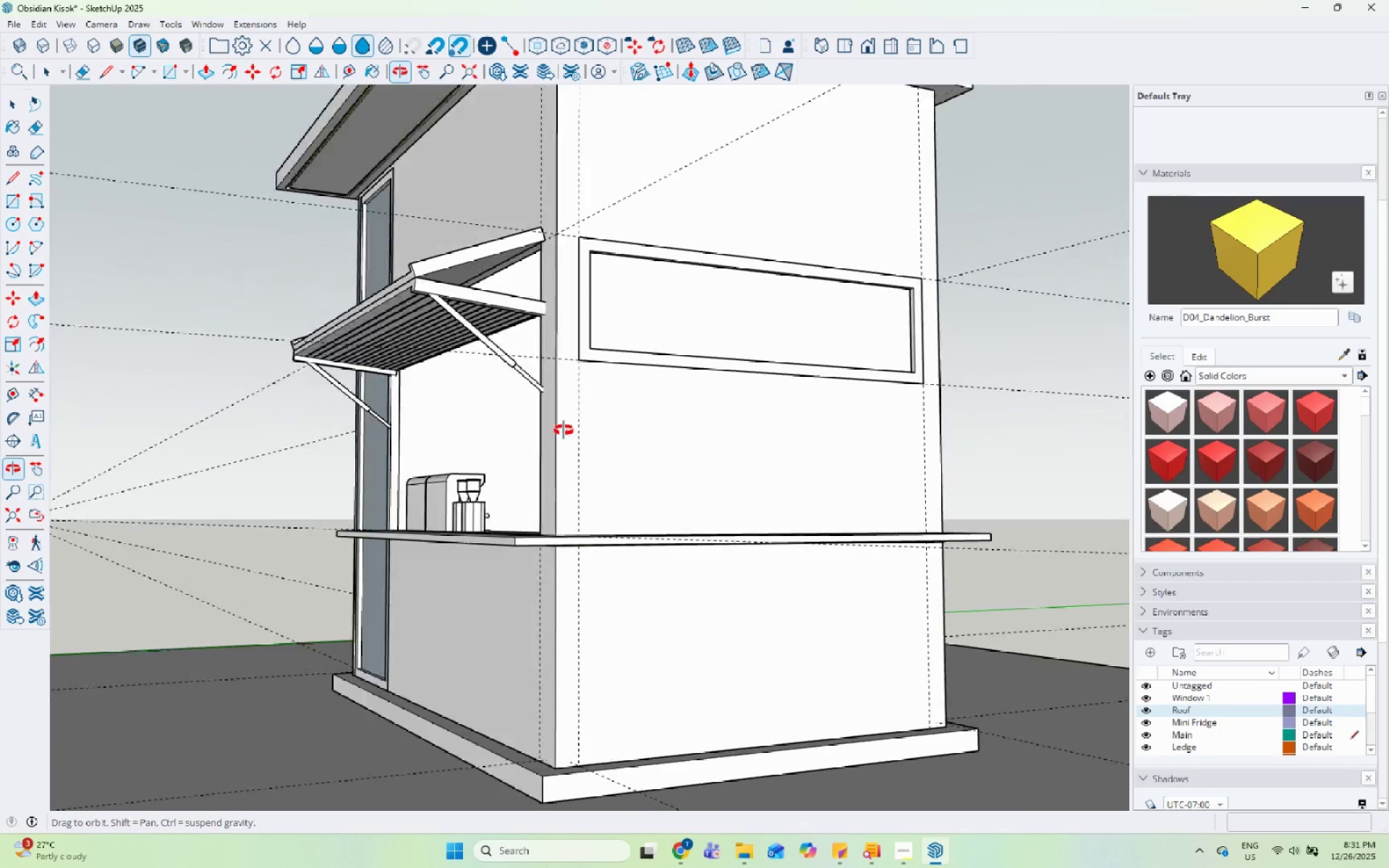 
scroll: coordinate [516, 451], scroll_direction: down, amount: 5.0
 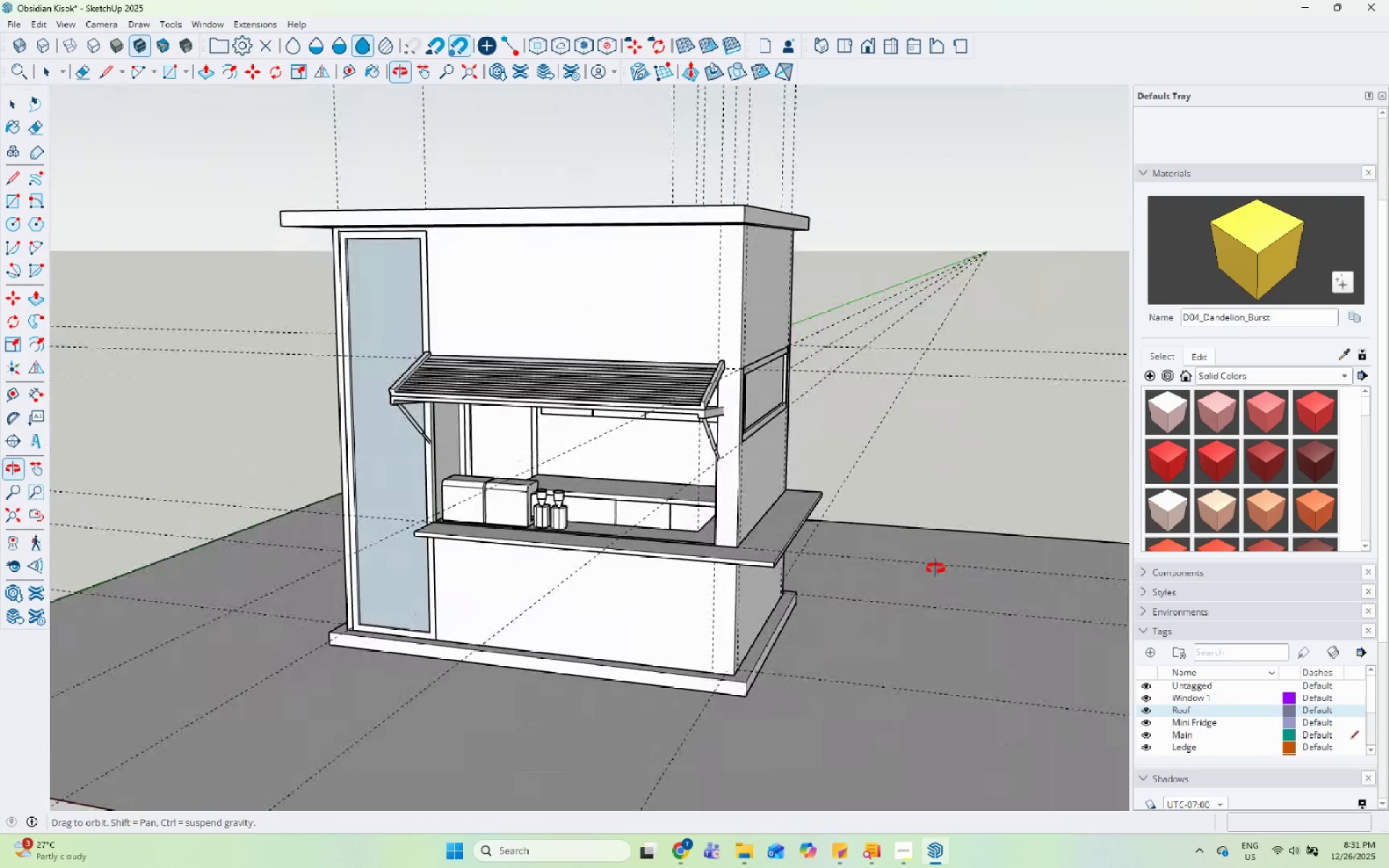 
scroll: coordinate [608, 459], scroll_direction: up, amount: 5.0
 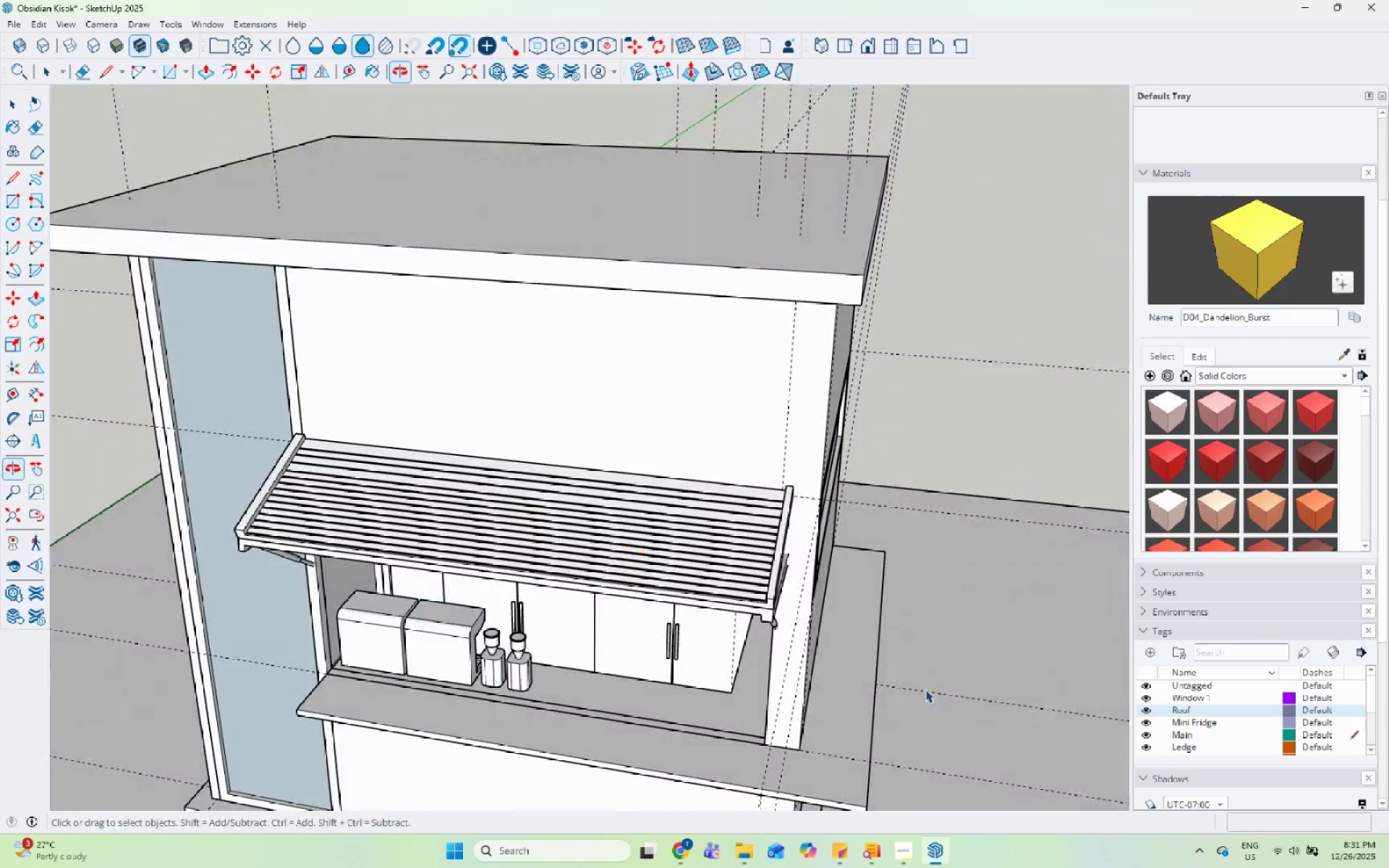 
left_click([1143, 709])
 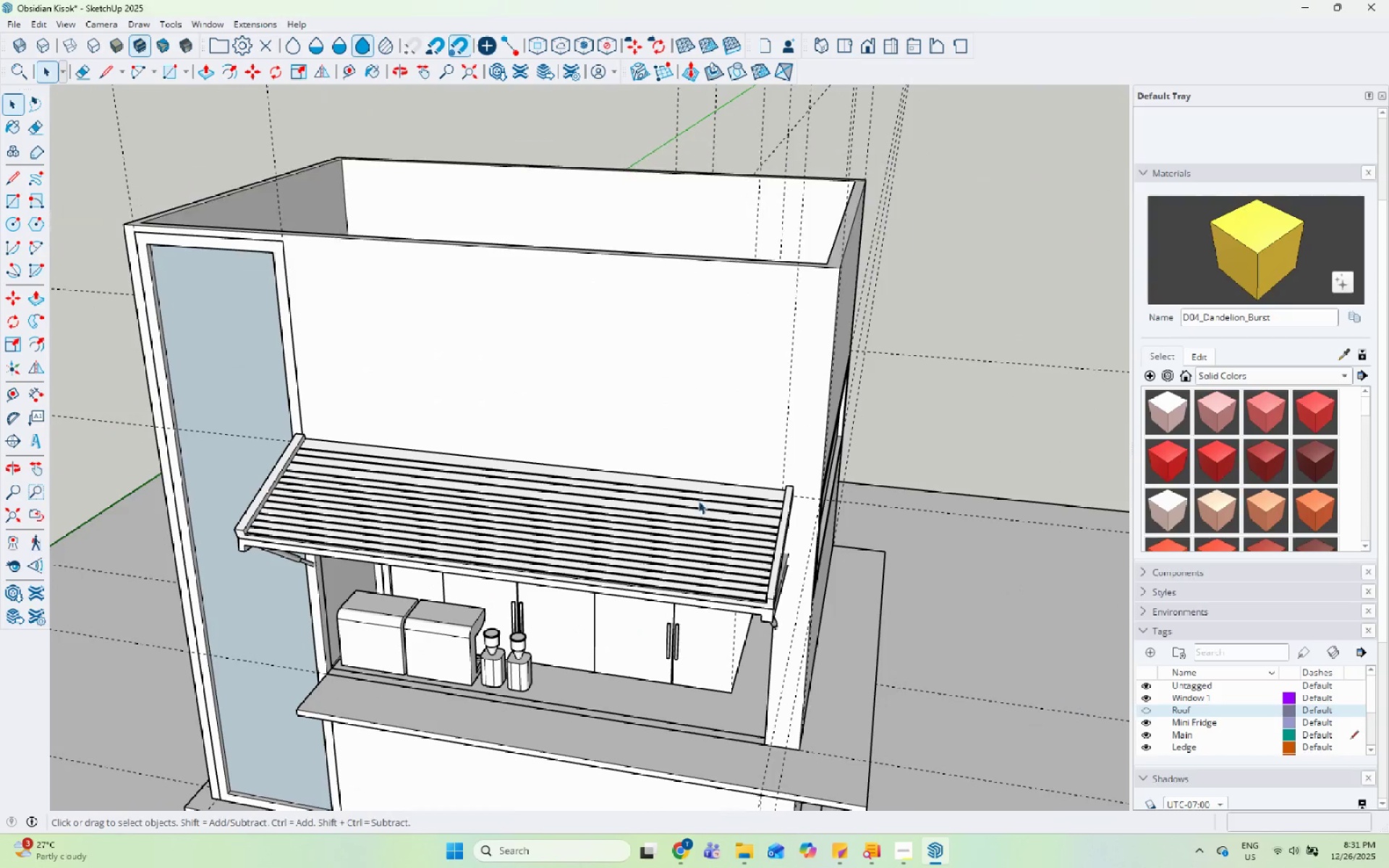 
scroll: coordinate [642, 383], scroll_direction: down, amount: 6.0
 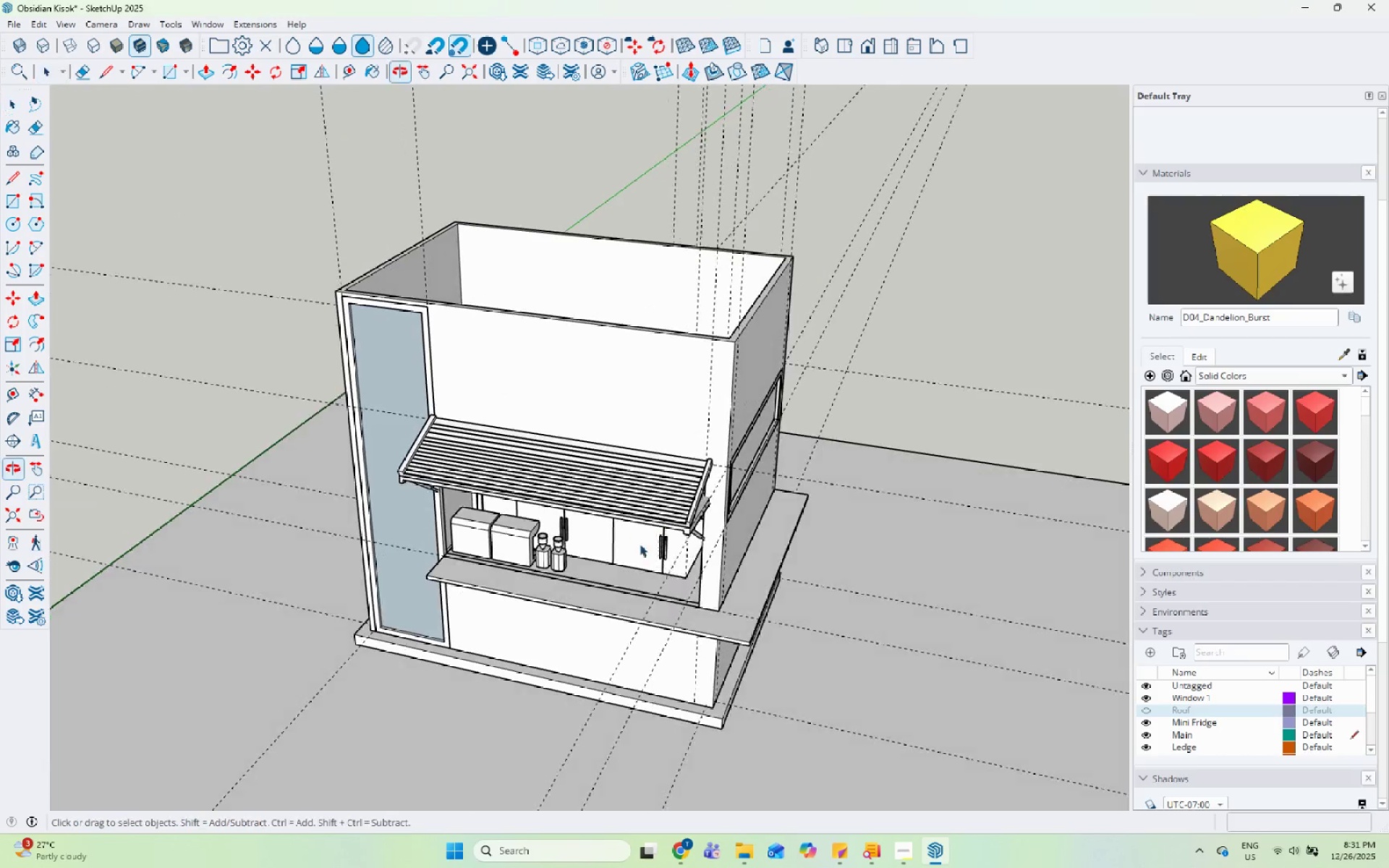 
scroll: coordinate [577, 625], scroll_direction: up, amount: 6.0
 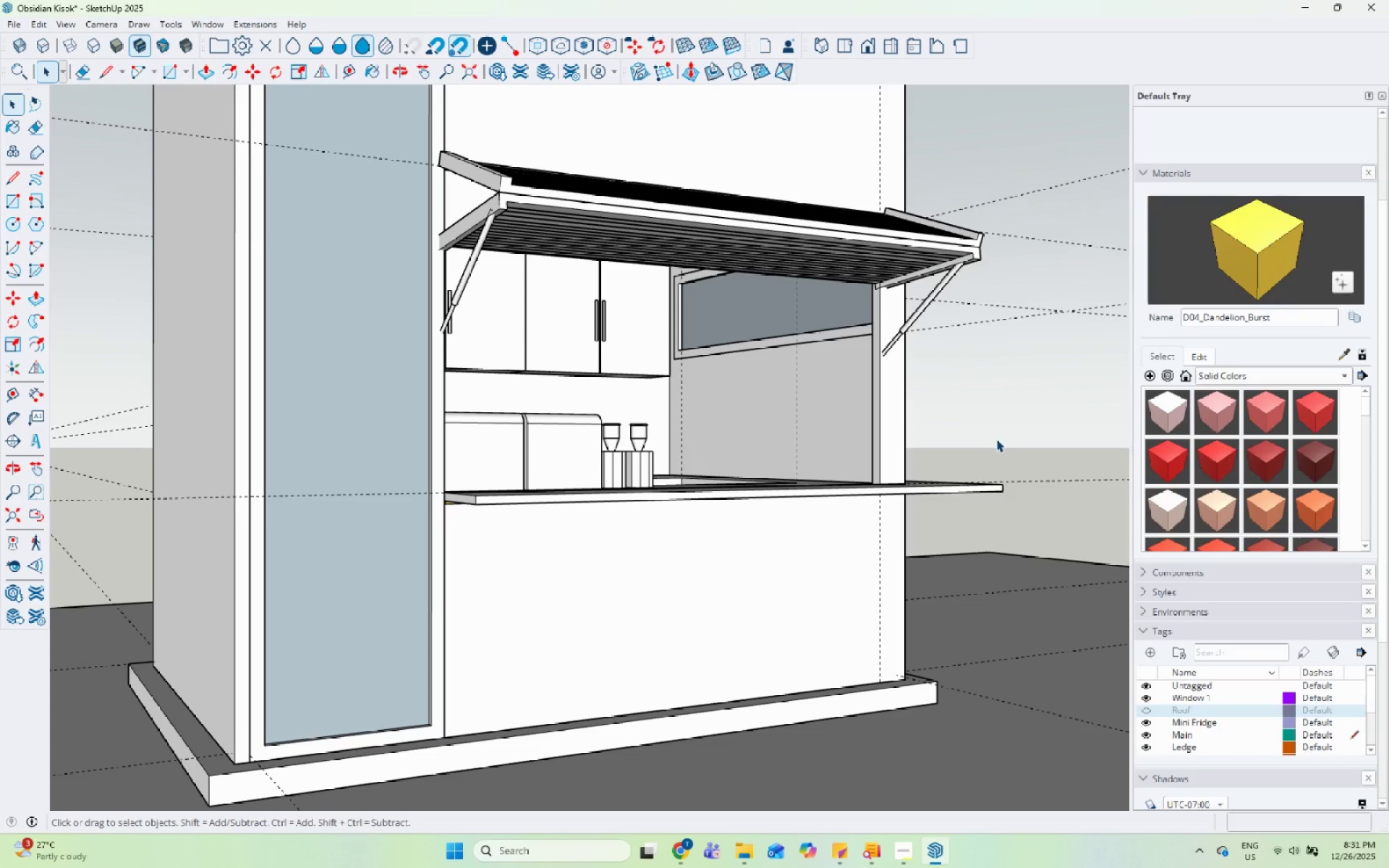 
wait(9.04)
 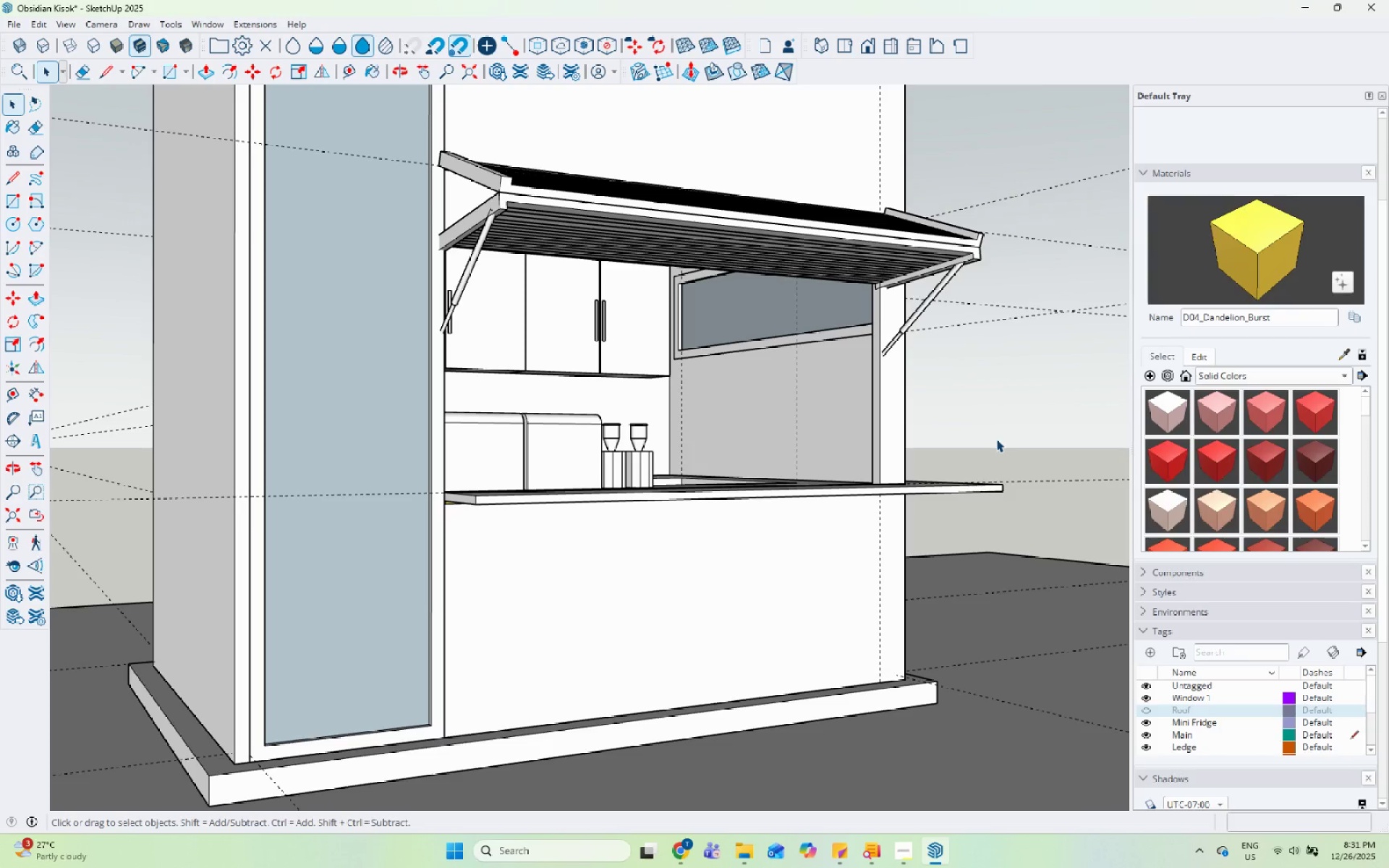 
scroll: coordinate [706, 249], scroll_direction: down, amount: 1.0
 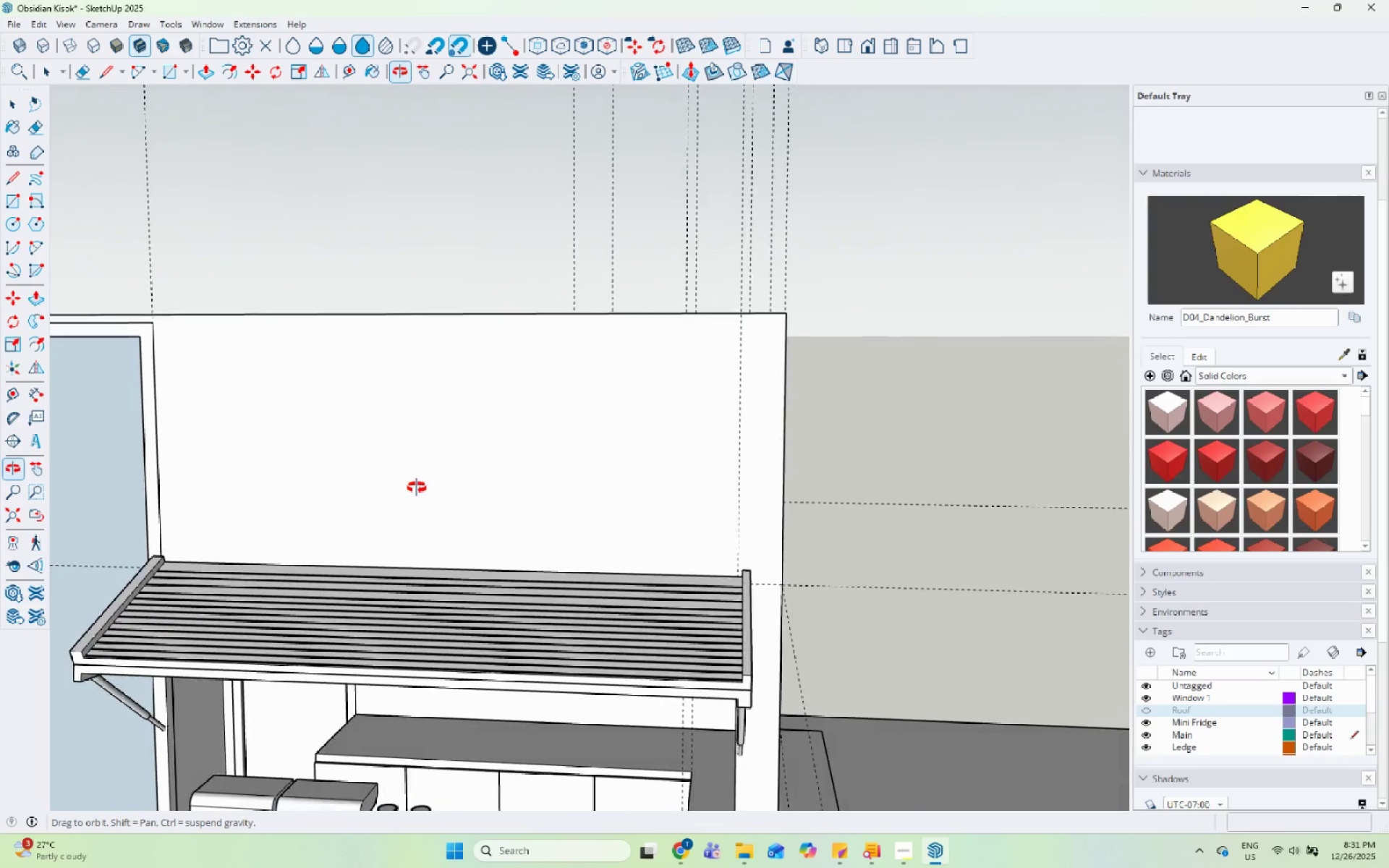 
double_click([187, 381])
 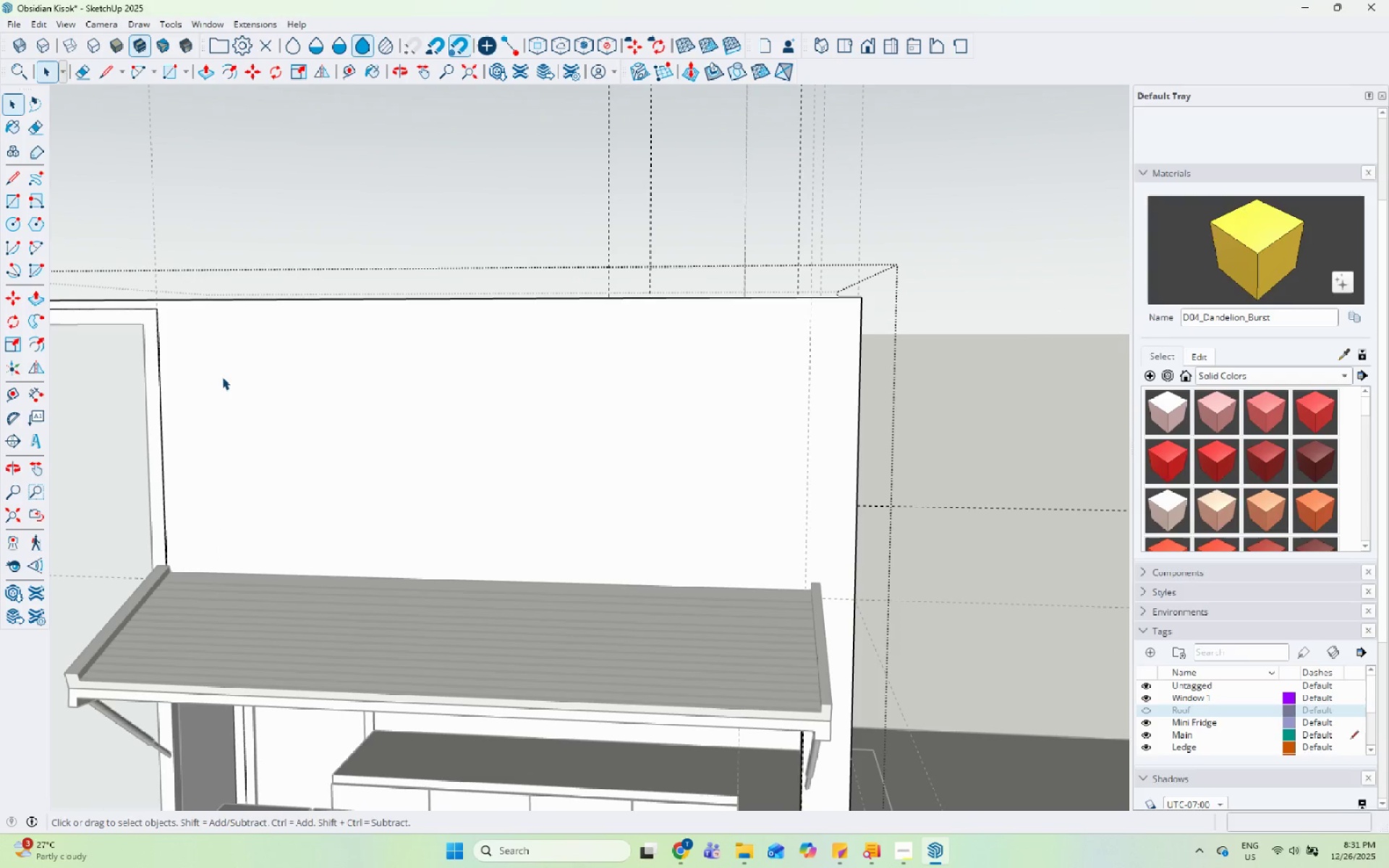 
scroll: coordinate [111, 459], scroll_direction: up, amount: 1.0
 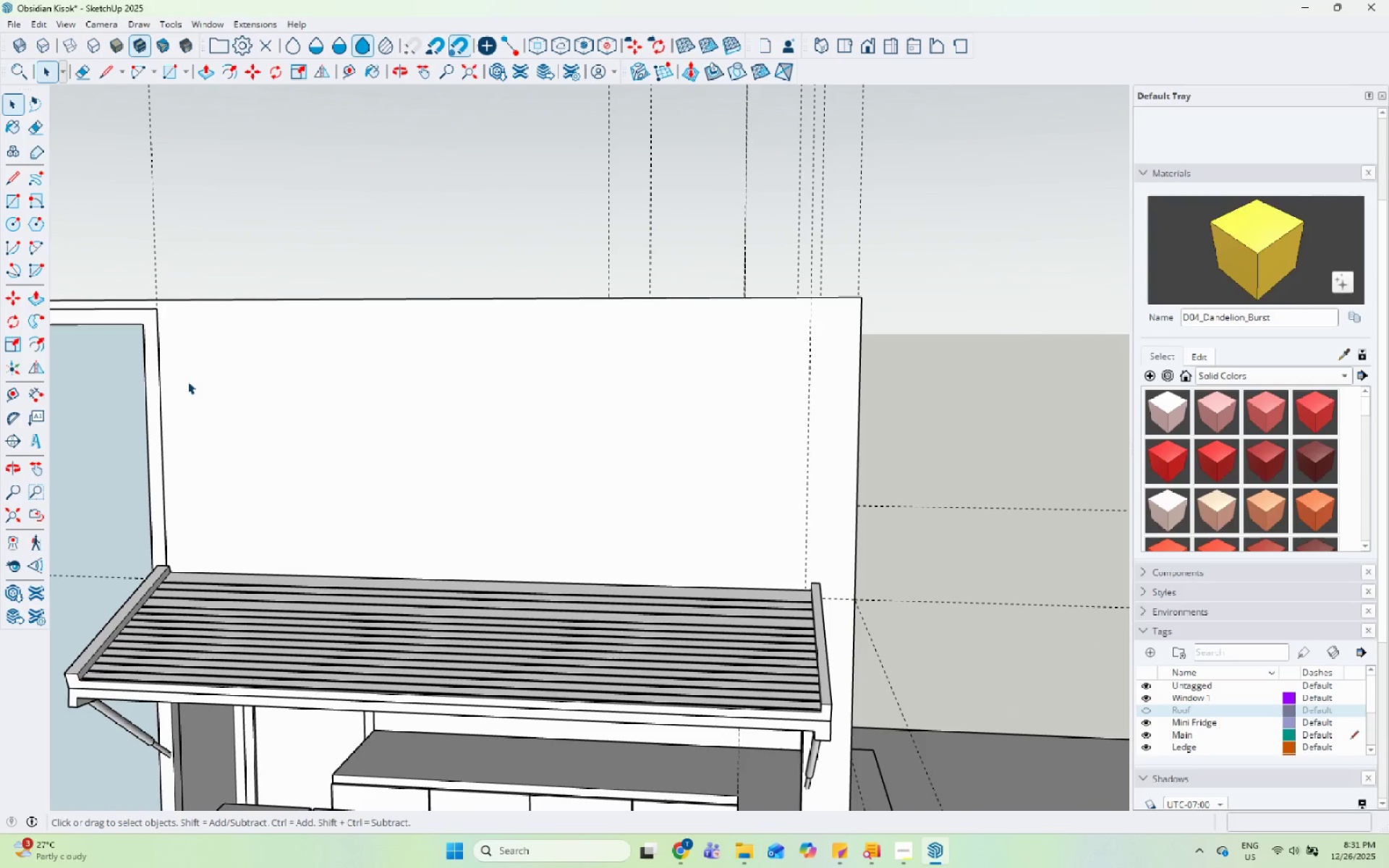 
triple_click([232, 373])
 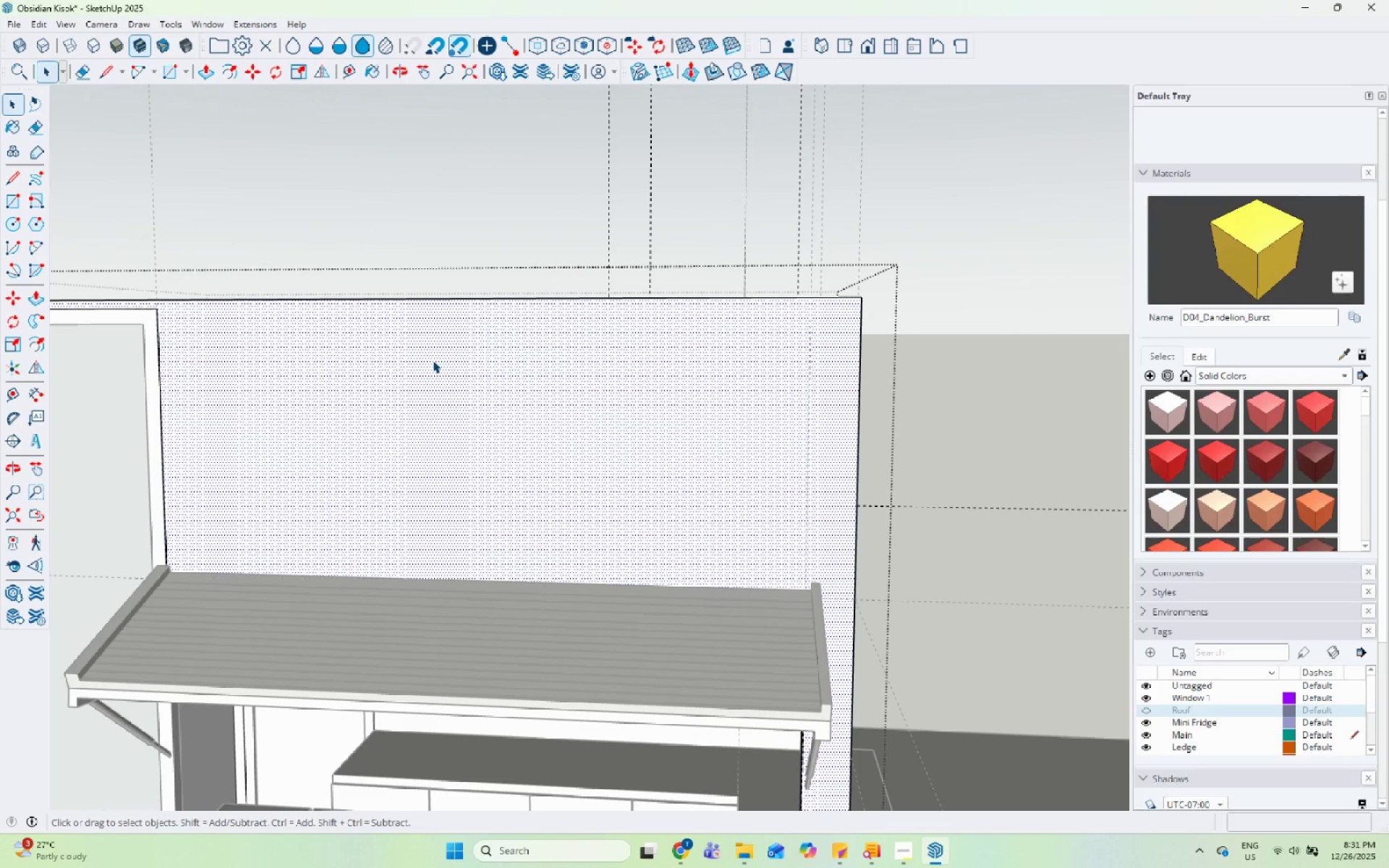 
key(Escape)
 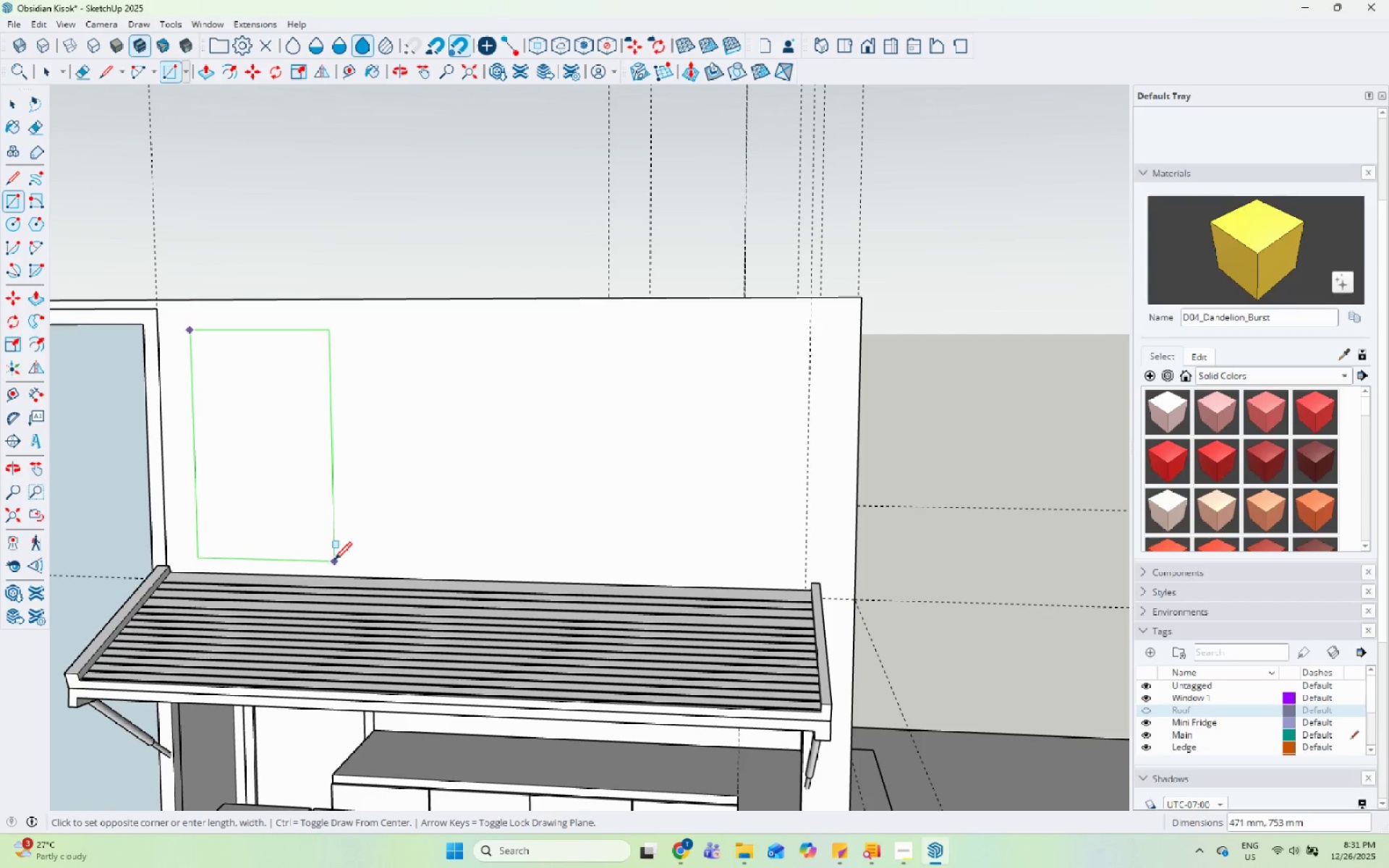 
key(Escape)
 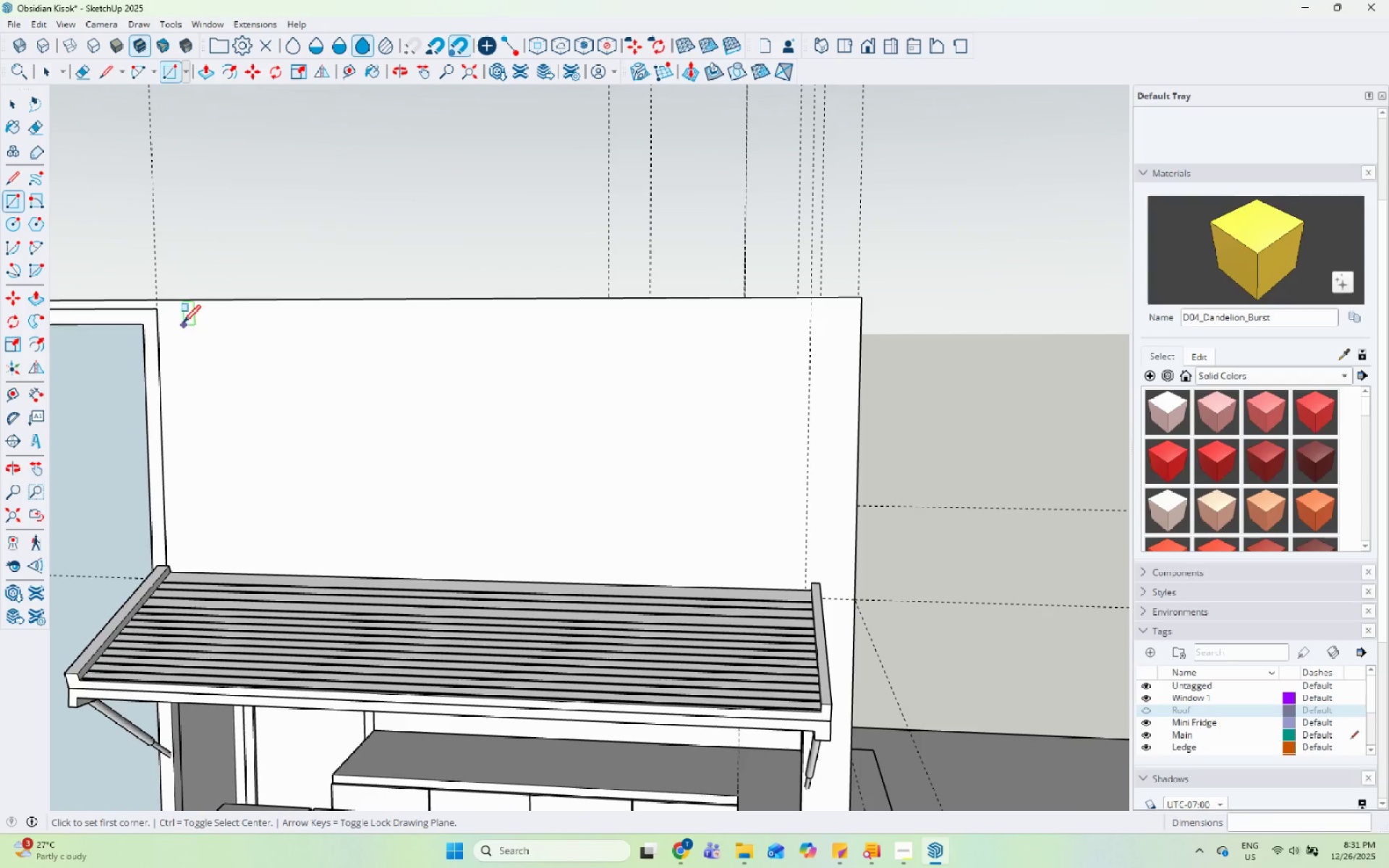 
left_click([177, 318])
 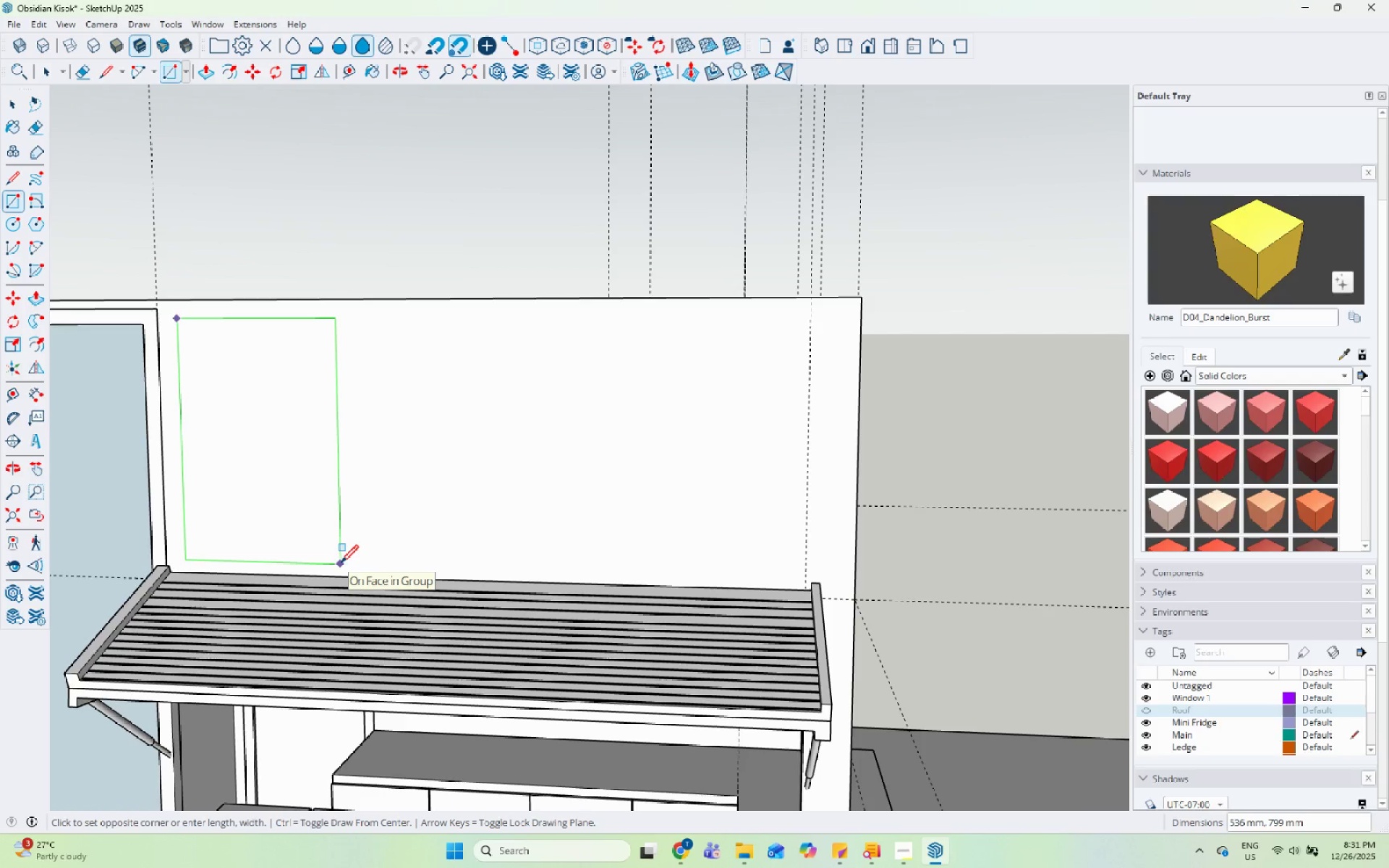 
left_click([342, 566])
 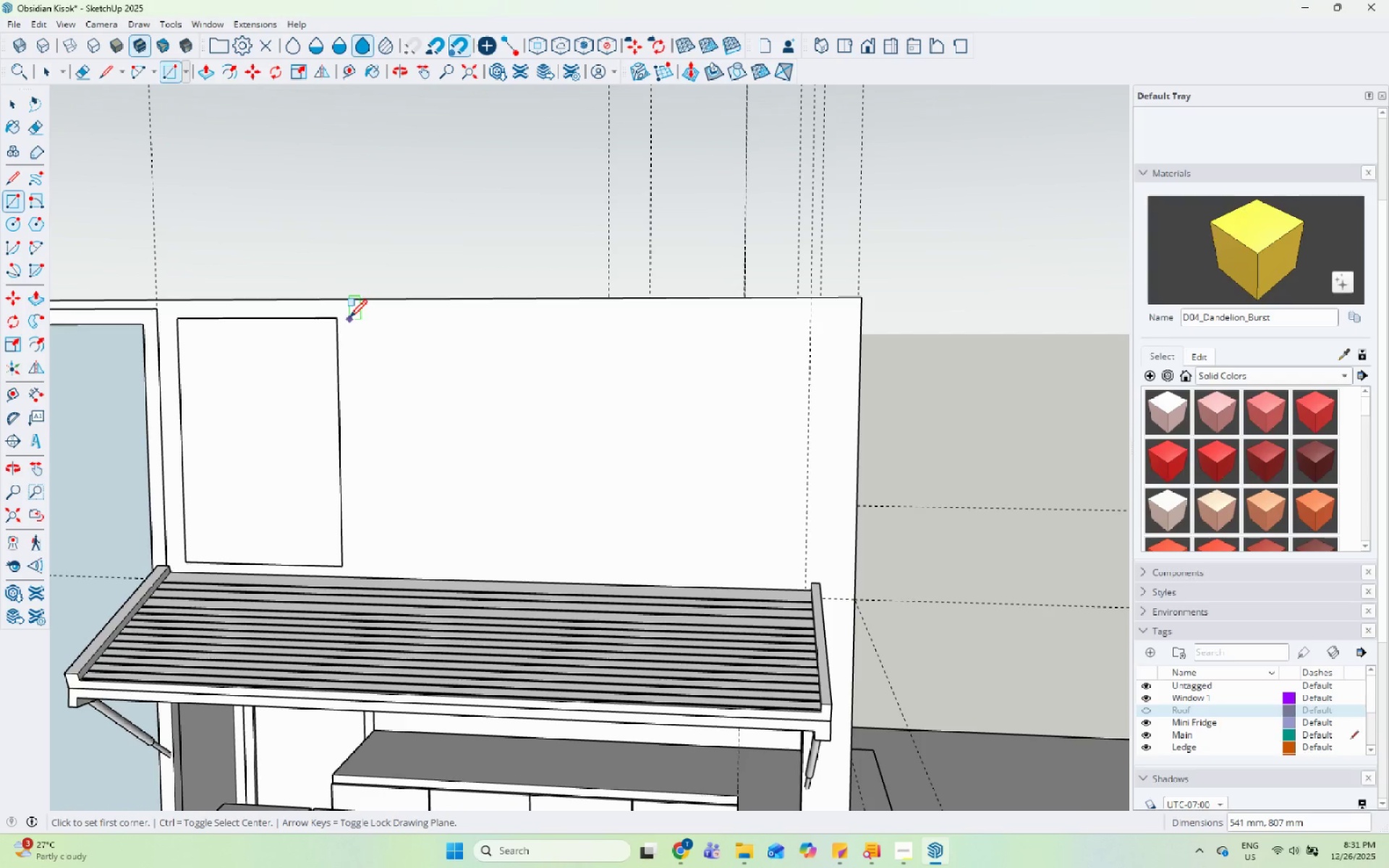 
left_click([349, 319])
 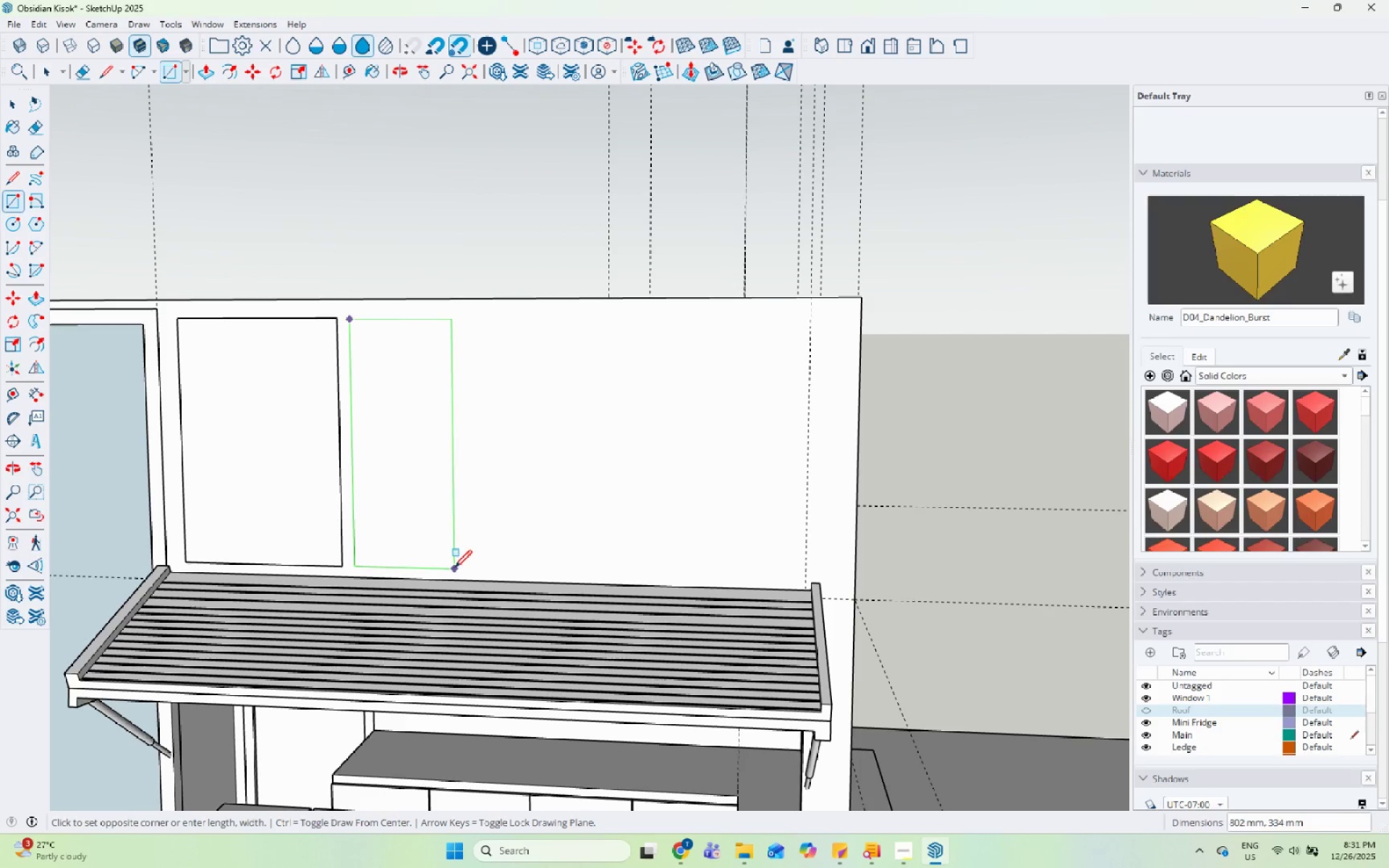 
mouse_move([493, 569])
 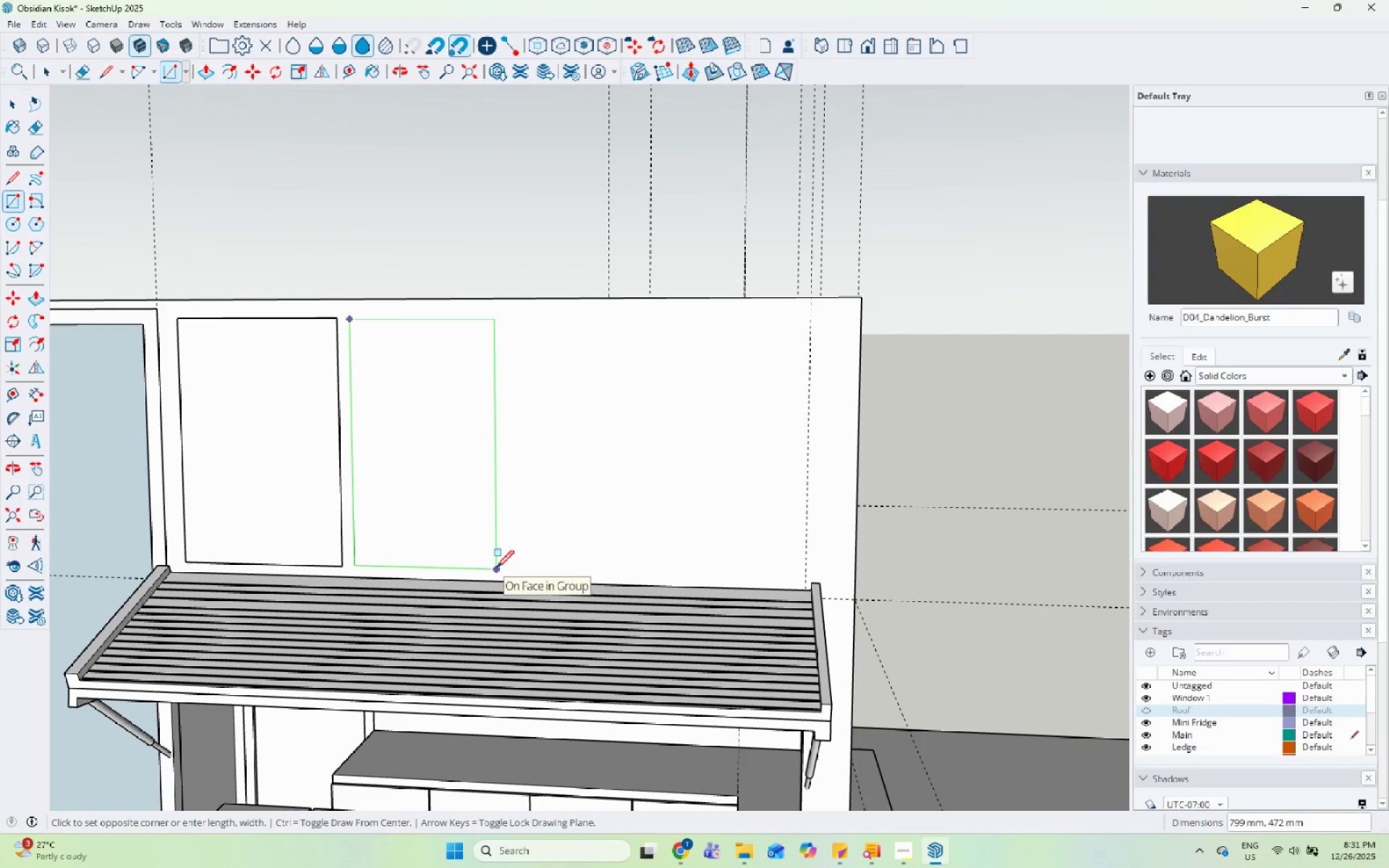 
key(Escape)
 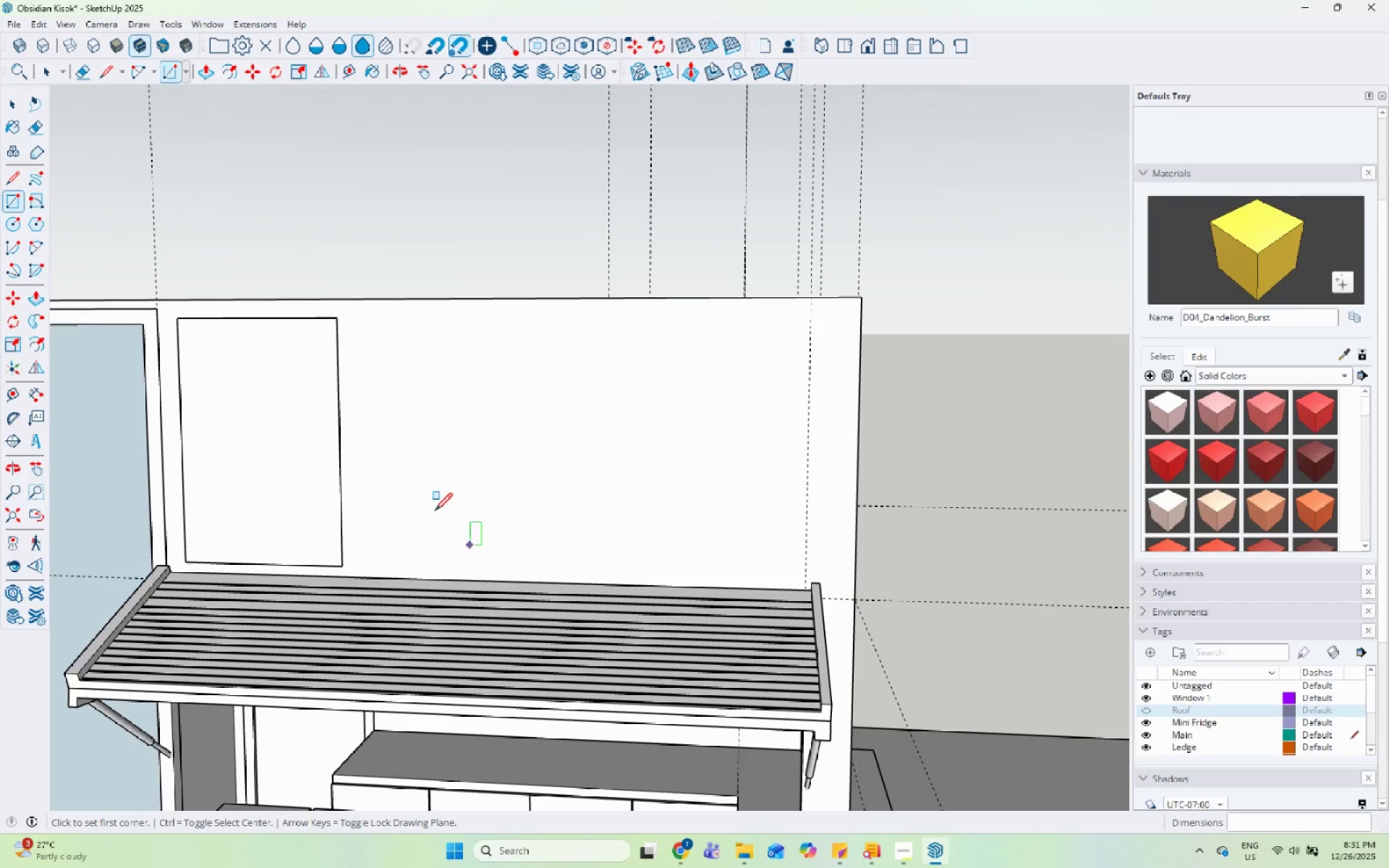 
key(Escape)
 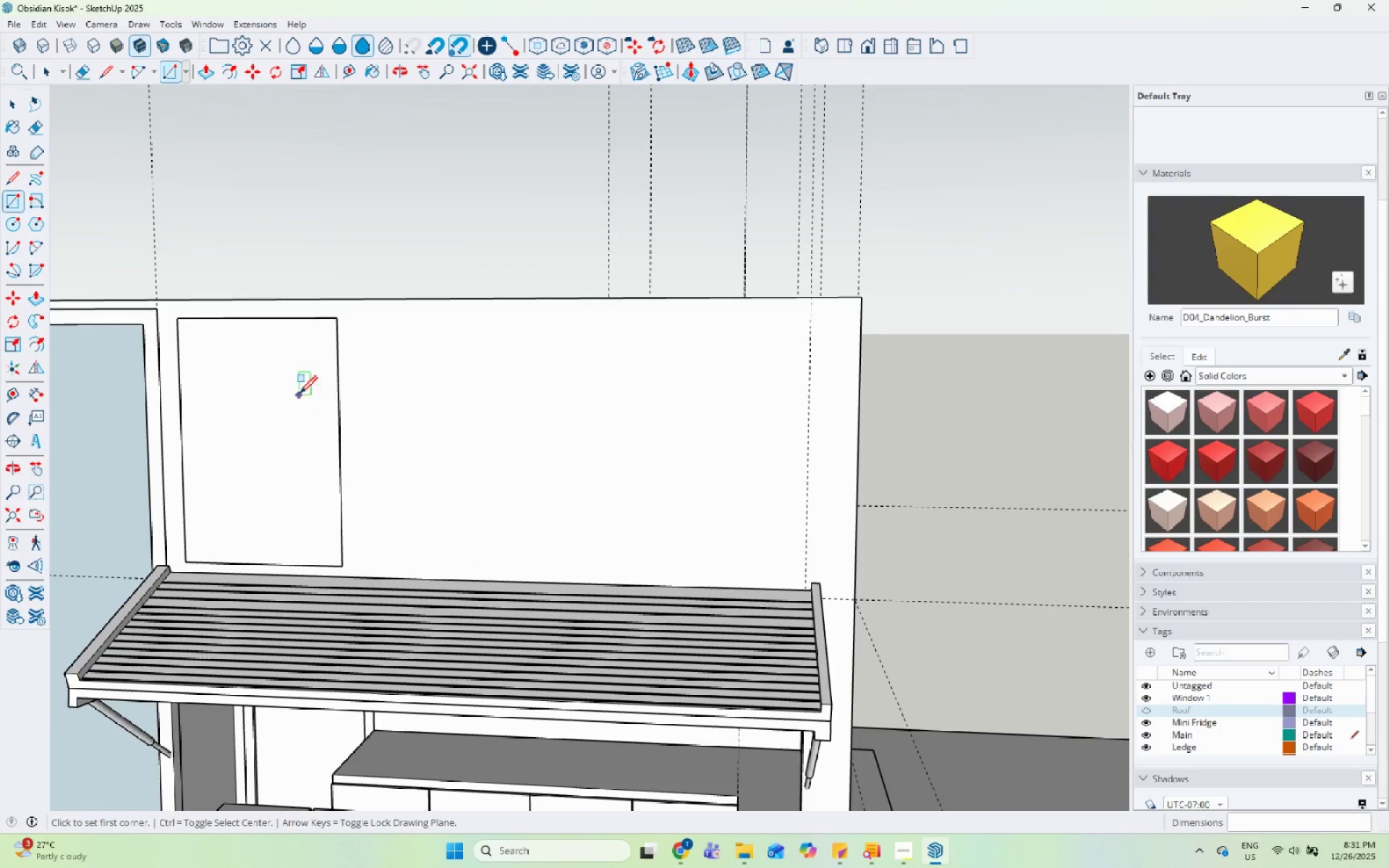 
key(Space)
 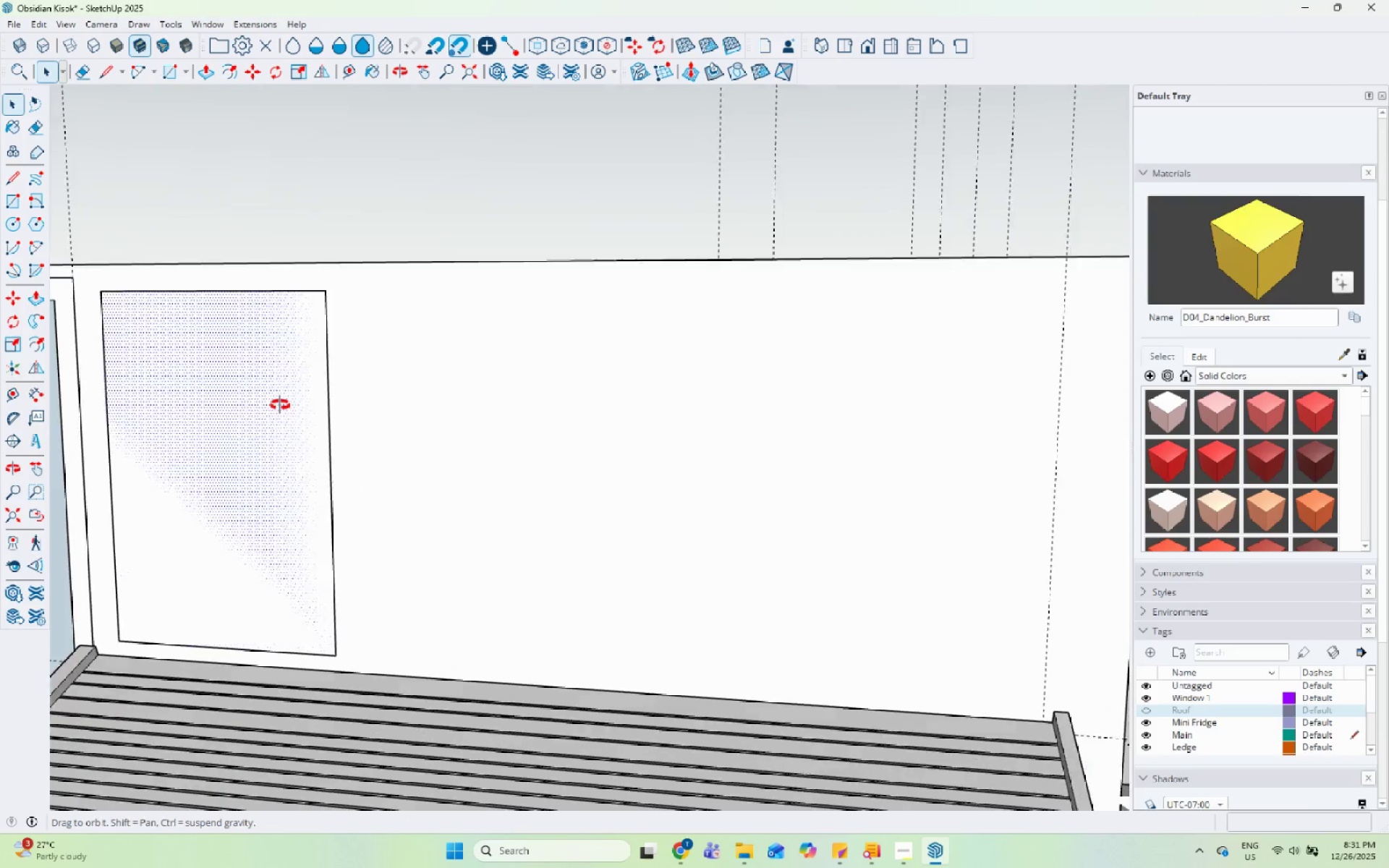 
scroll: coordinate [255, 329], scroll_direction: up, amount: 9.0
 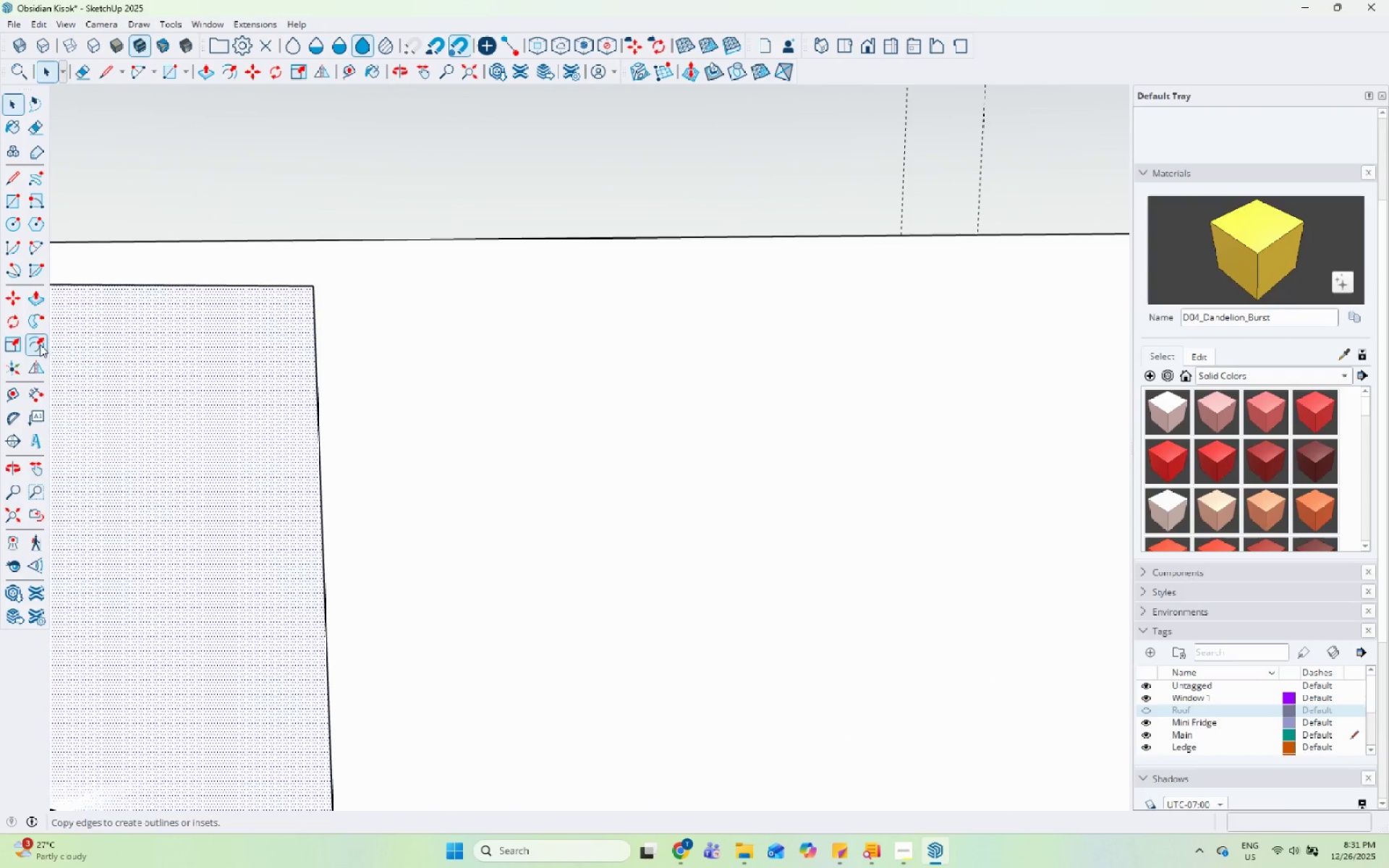 
left_click([315, 328])
 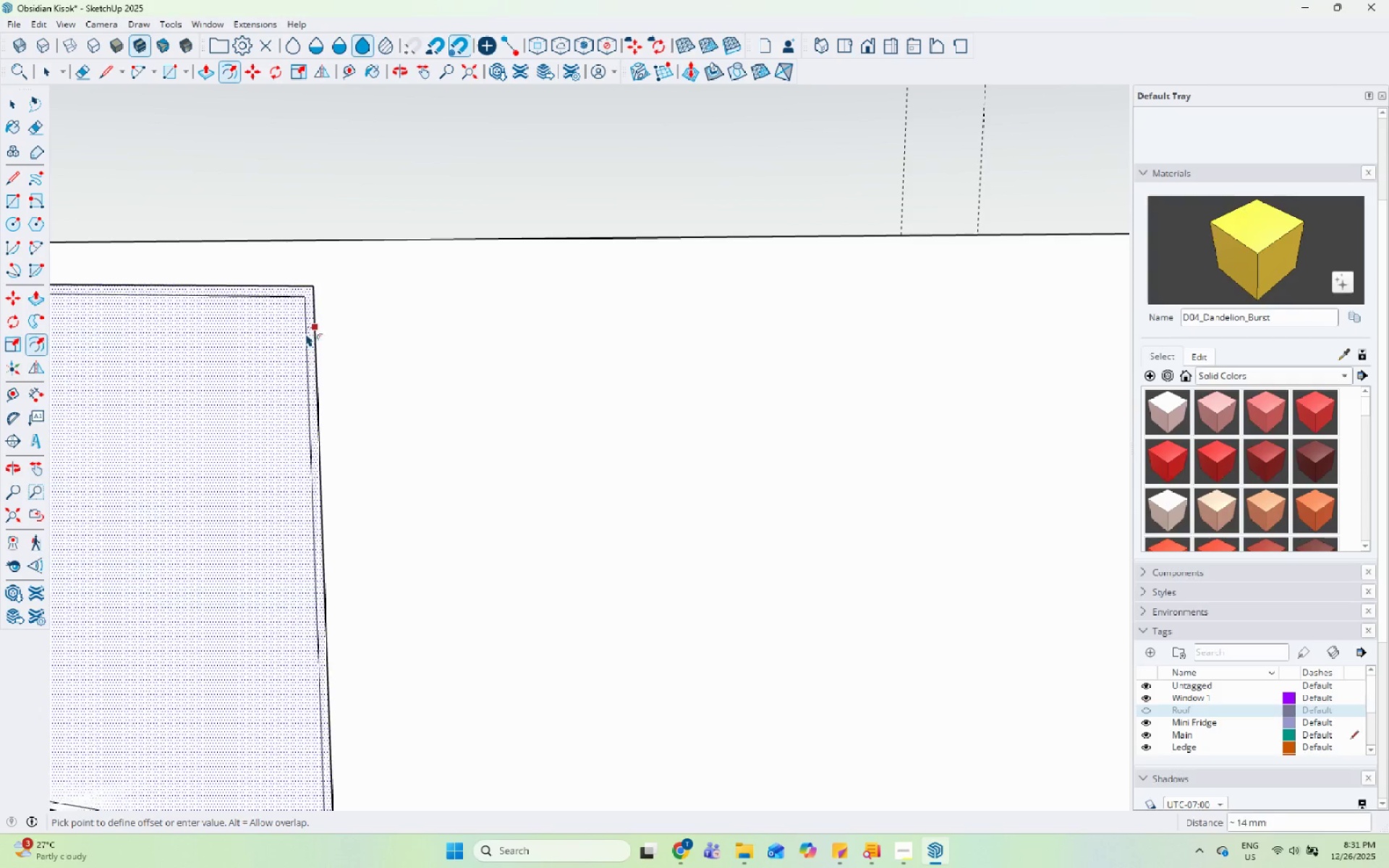 
scroll: coordinate [295, 332], scroll_direction: down, amount: 6.0
 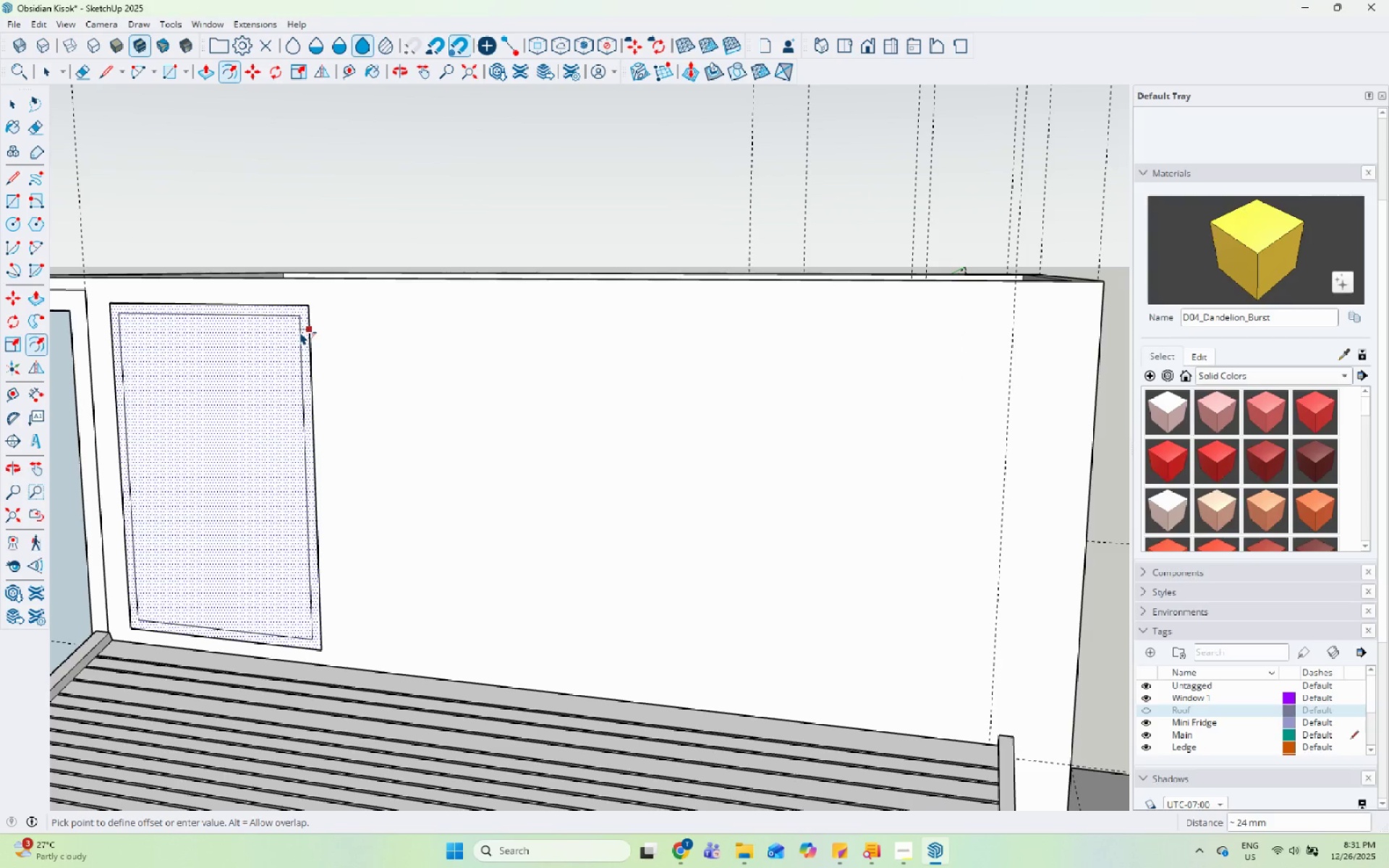 
left_click([300, 332])
 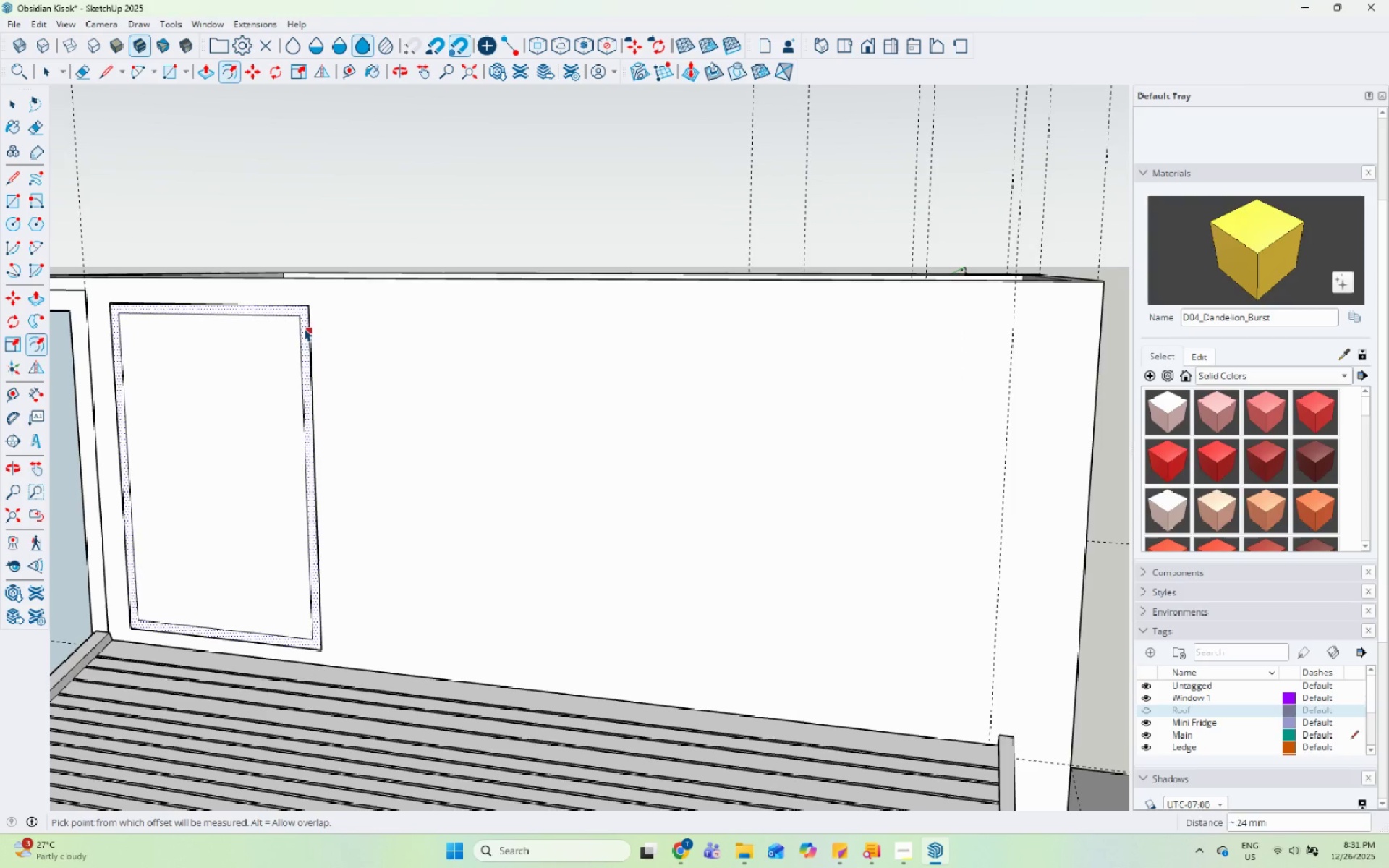 
key(Space)
 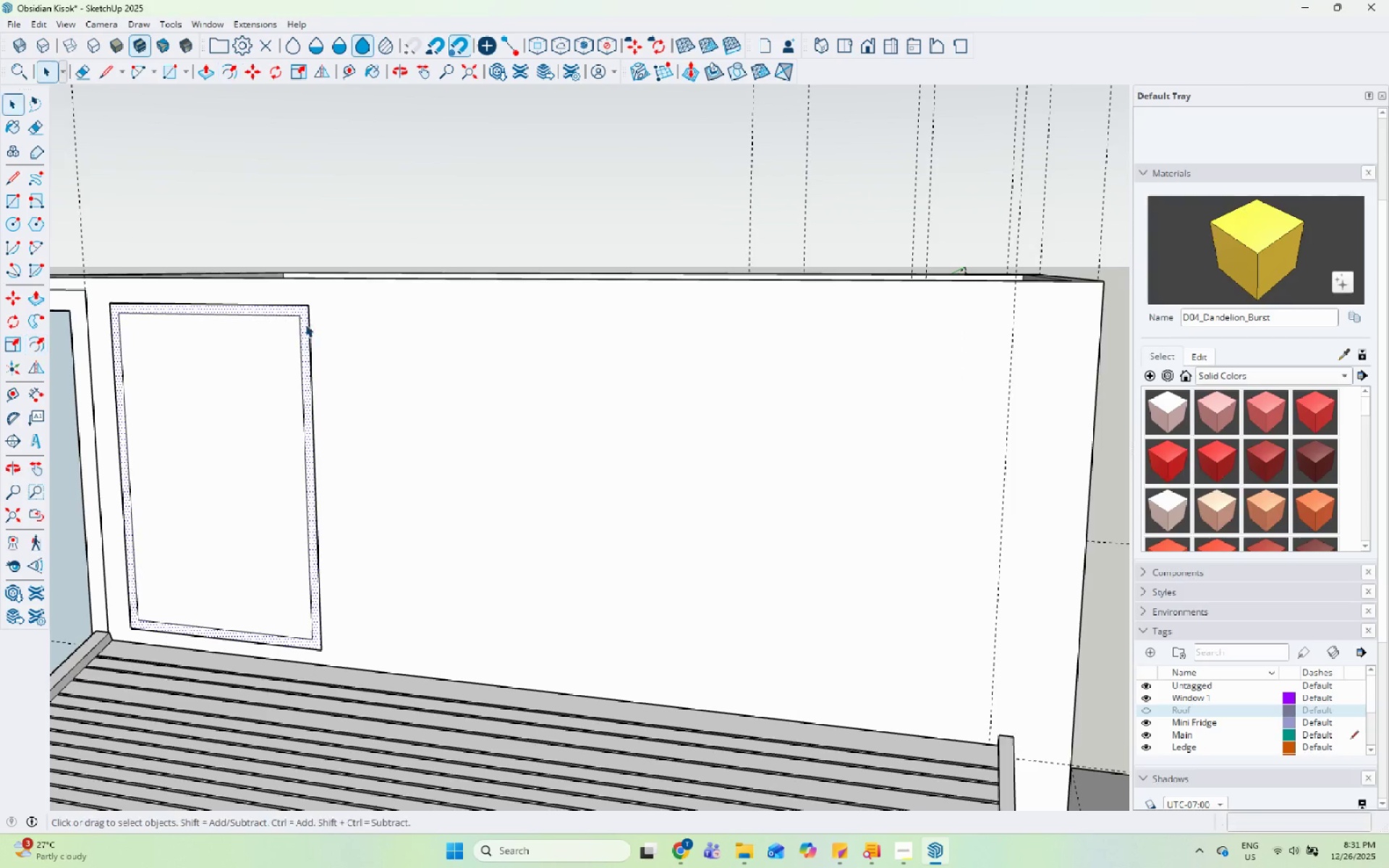 
left_click([302, 319])
 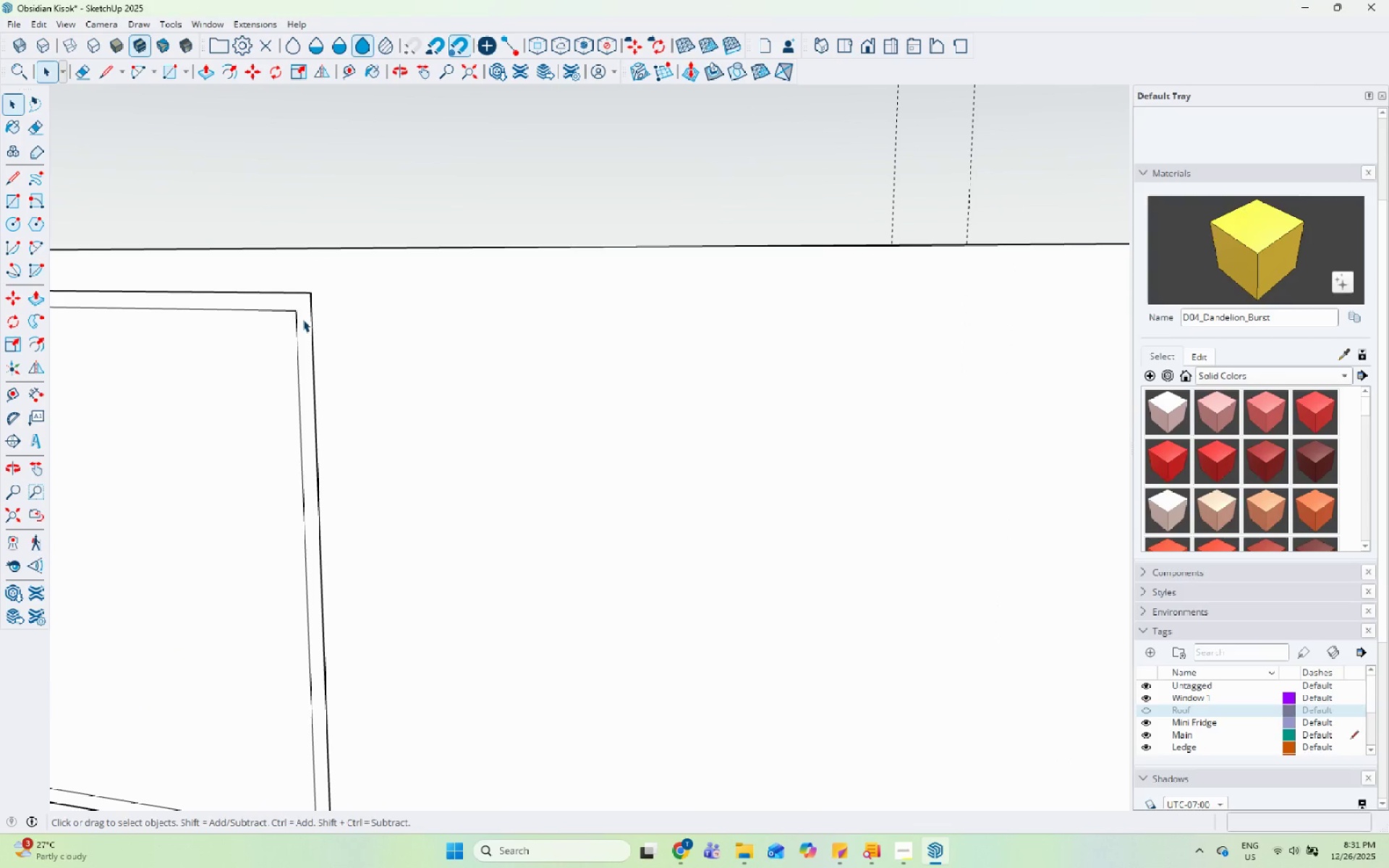 
scroll: coordinate [305, 323], scroll_direction: up, amount: 5.0
 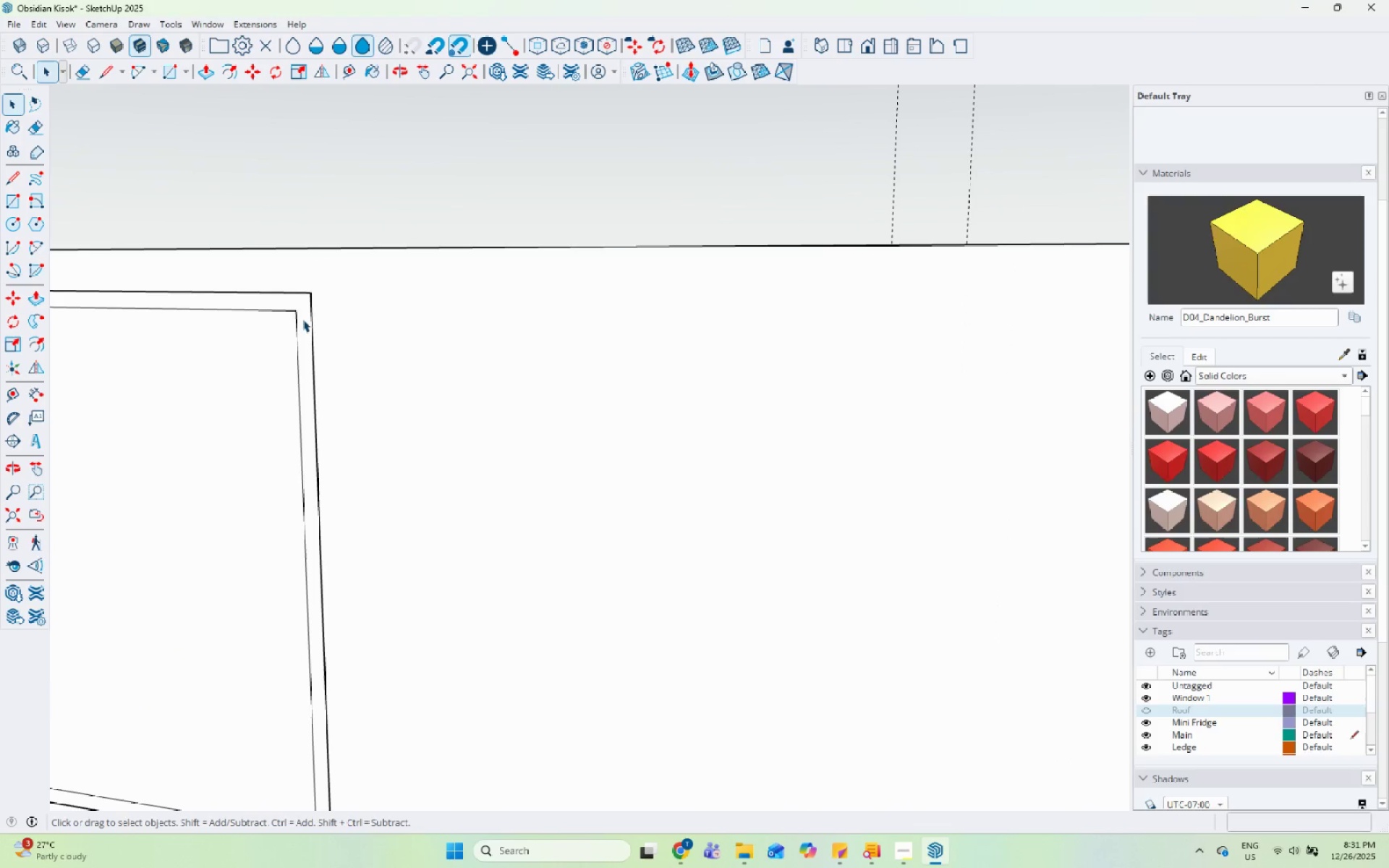 
key(P)
 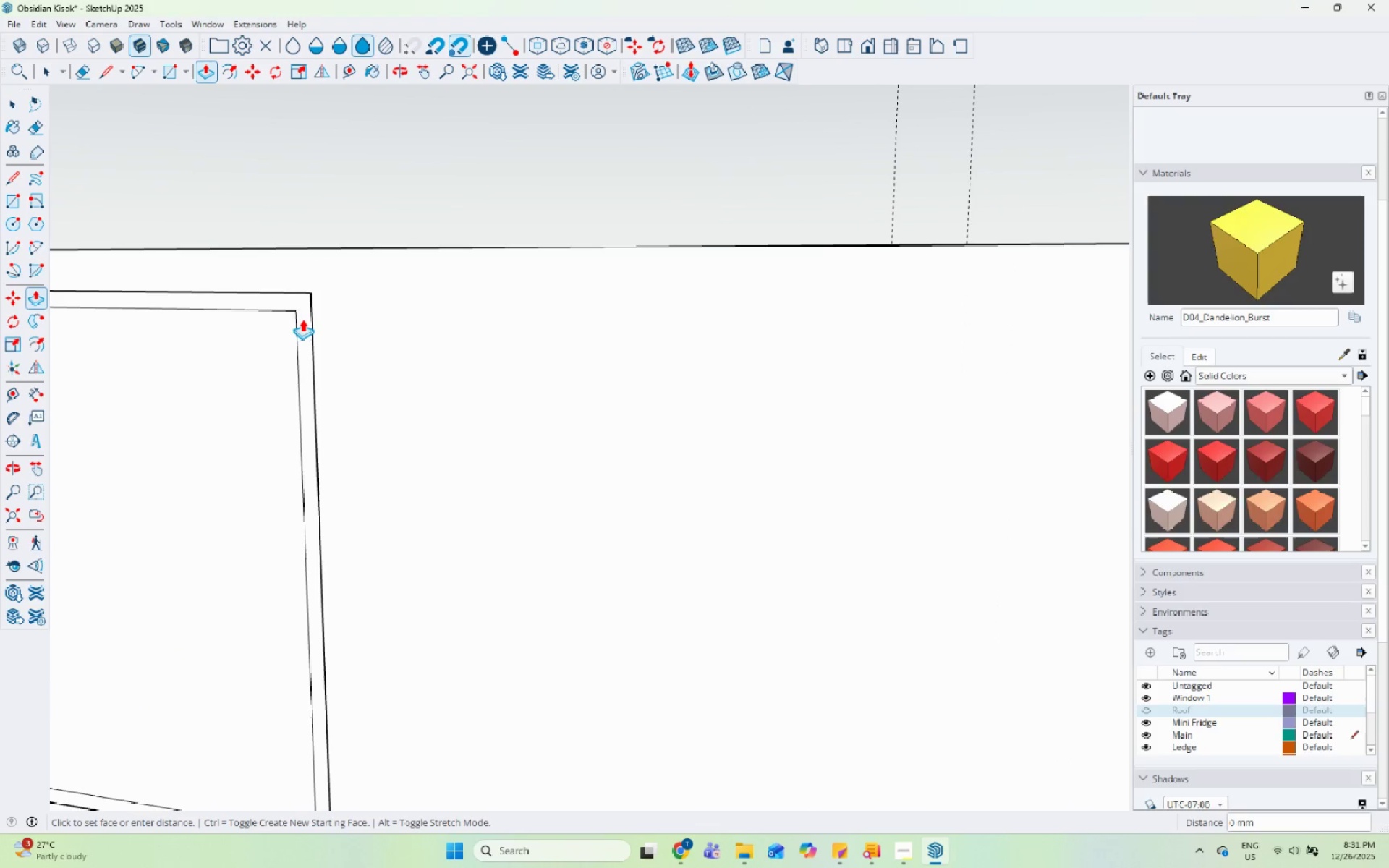 
left_click([302, 319])
 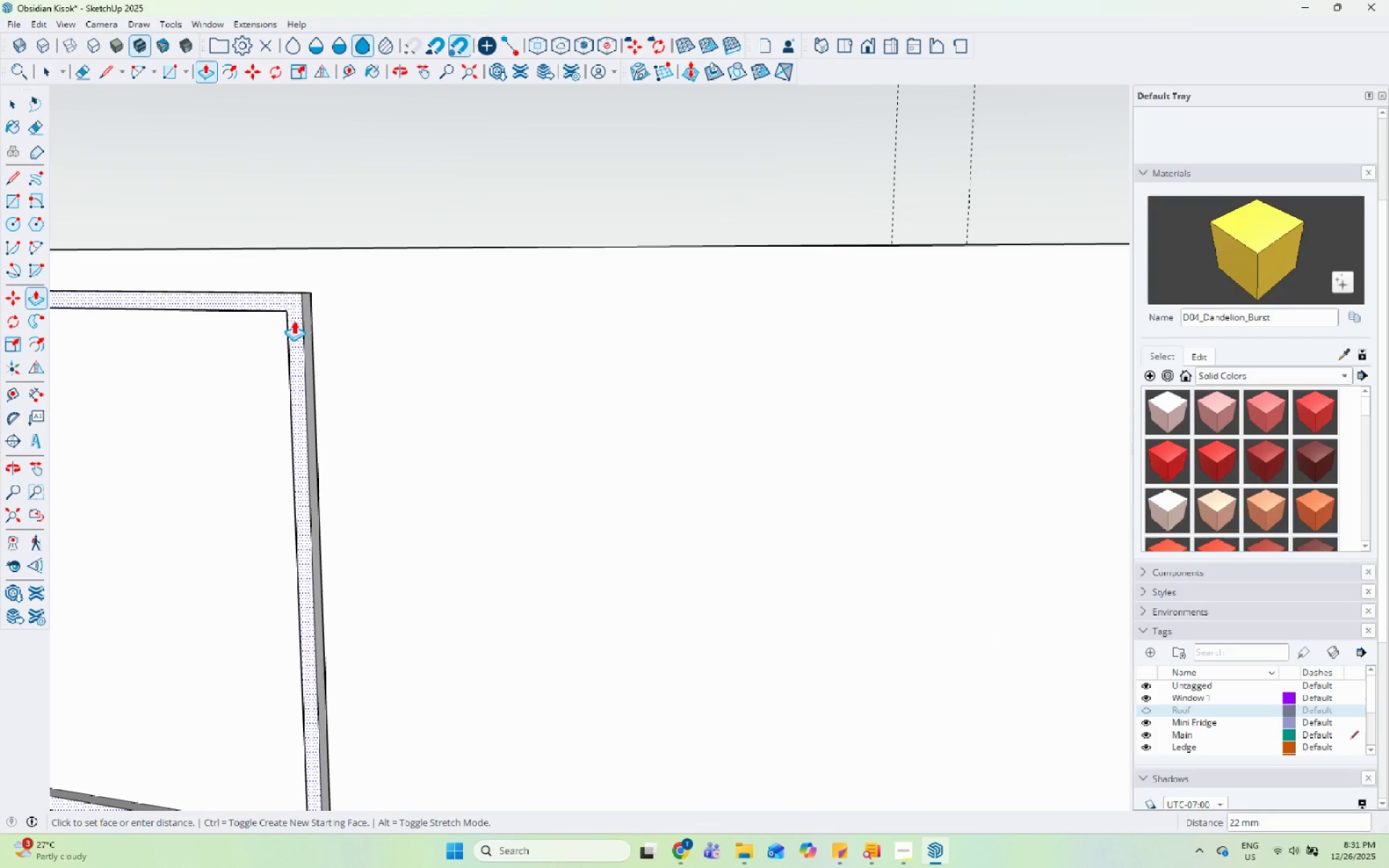 
left_click([294, 320])
 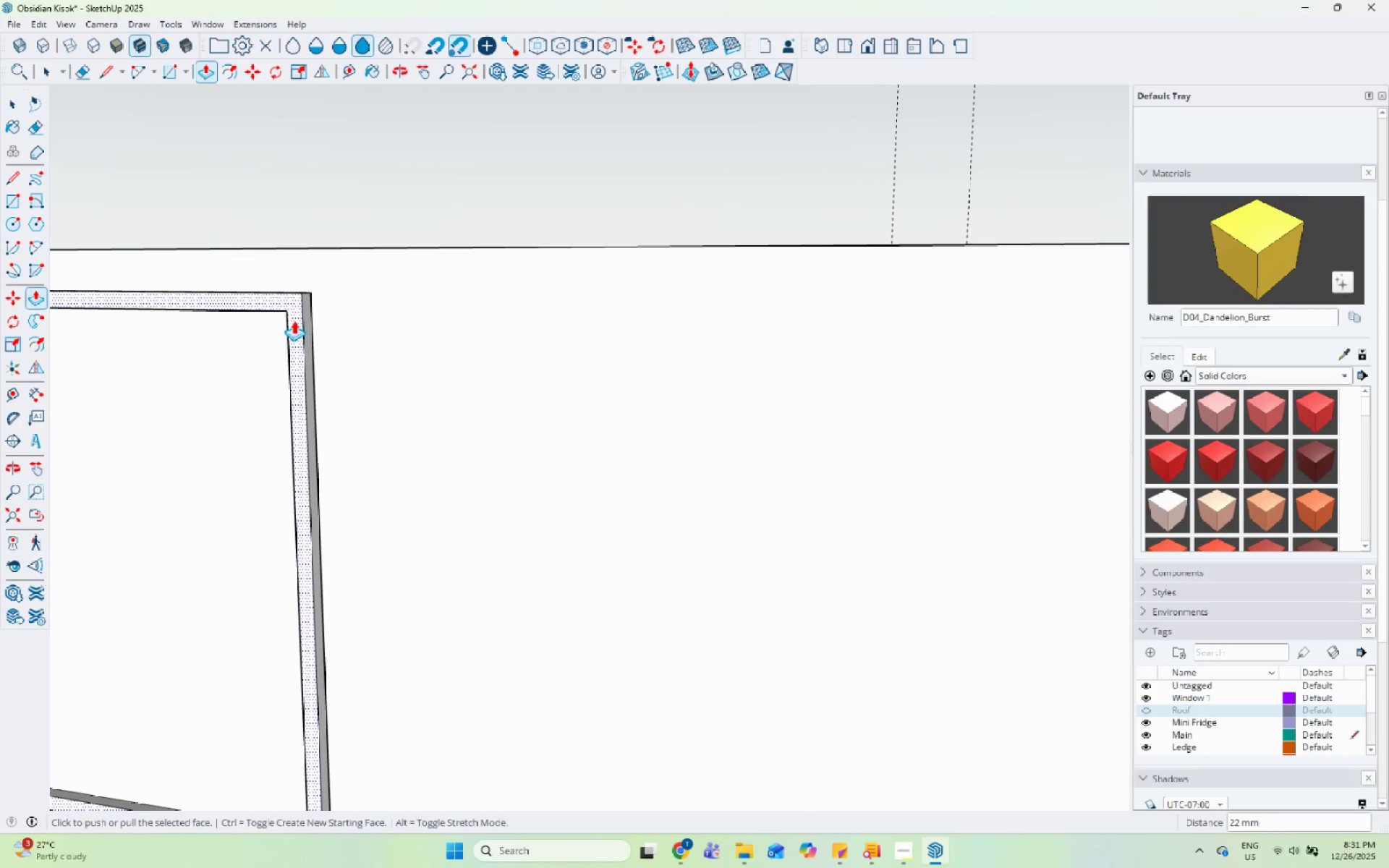 
key(Space)
 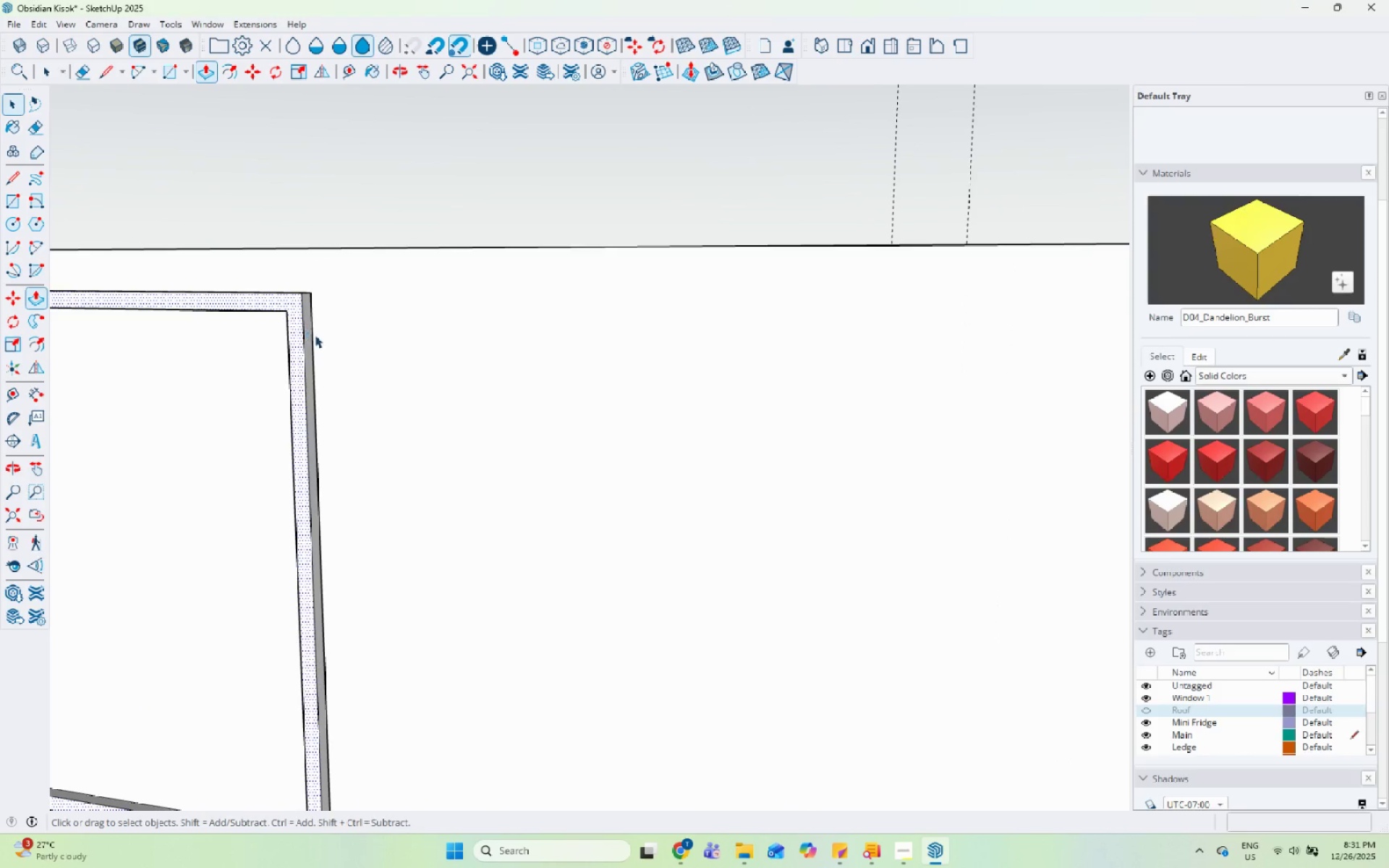 
left_click([258, 410])
 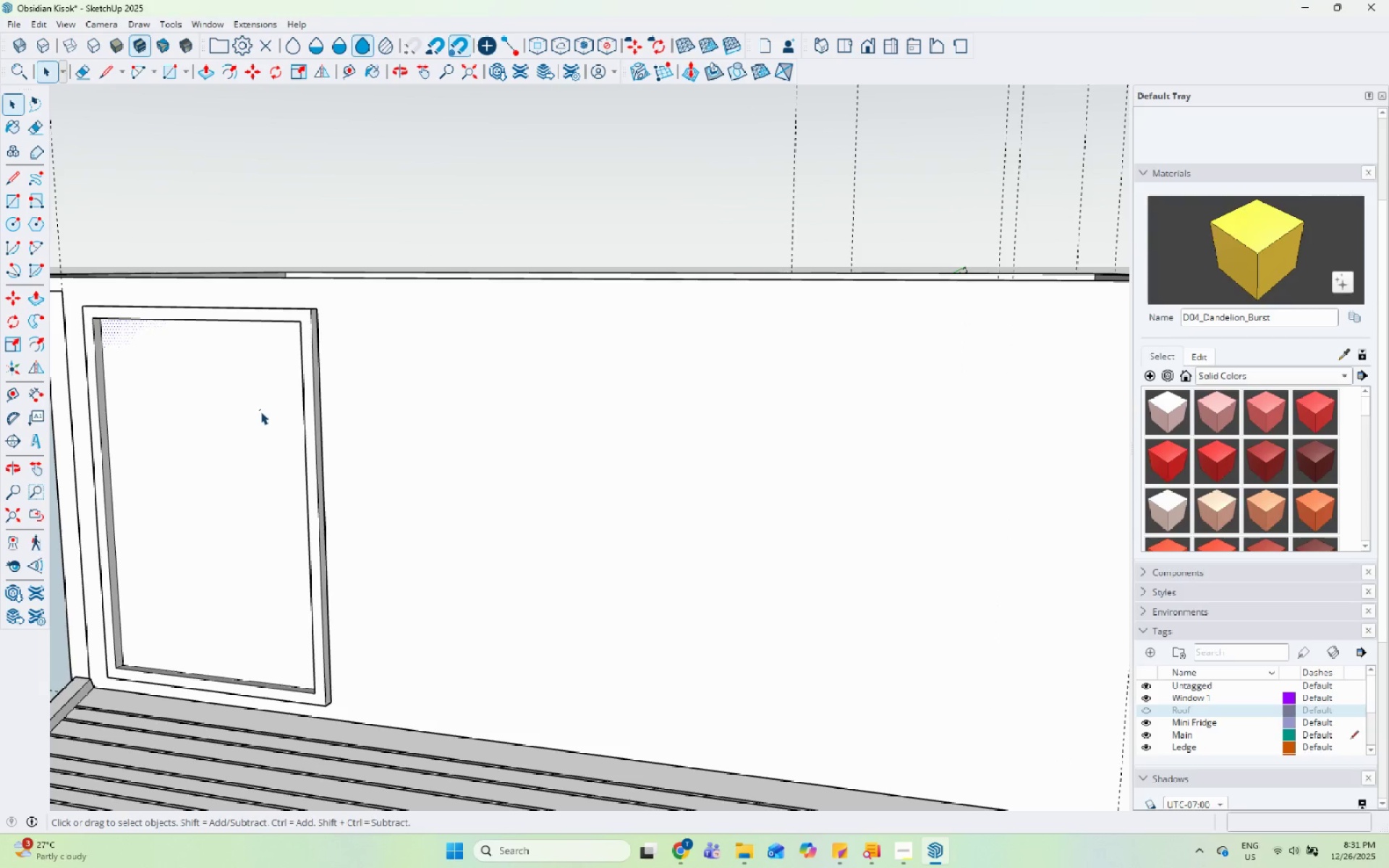 
scroll: coordinate [332, 345], scroll_direction: down, amount: 4.0
 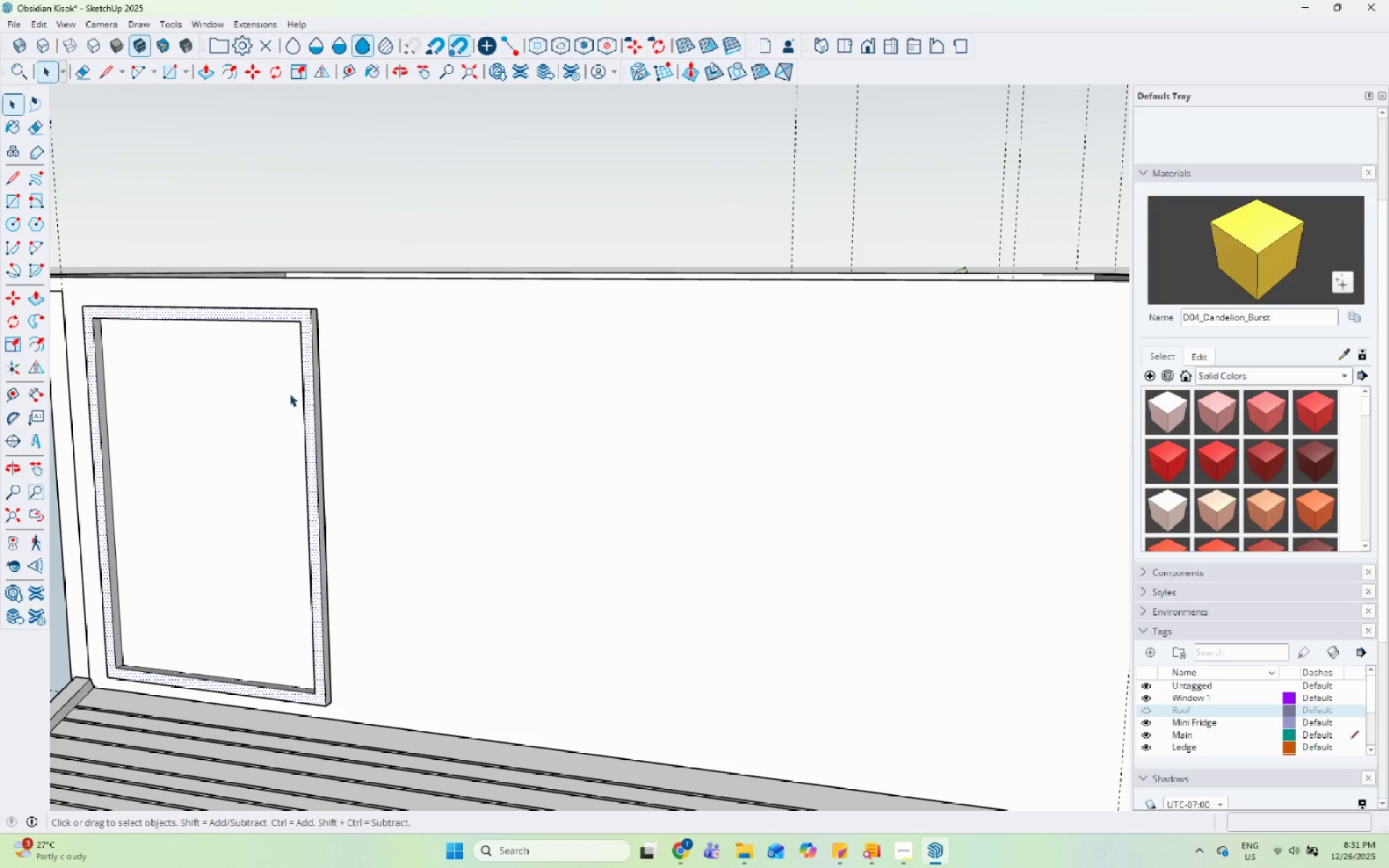 
double_click([249, 411])
 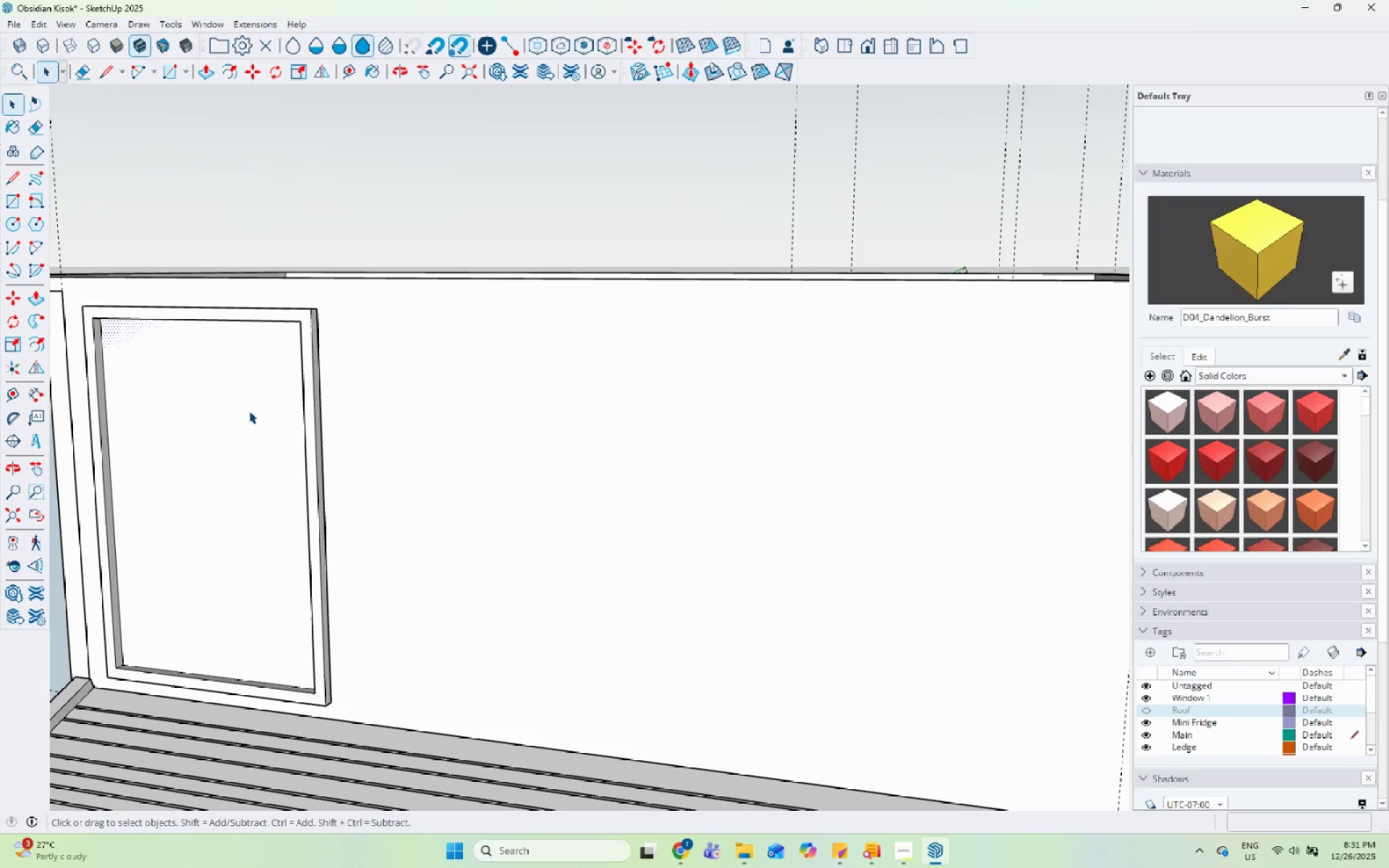 
triple_click([249, 411])
 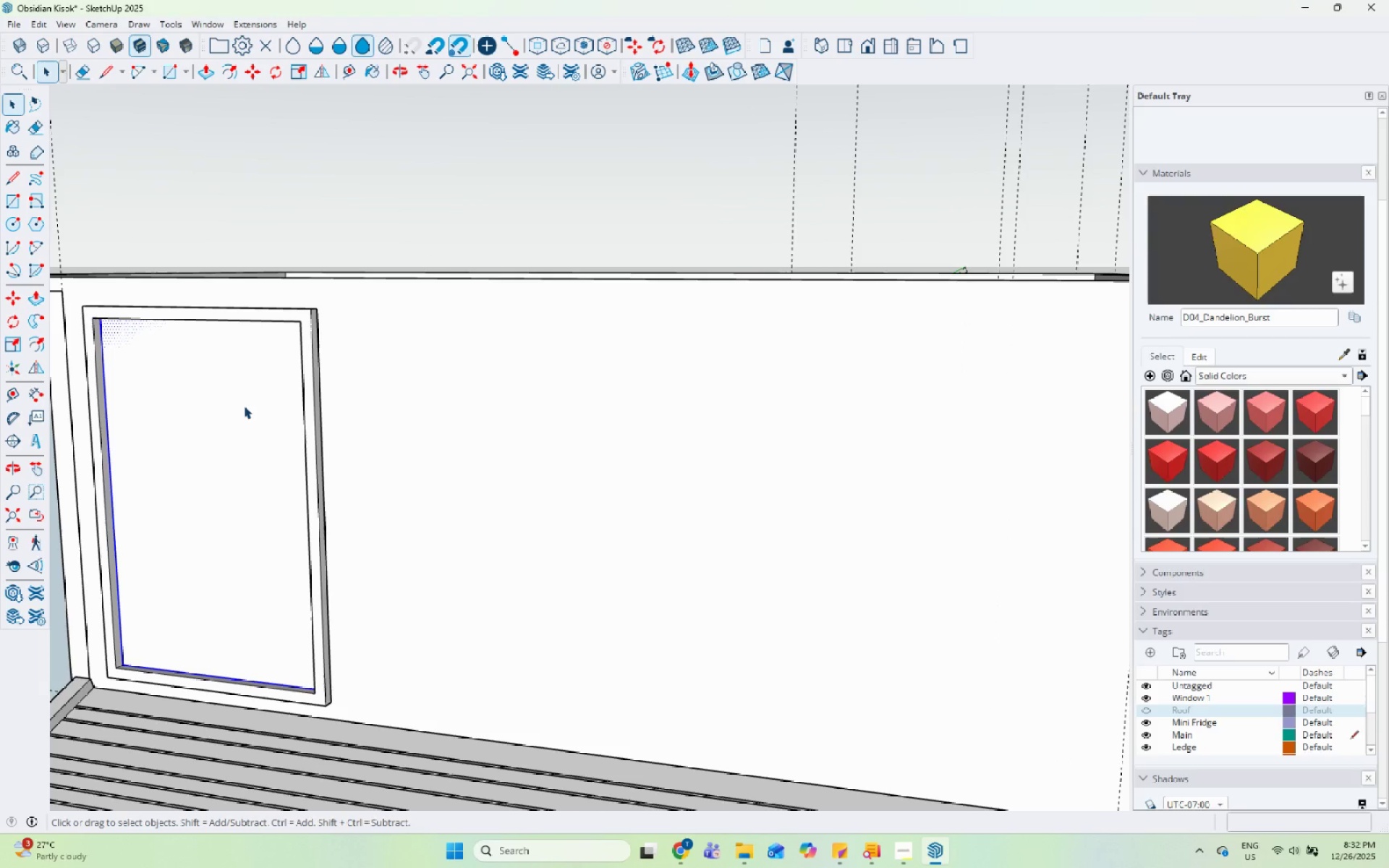 
key(P)
 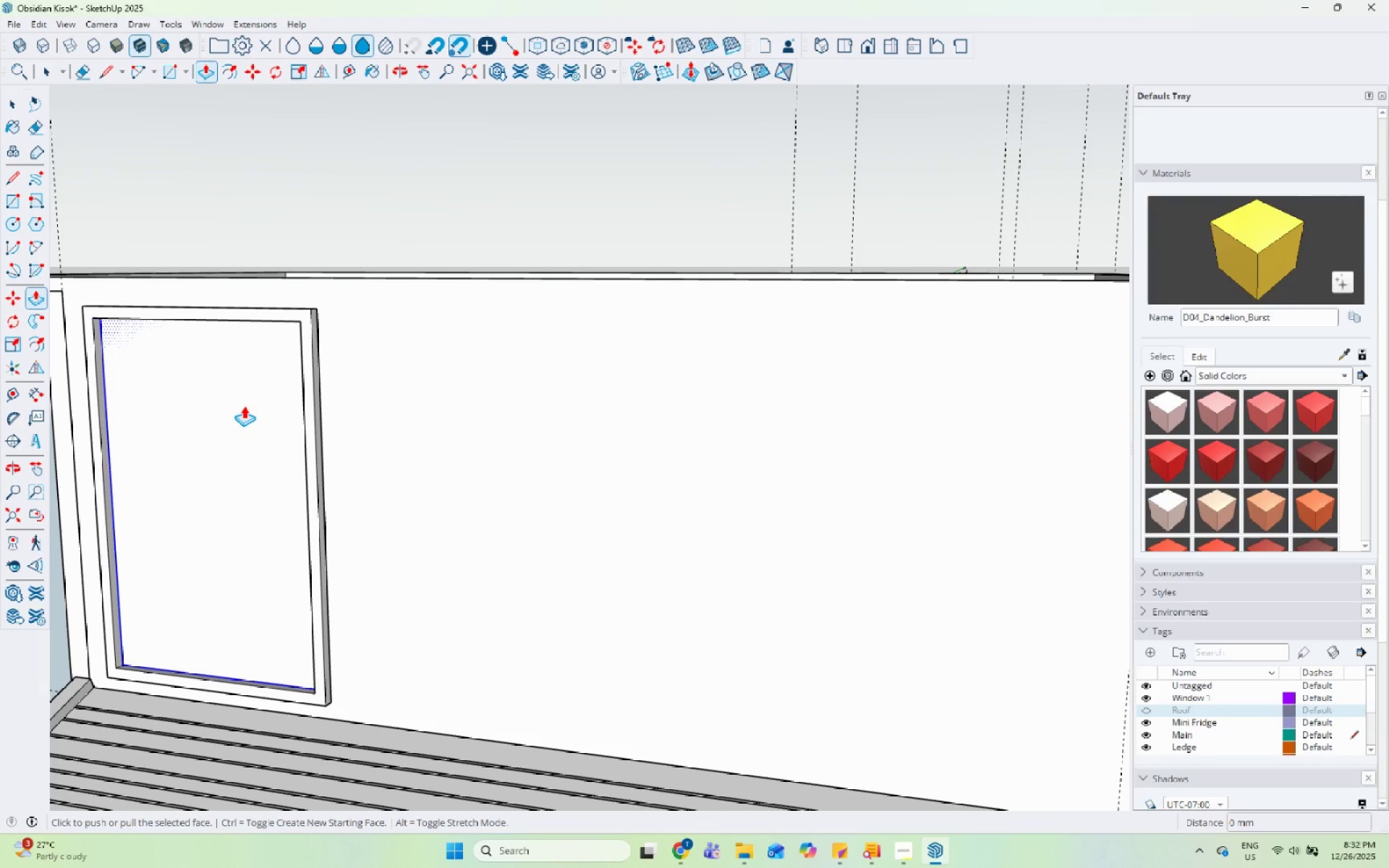 
left_click([244, 406])
 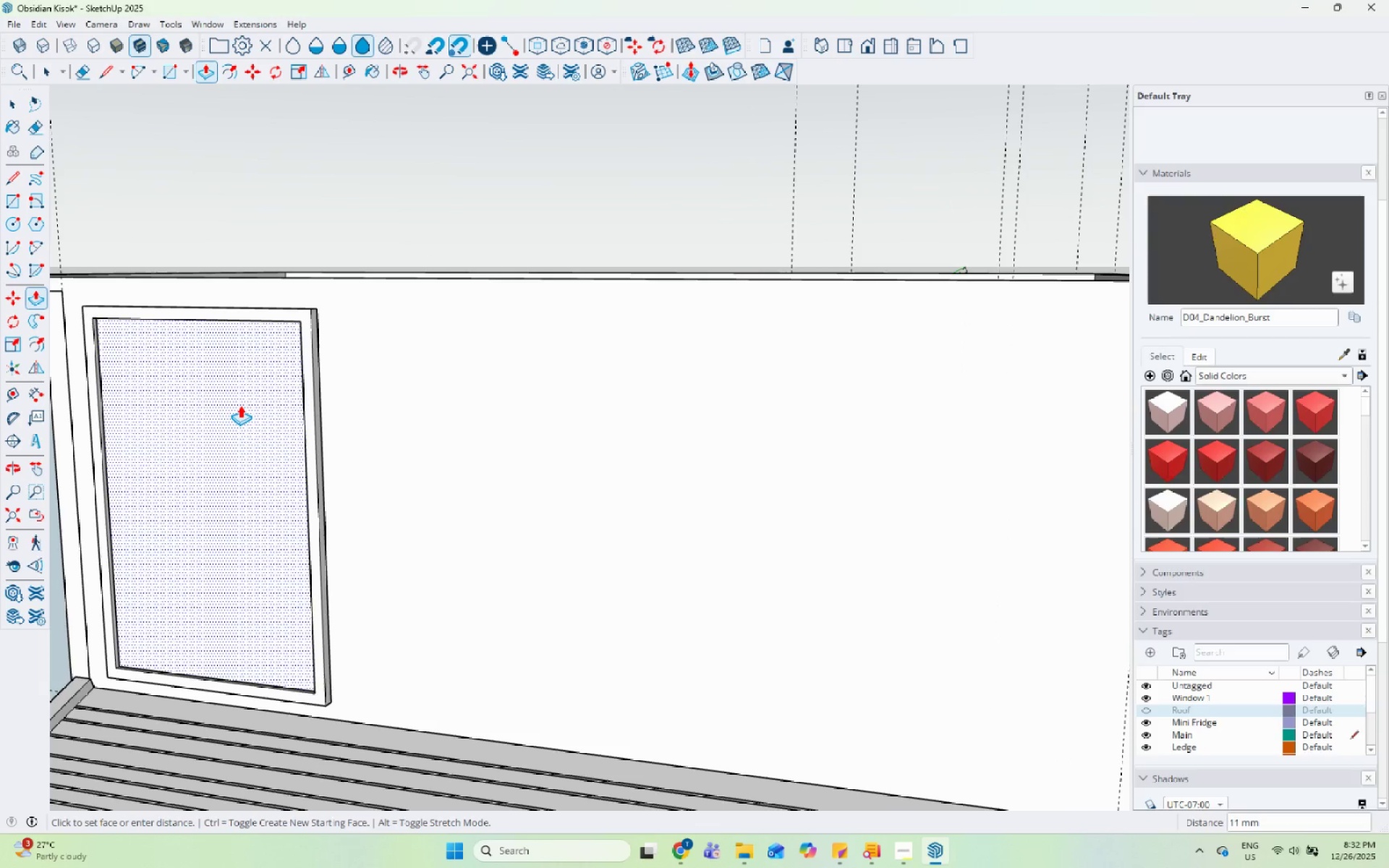 
left_click([240, 405])
 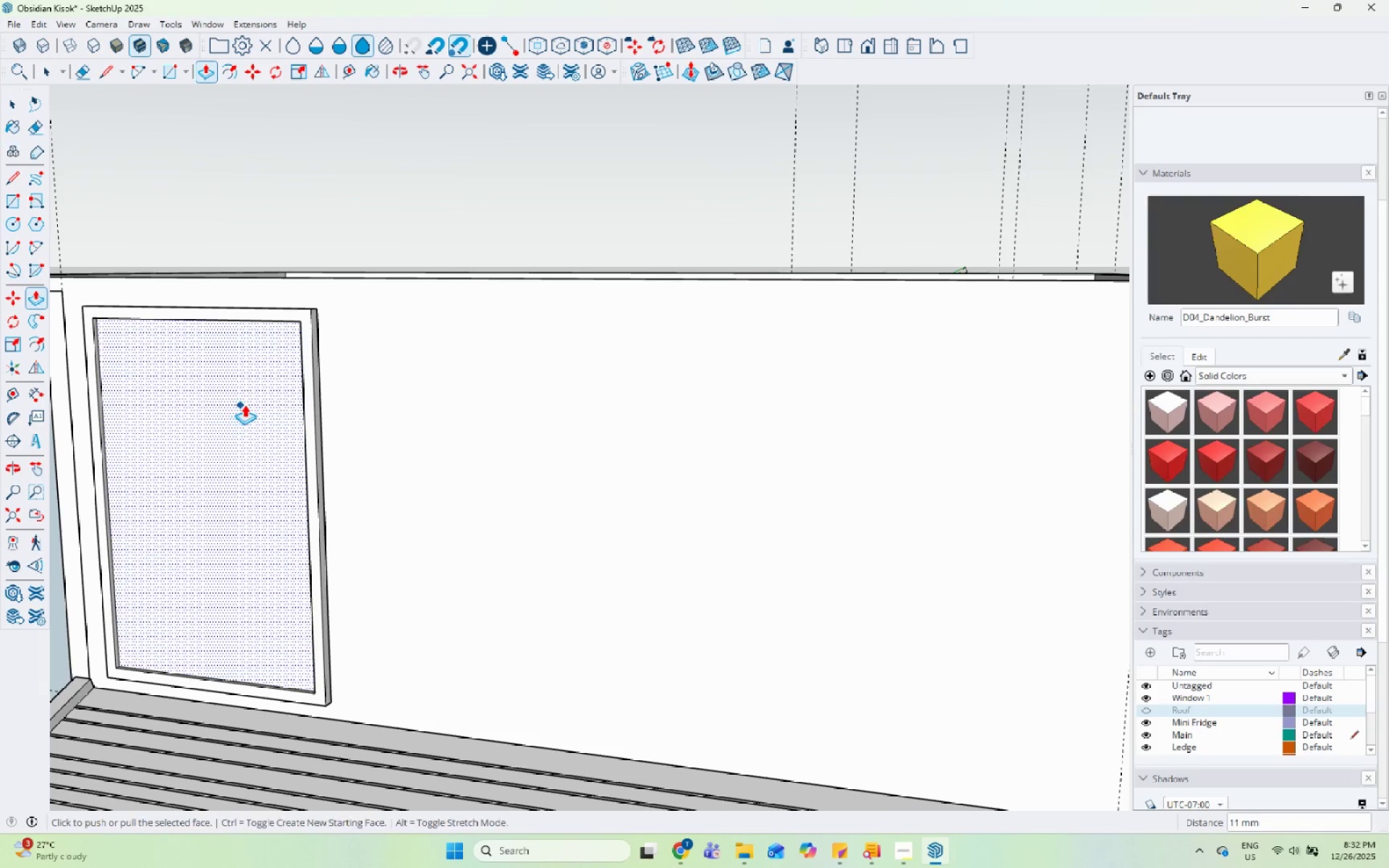 
key(Space)
 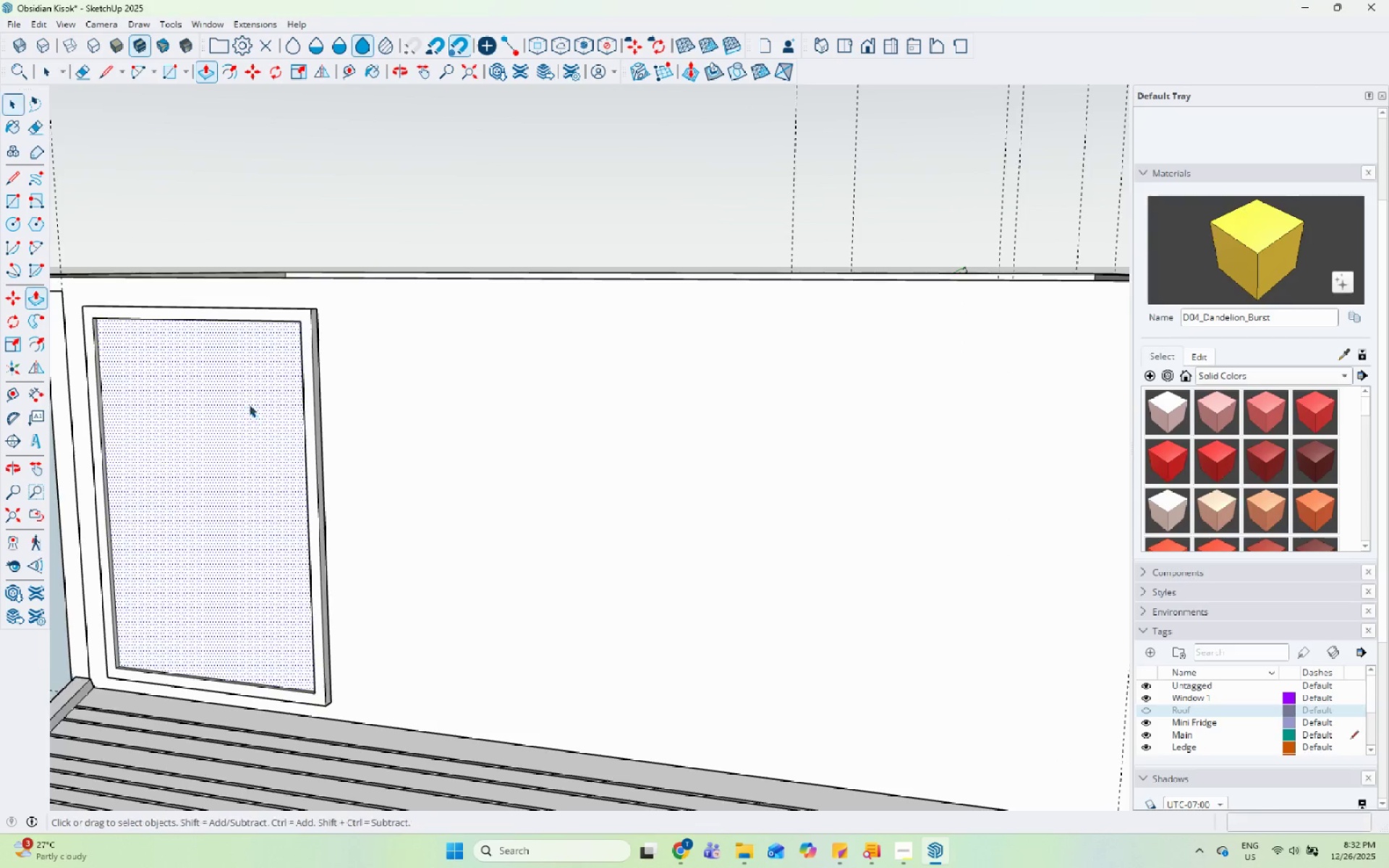 
scroll: coordinate [255, 408], scroll_direction: down, amount: 4.0
 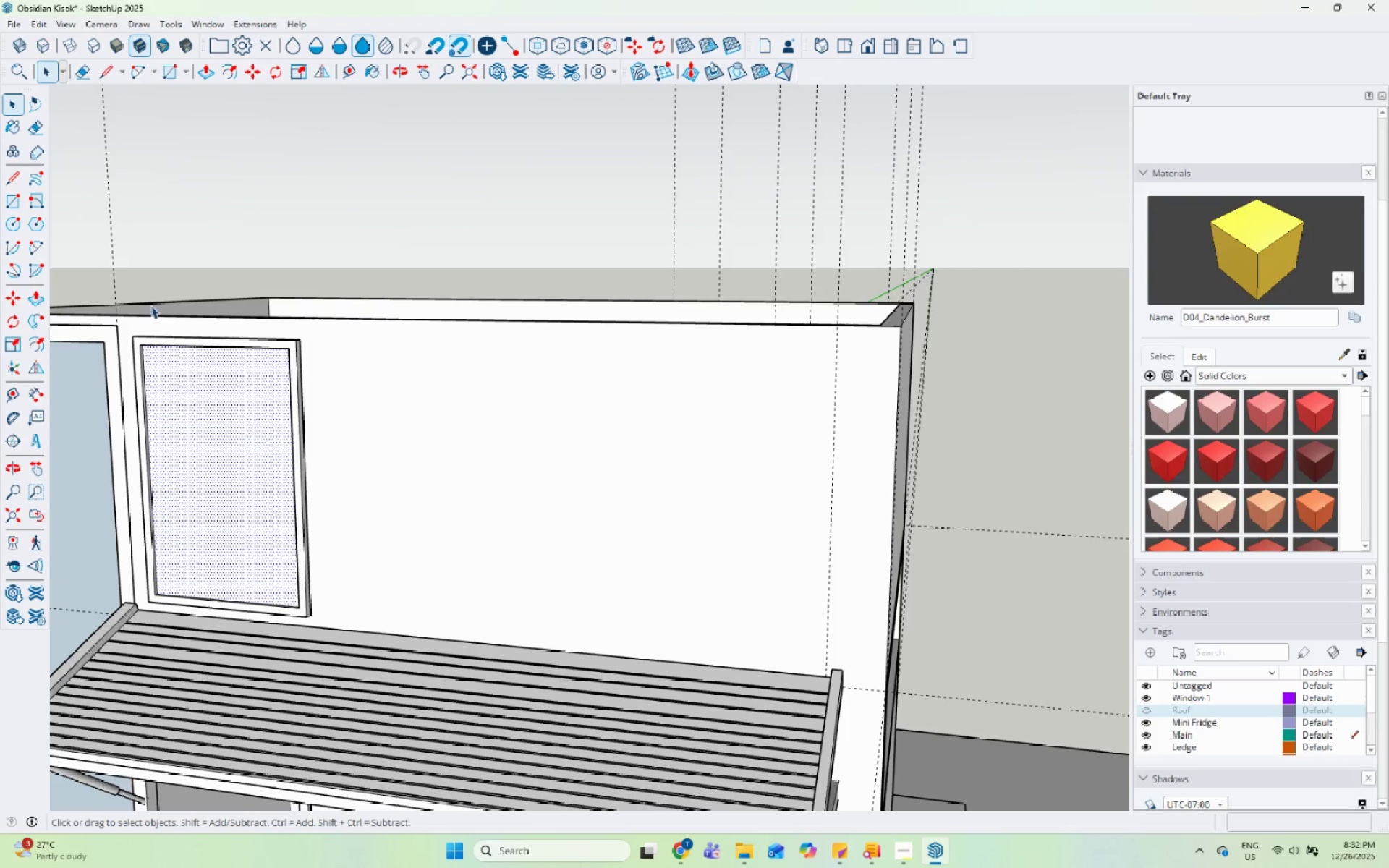 
left_click_drag(start_coordinate=[112, 284], to_coordinate=[400, 671])
 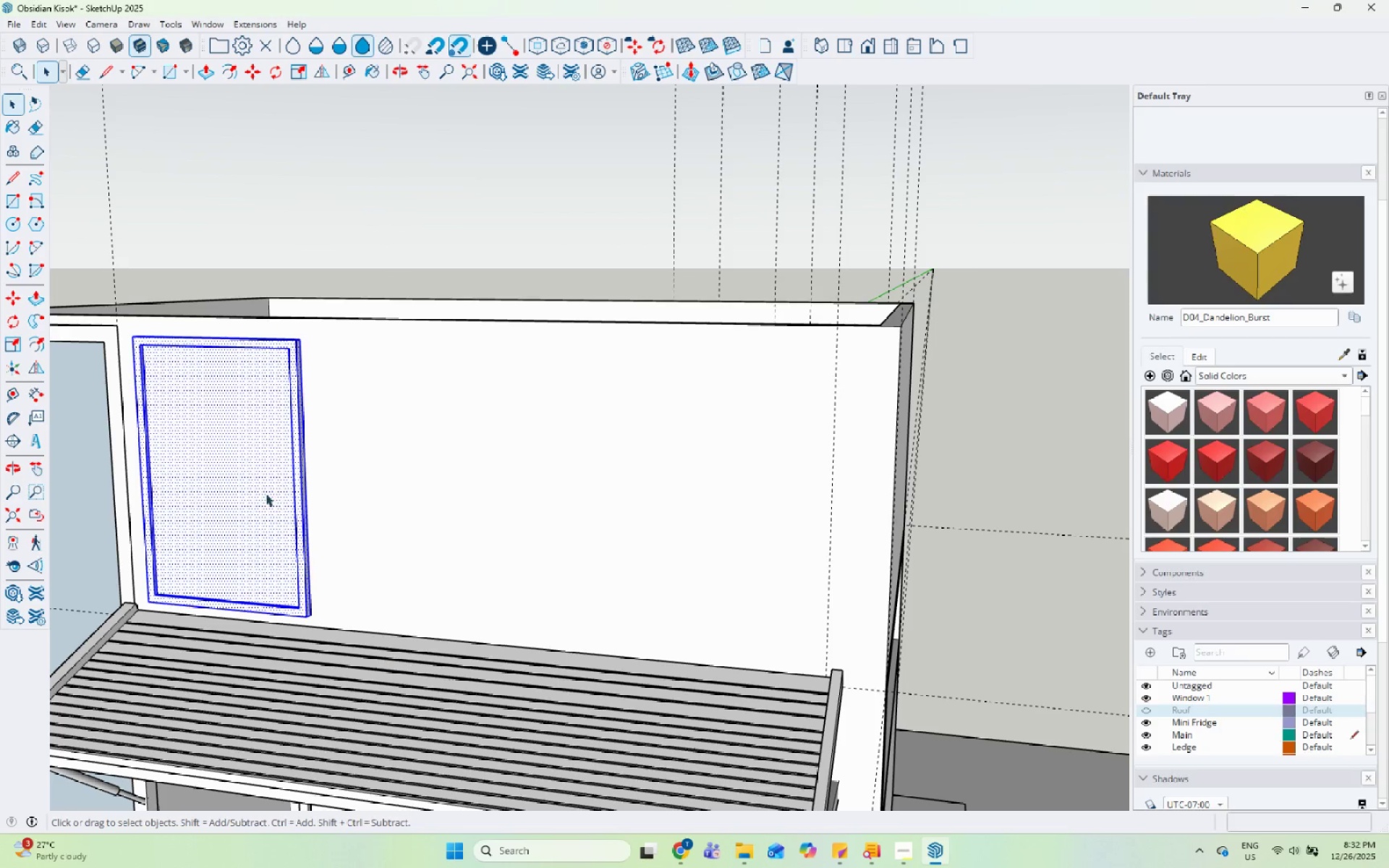 
right_click([264, 488])
 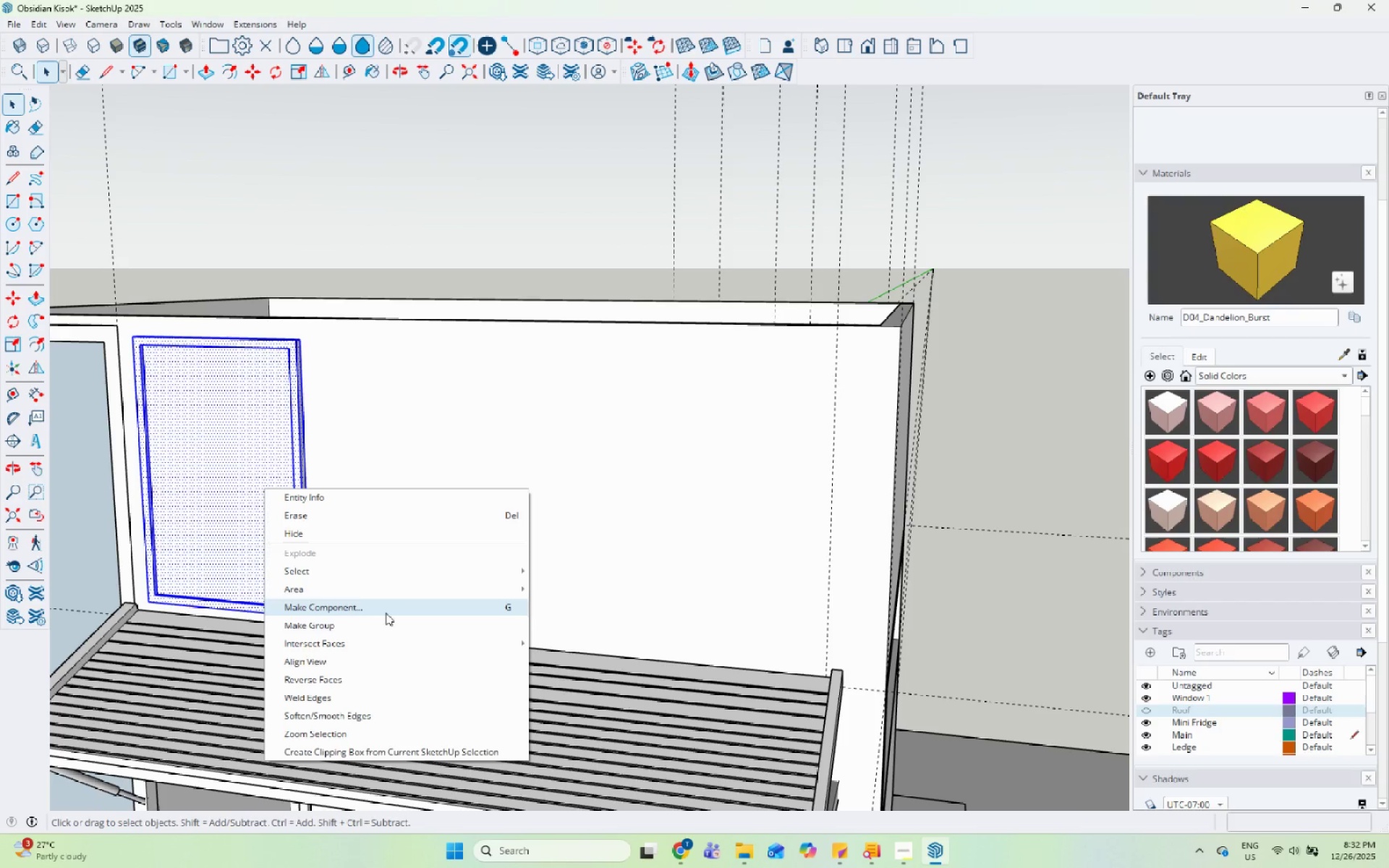 
left_click([385, 622])
 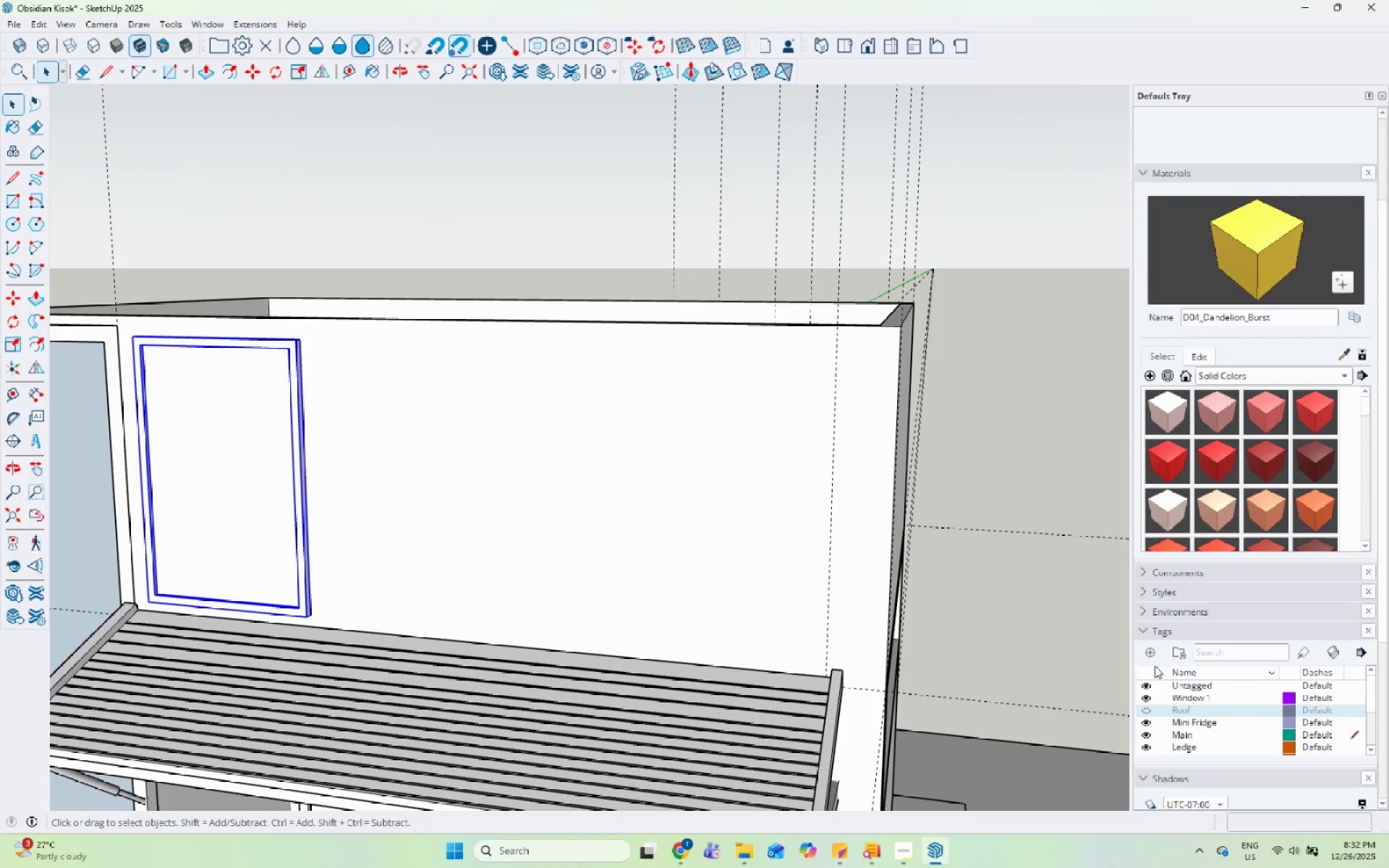 
left_click([1151, 654])
 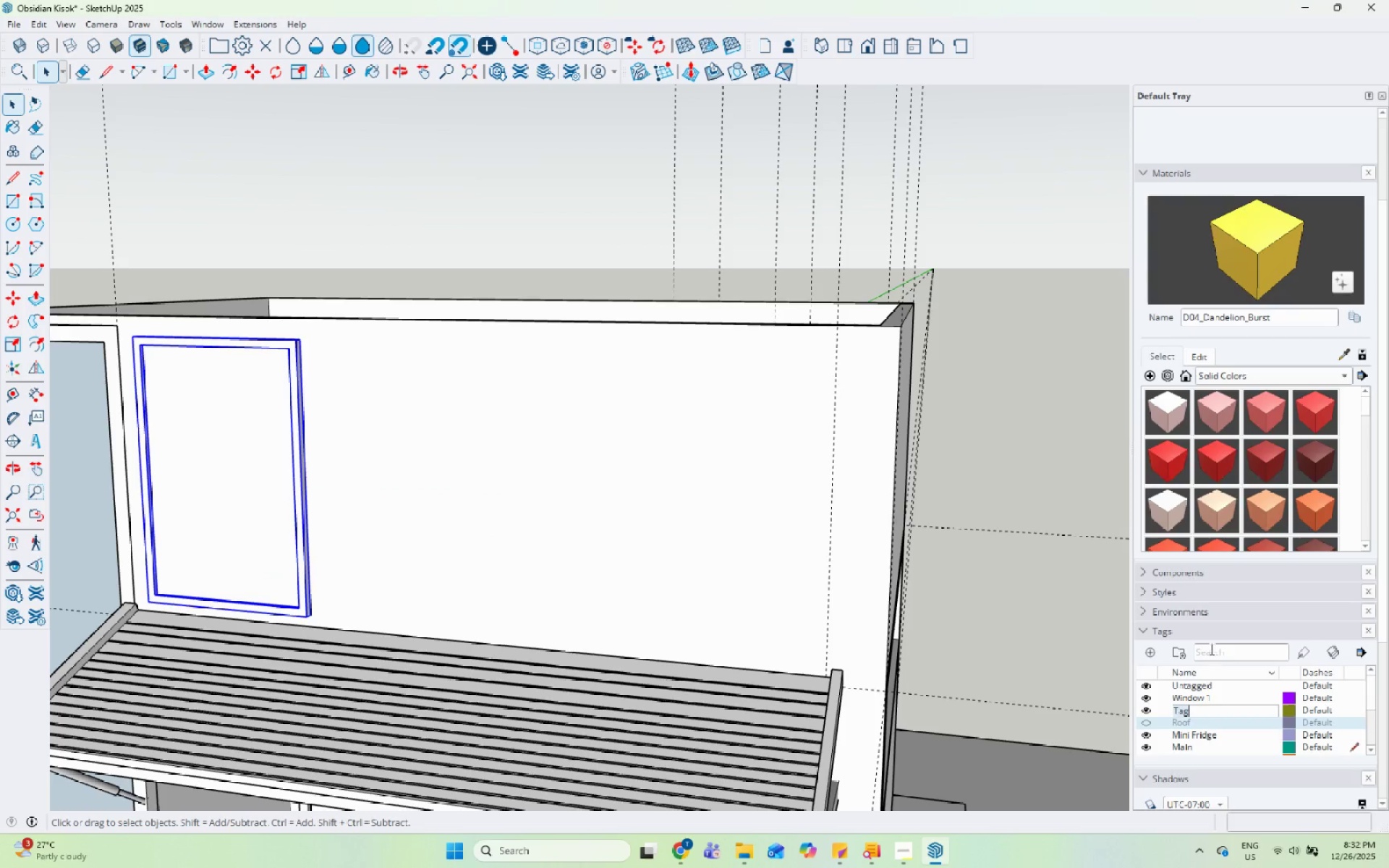 
type(Menu V)
key(Backspace)
type(B oard)
 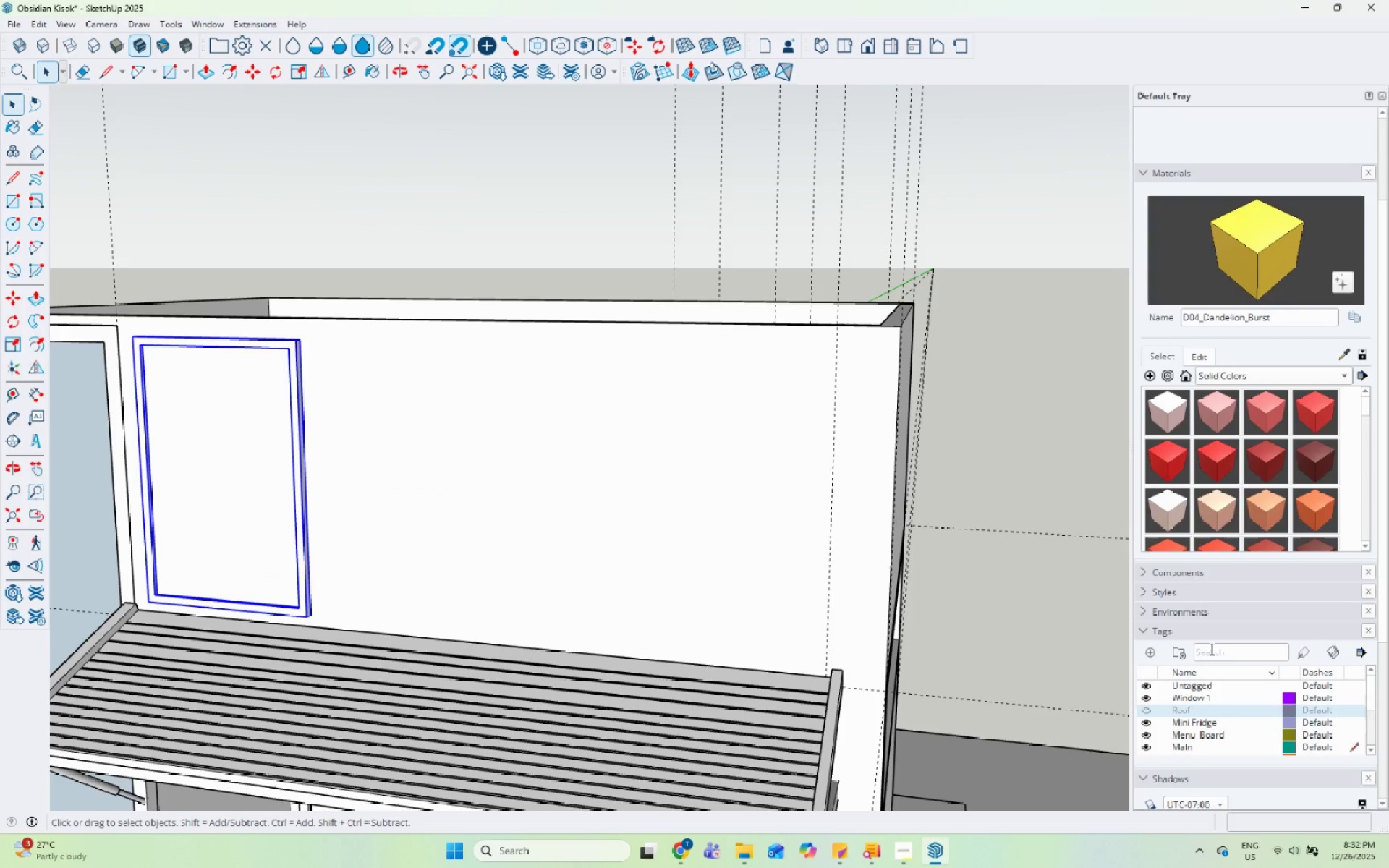 
 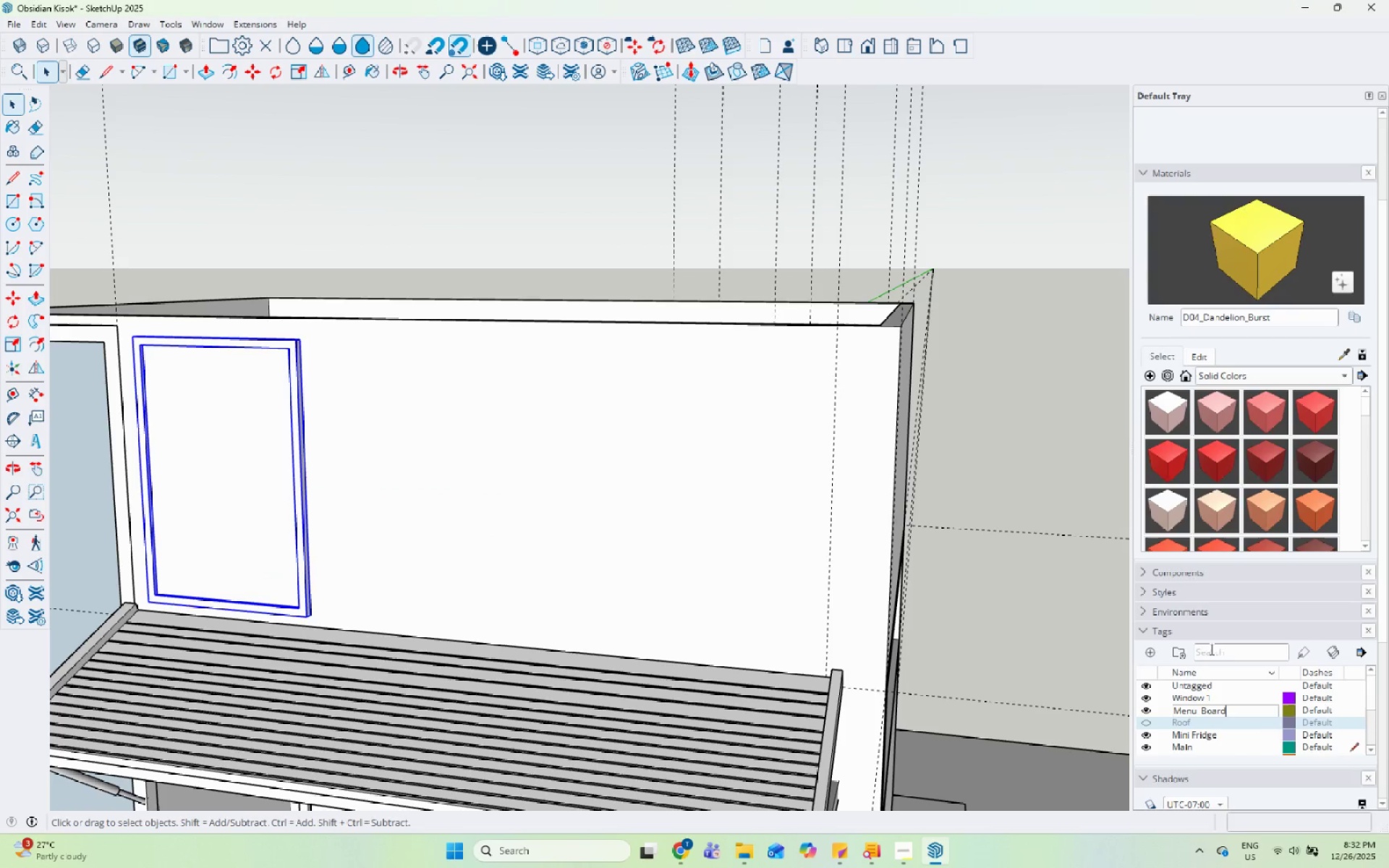 
key(Enter)
 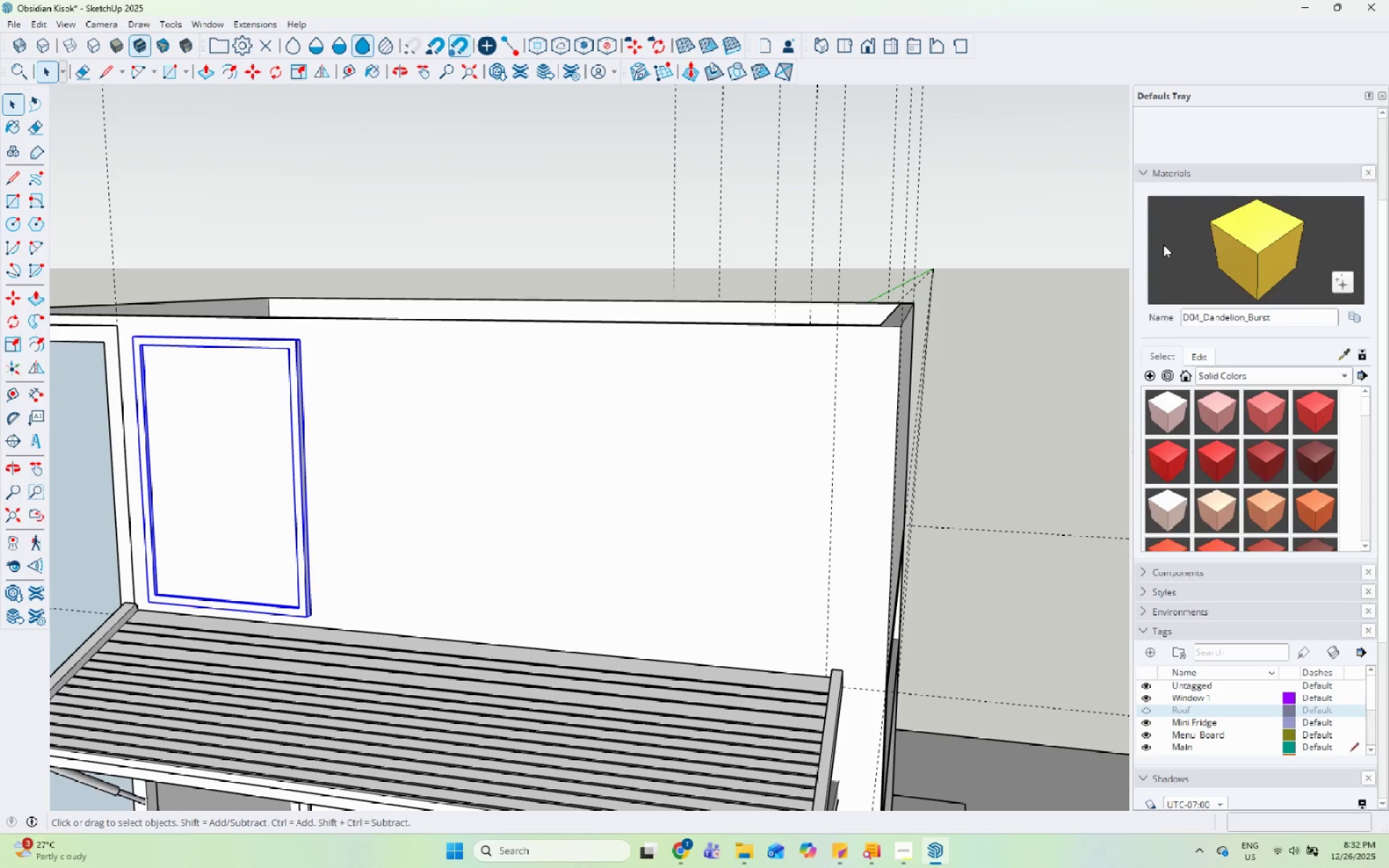 
left_click([1276, 162])
 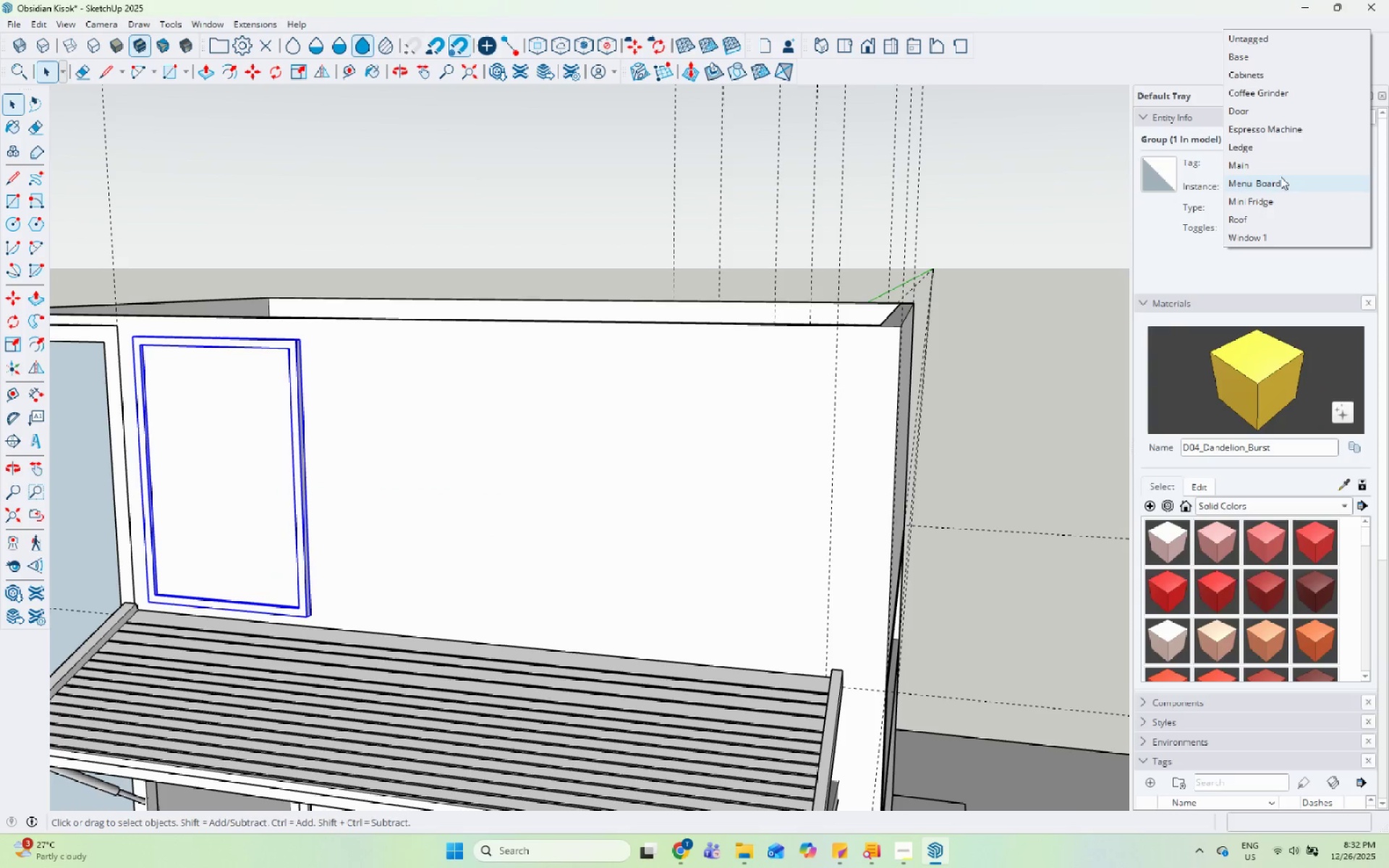 
scroll: coordinate [1276, 150], scroll_direction: up, amount: 10.0
 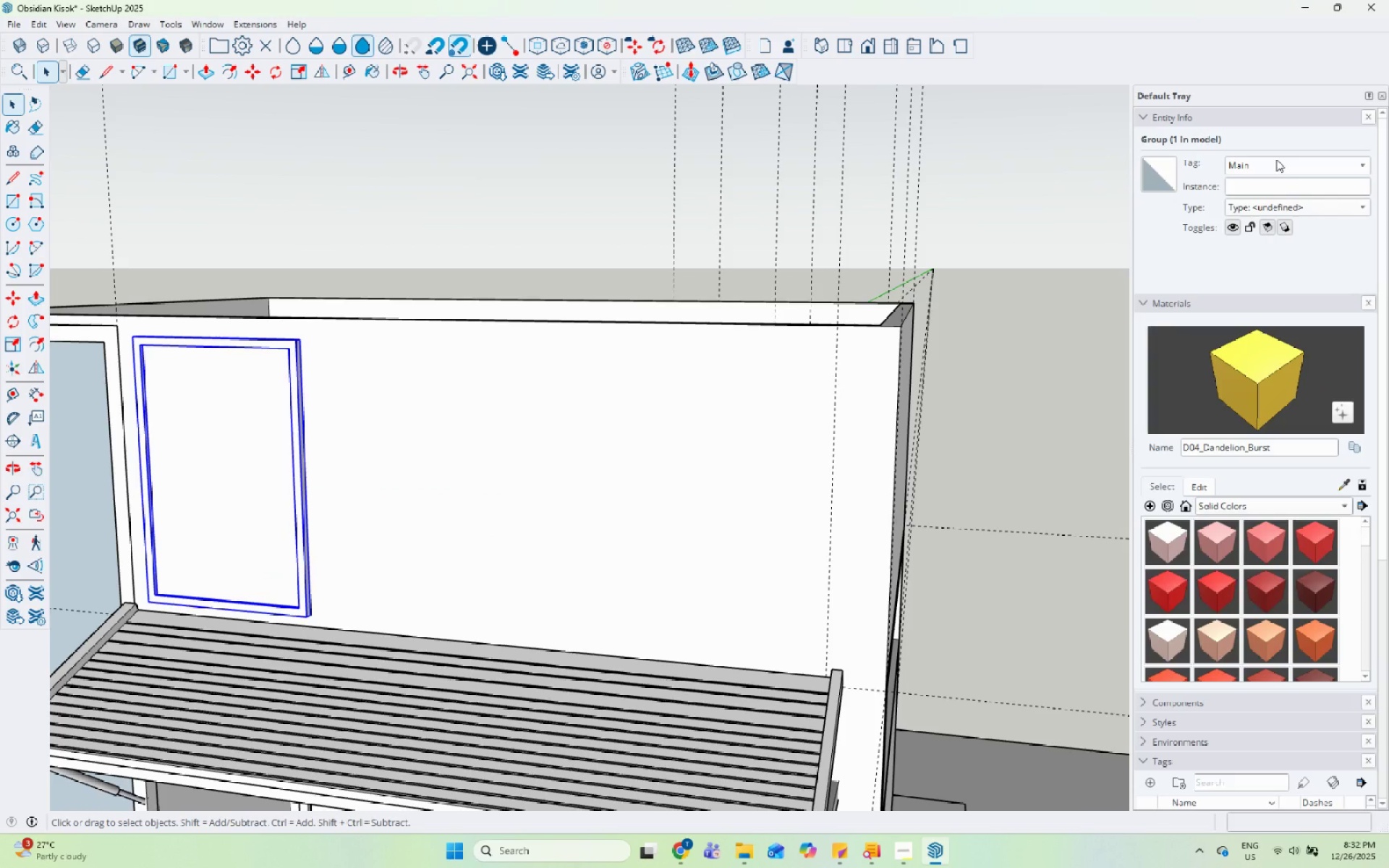 
left_click([1280, 179])
 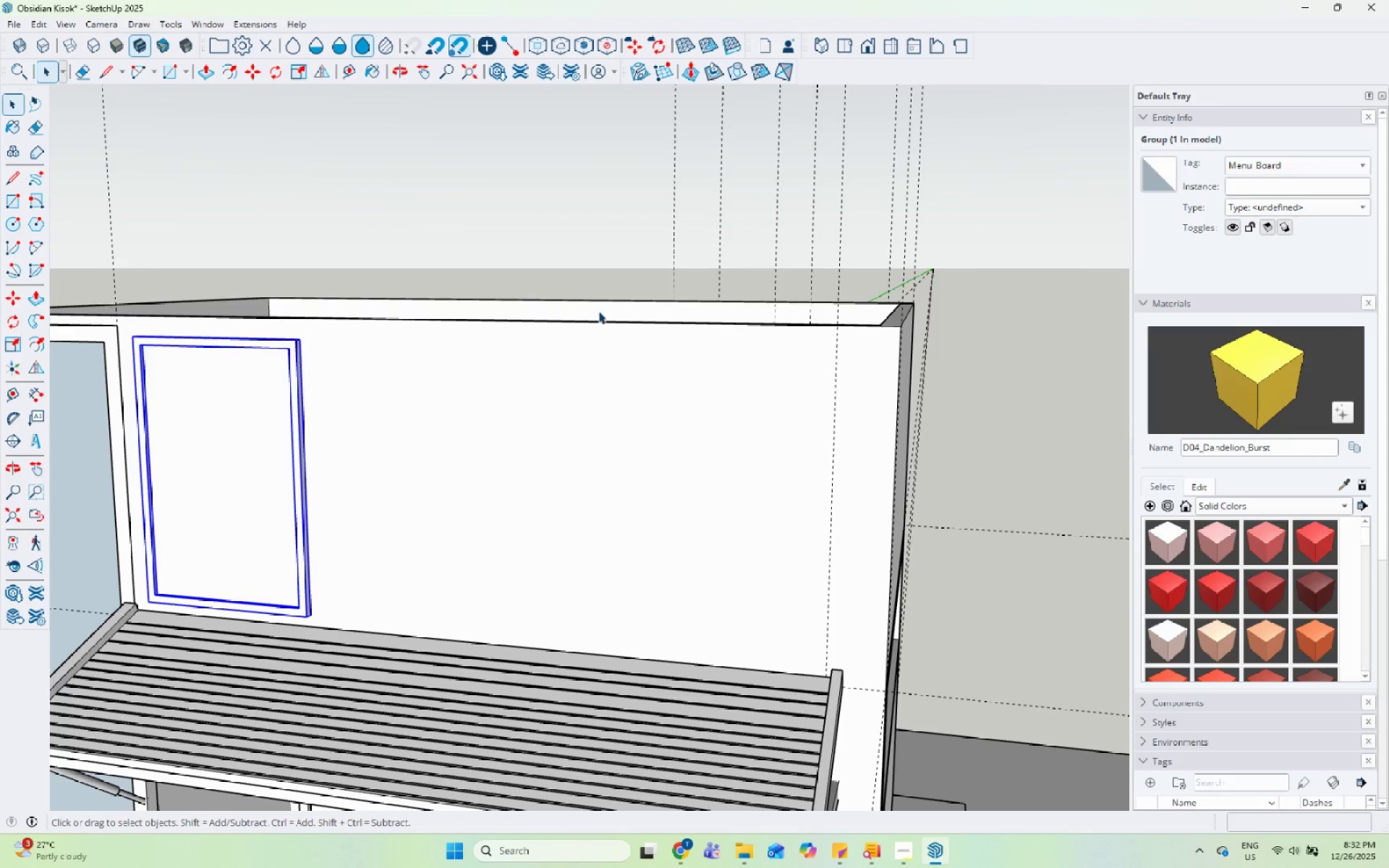 
scroll: coordinate [547, 312], scroll_direction: down, amount: 6.0
 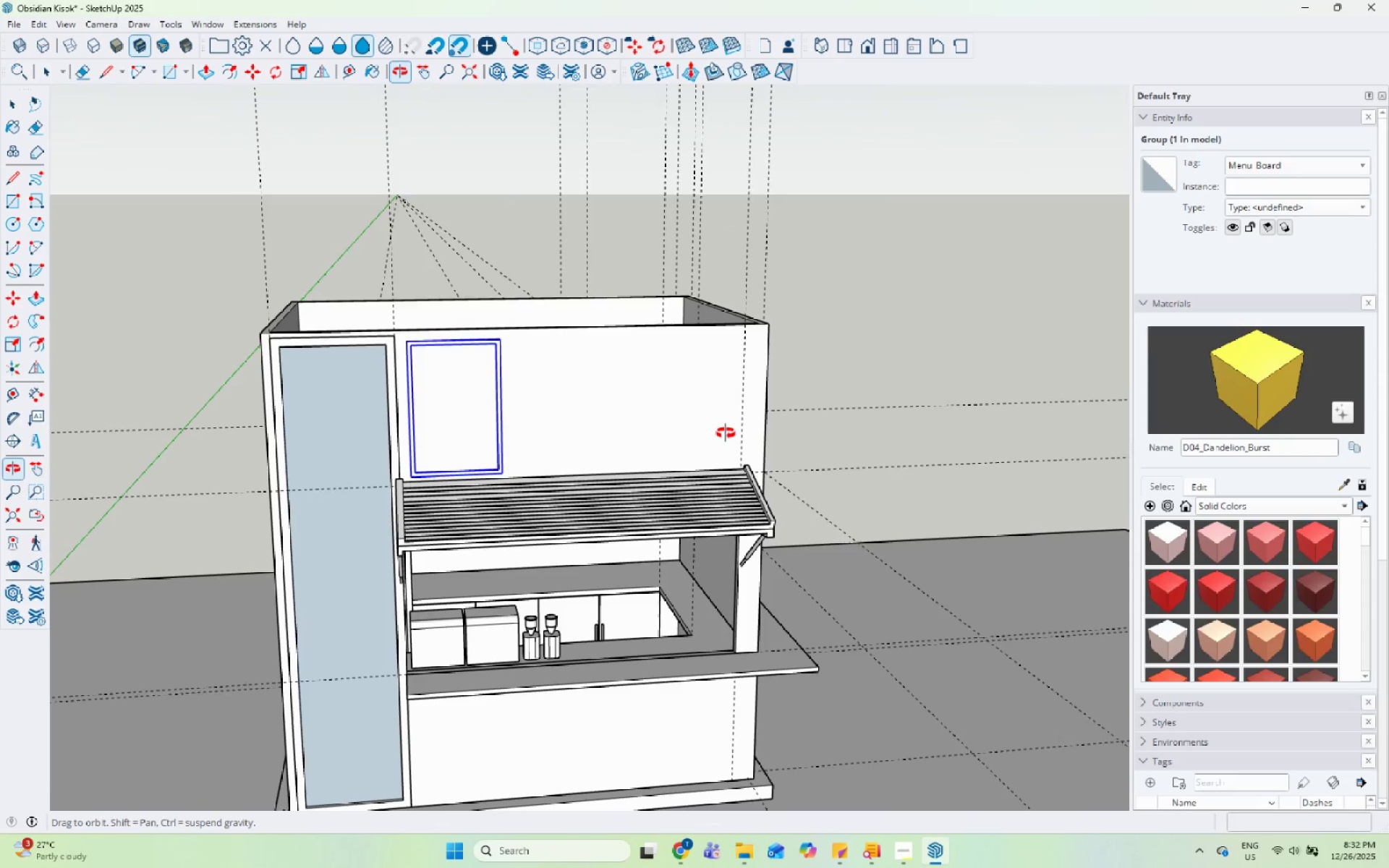 
scroll: coordinate [726, 432], scroll_direction: up, amount: 6.0
 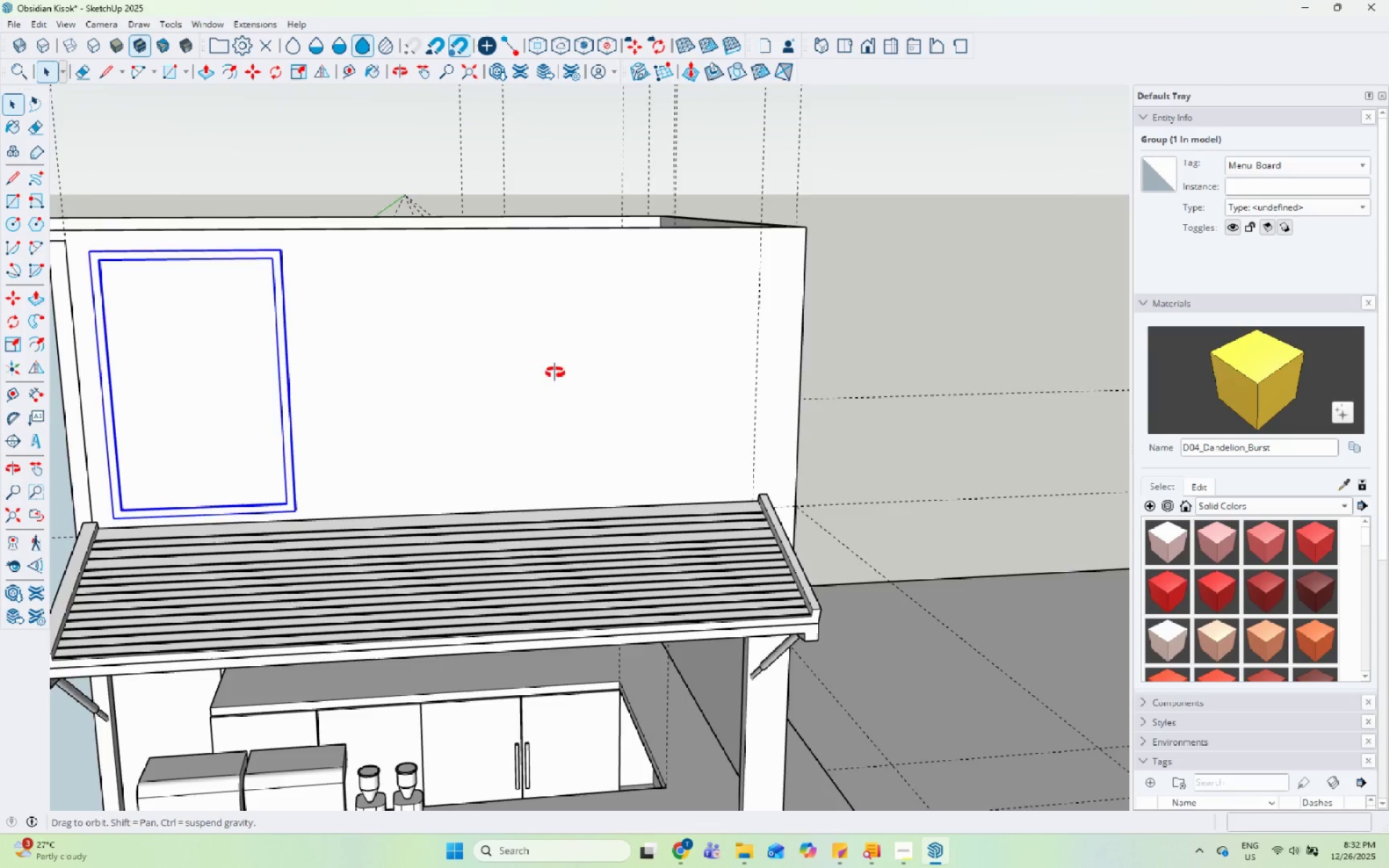 
double_click([513, 362])
 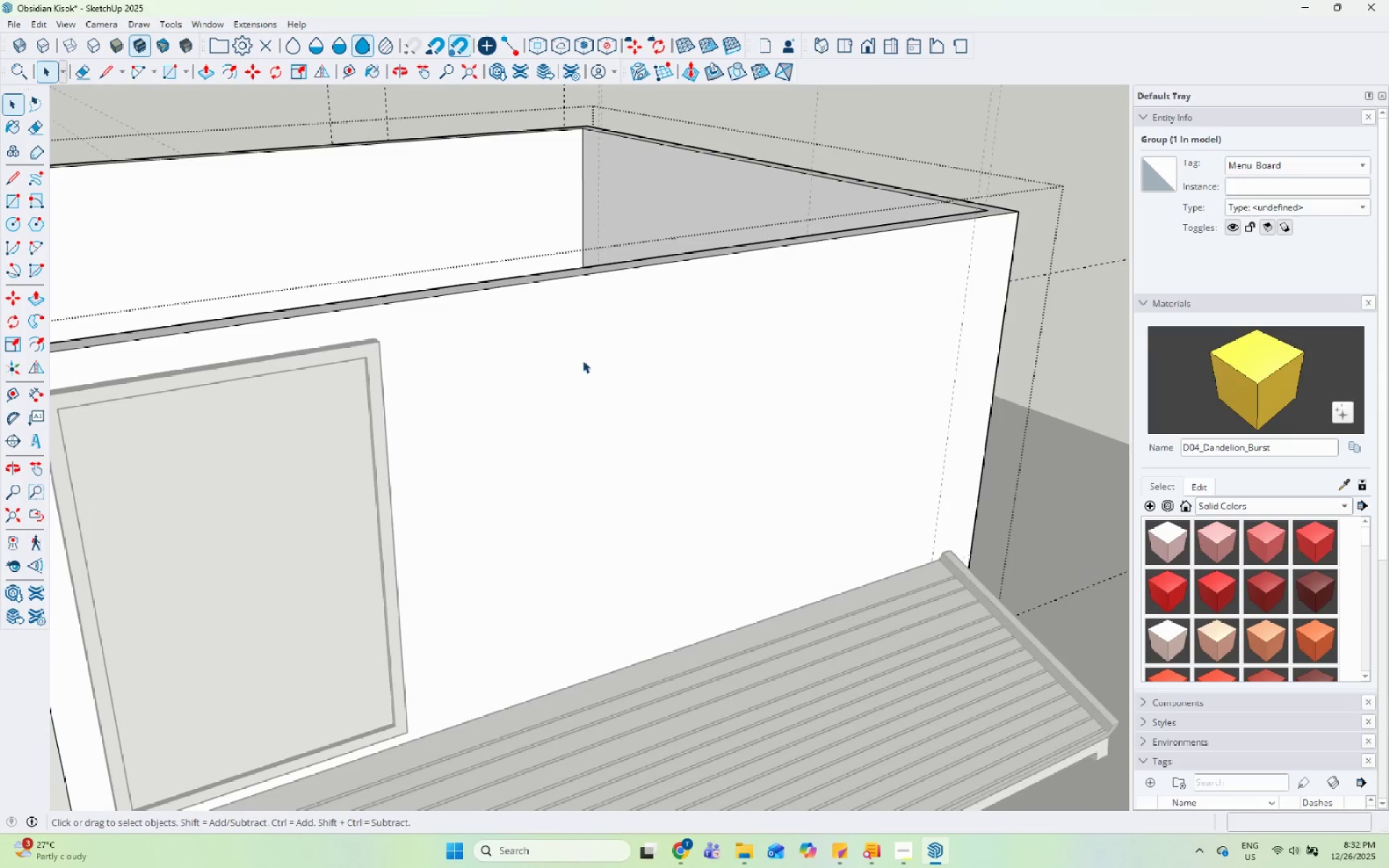 
scroll: coordinate [513, 363], scroll_direction: up, amount: 4.0
 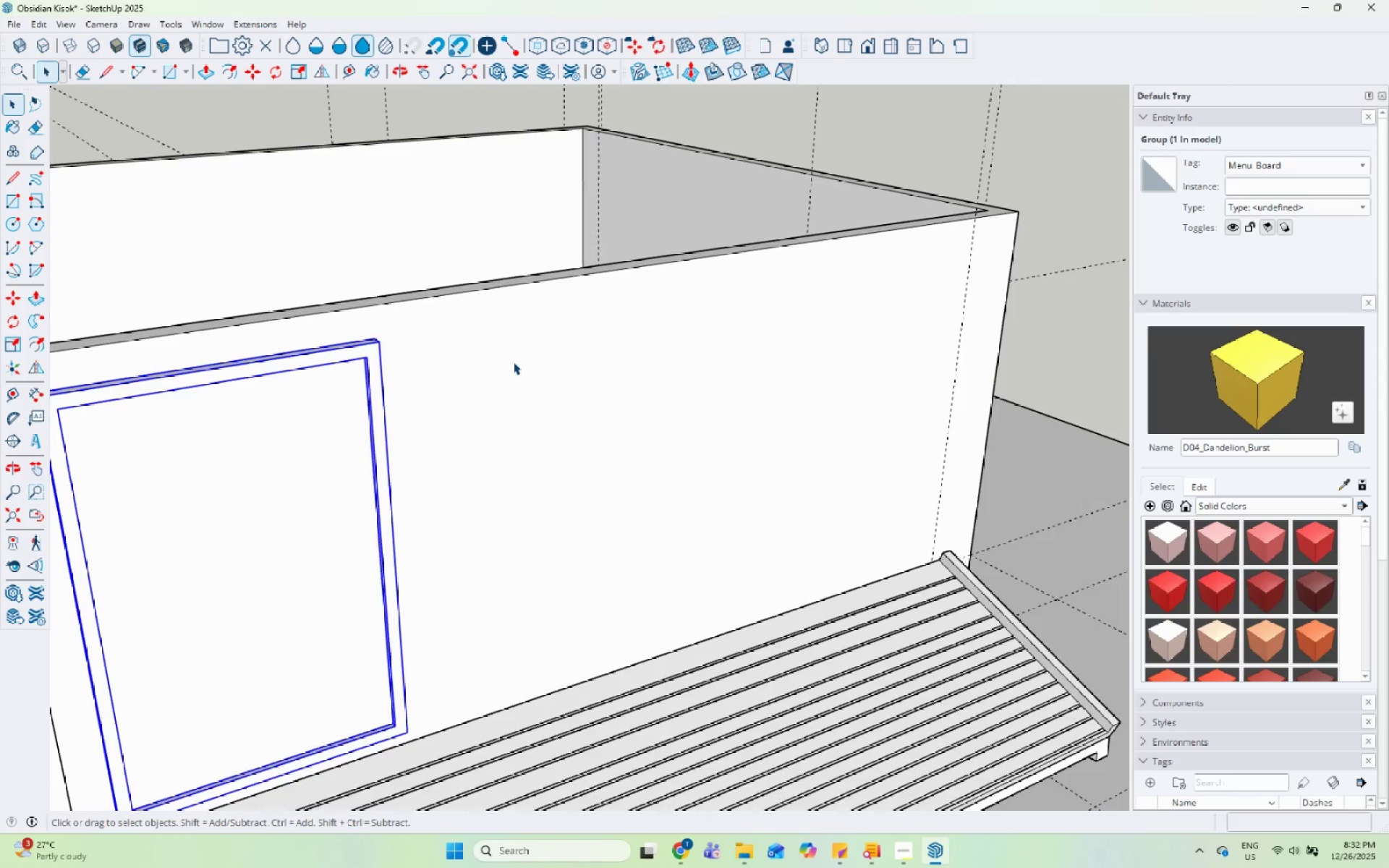 
left_click_drag(start_coordinate=[651, 357], to_coordinate=[657, 358])
 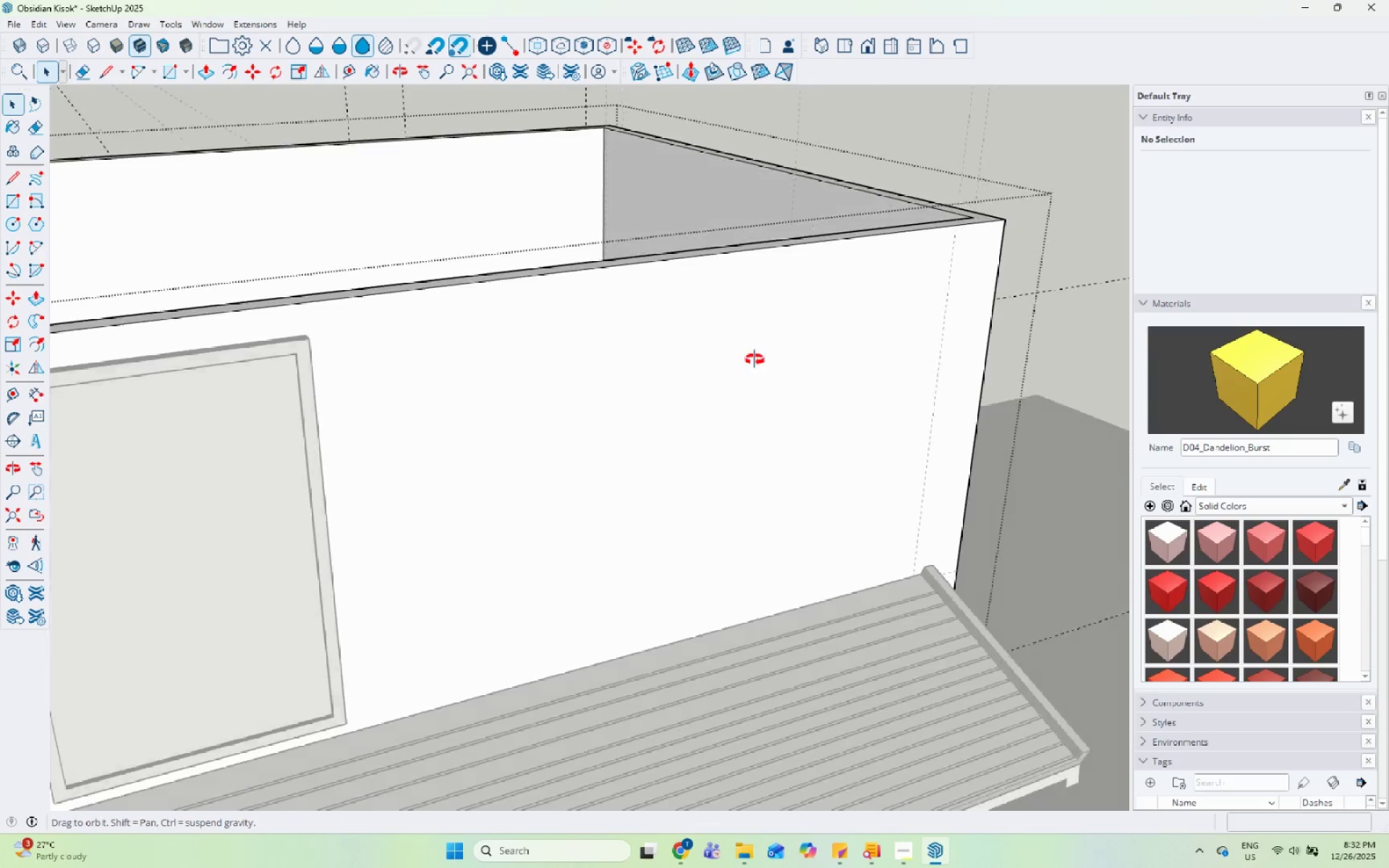 
key(Space)
 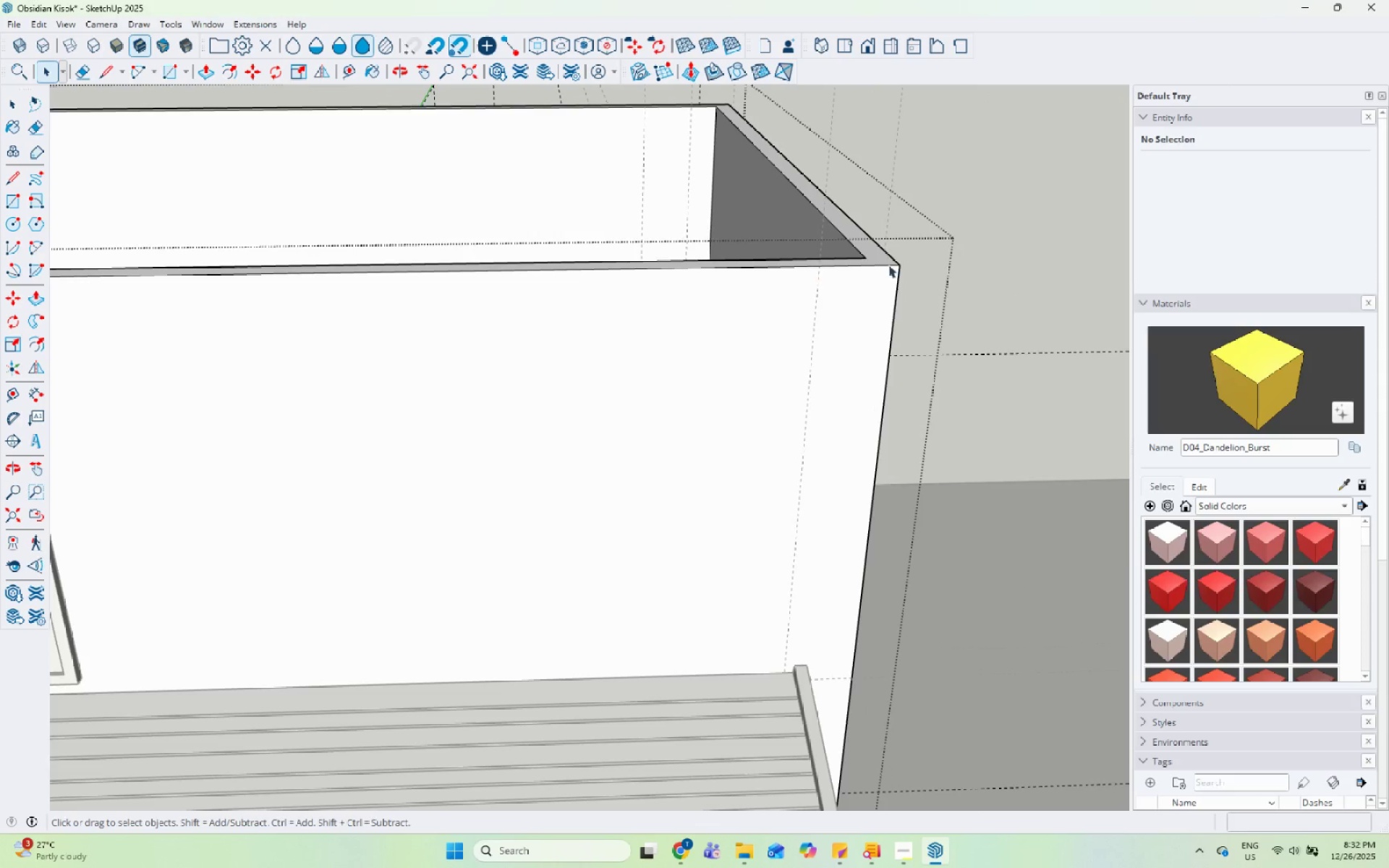 
key(Escape)
 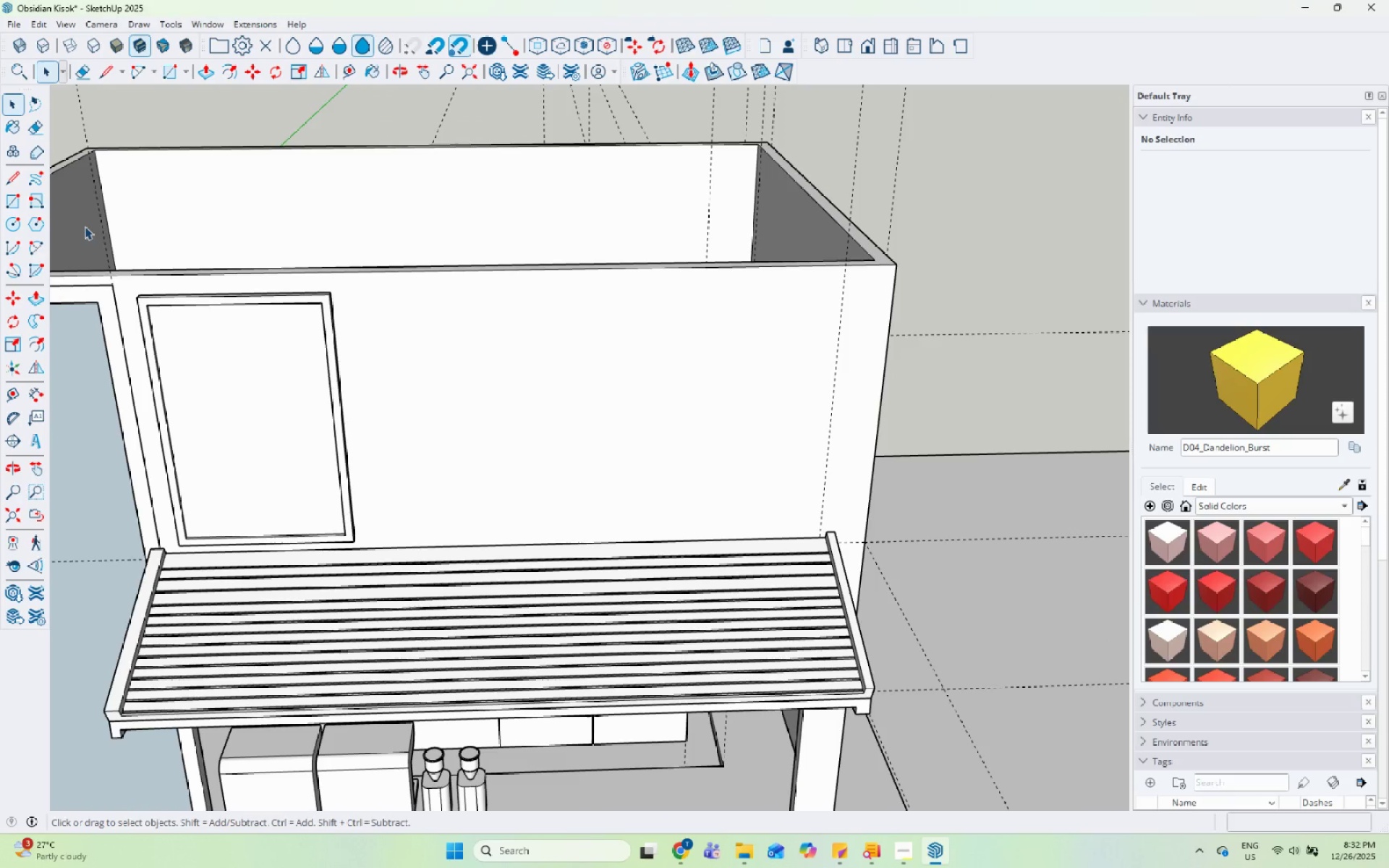 
scroll: coordinate [891, 264], scroll_direction: down, amount: 4.0
 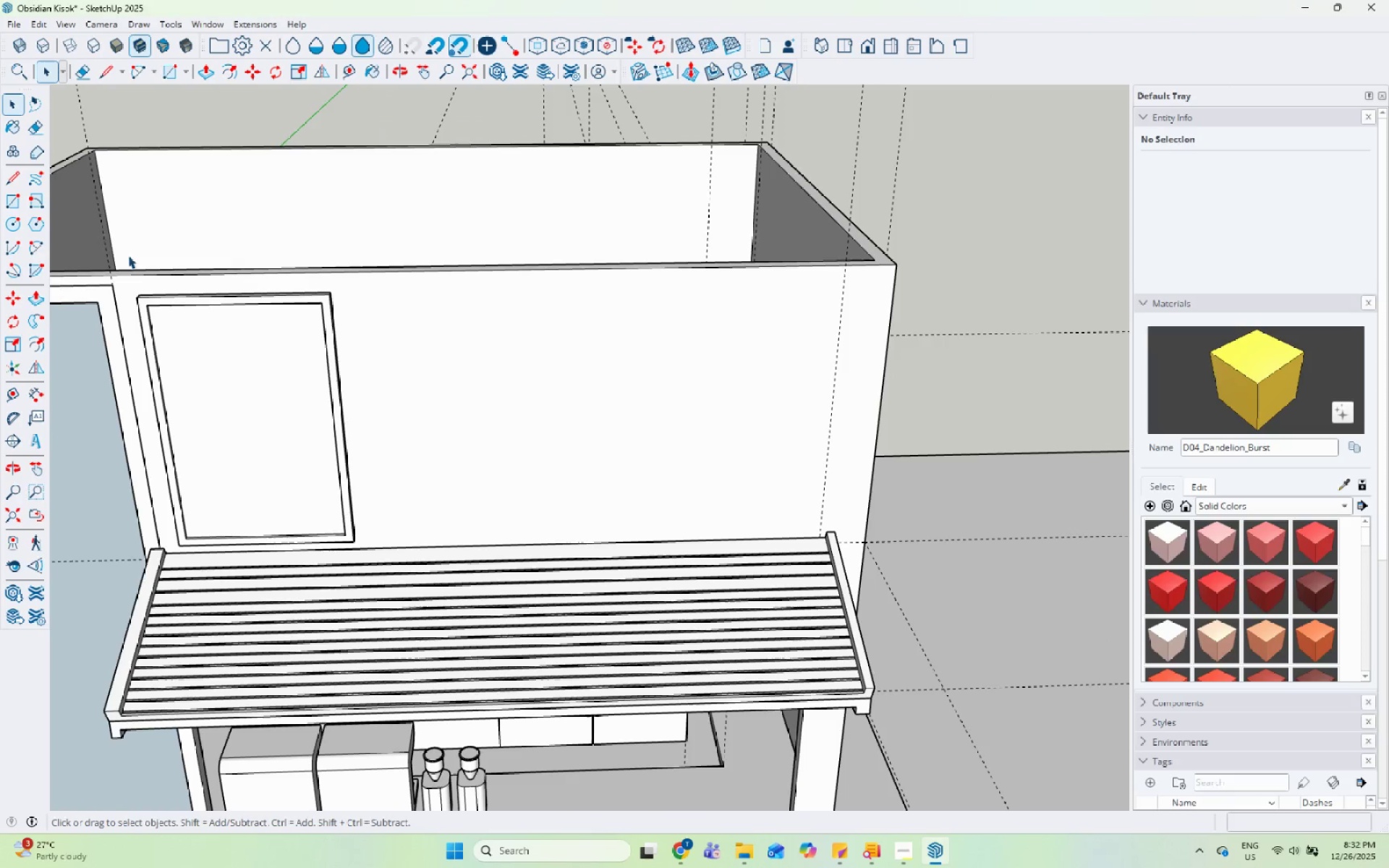 
left_click_drag(start_coordinate=[14, 205], to_coordinate=[24, 205])
 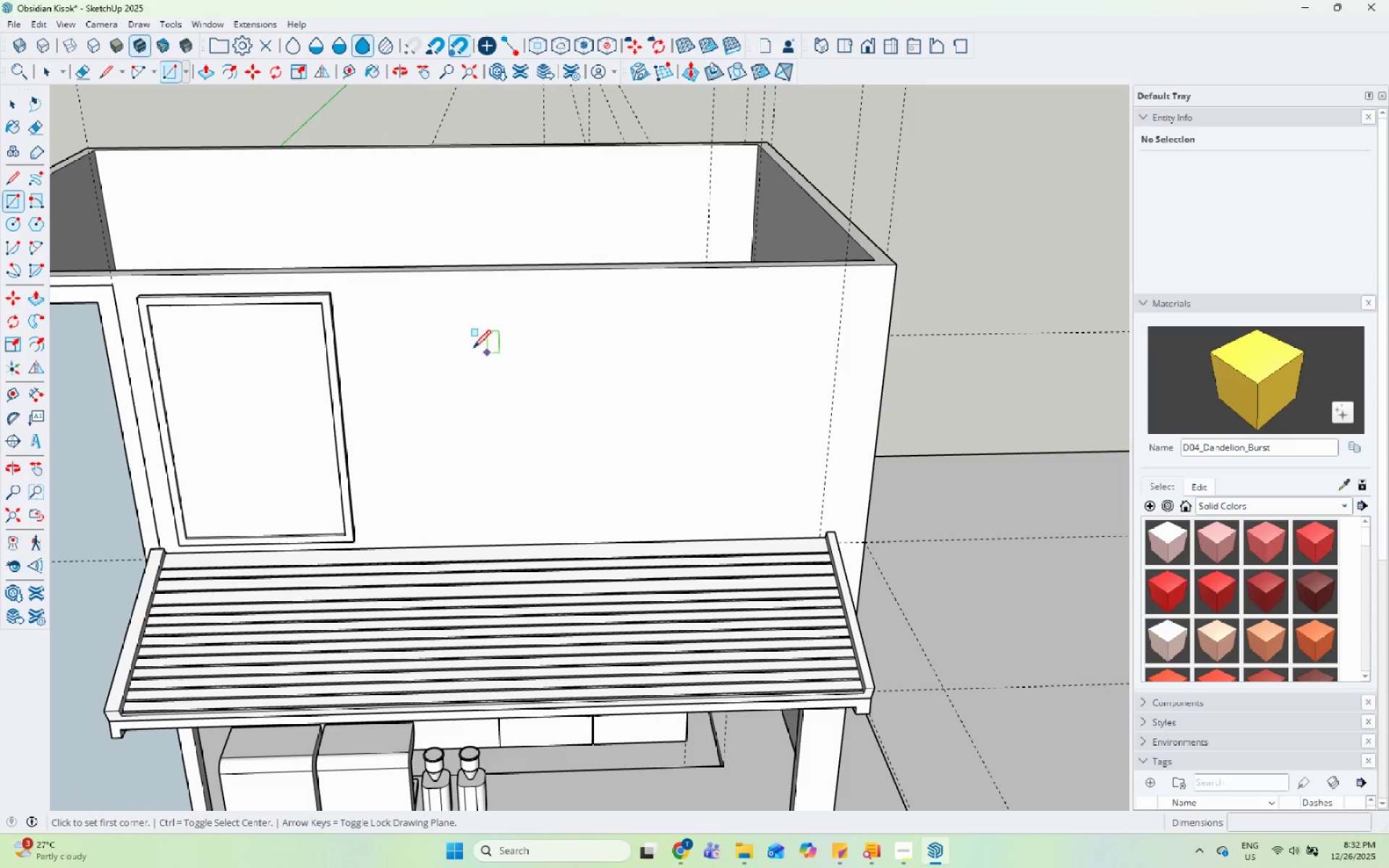 
left_click([428, 307])
 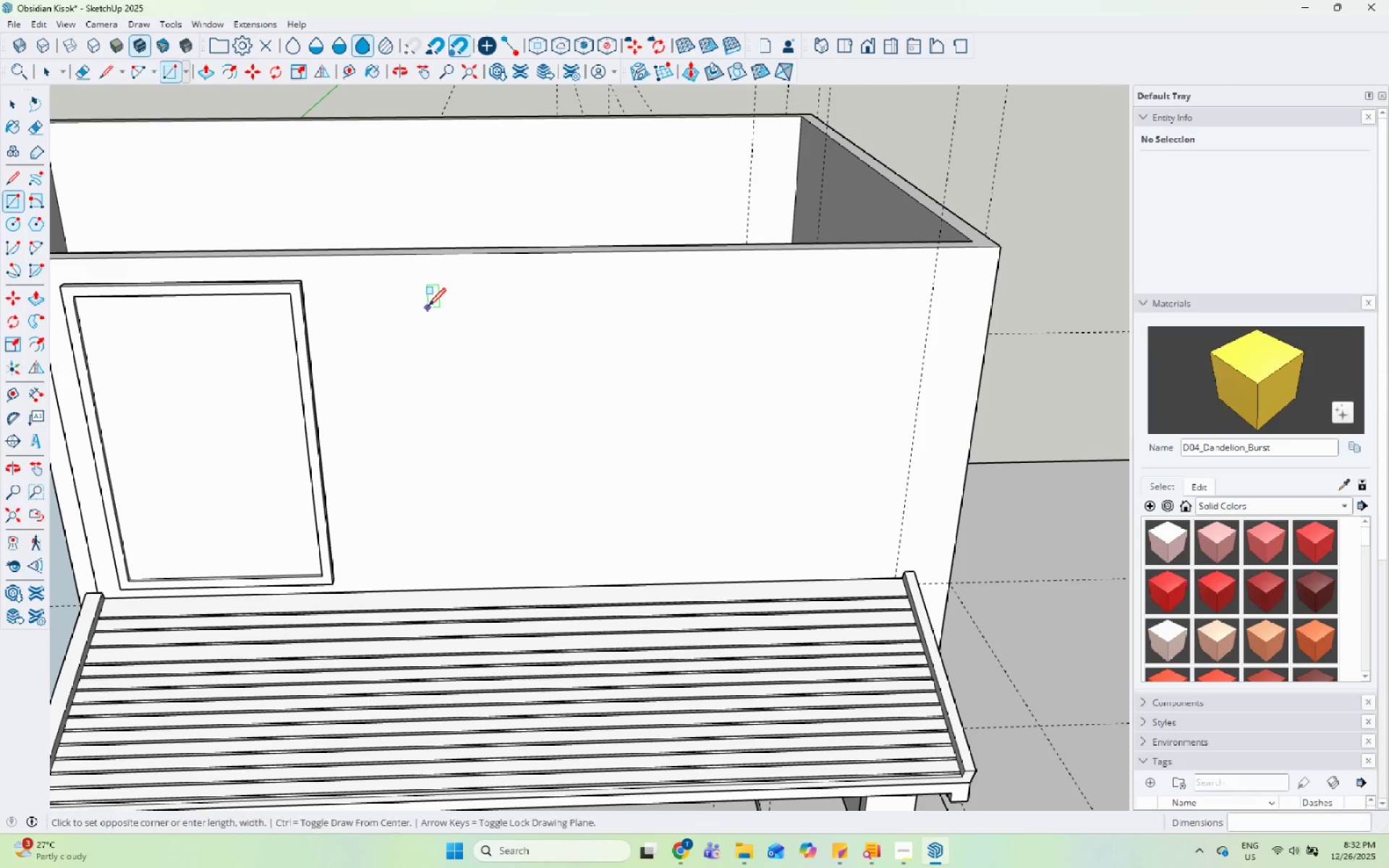 
key(Space)
 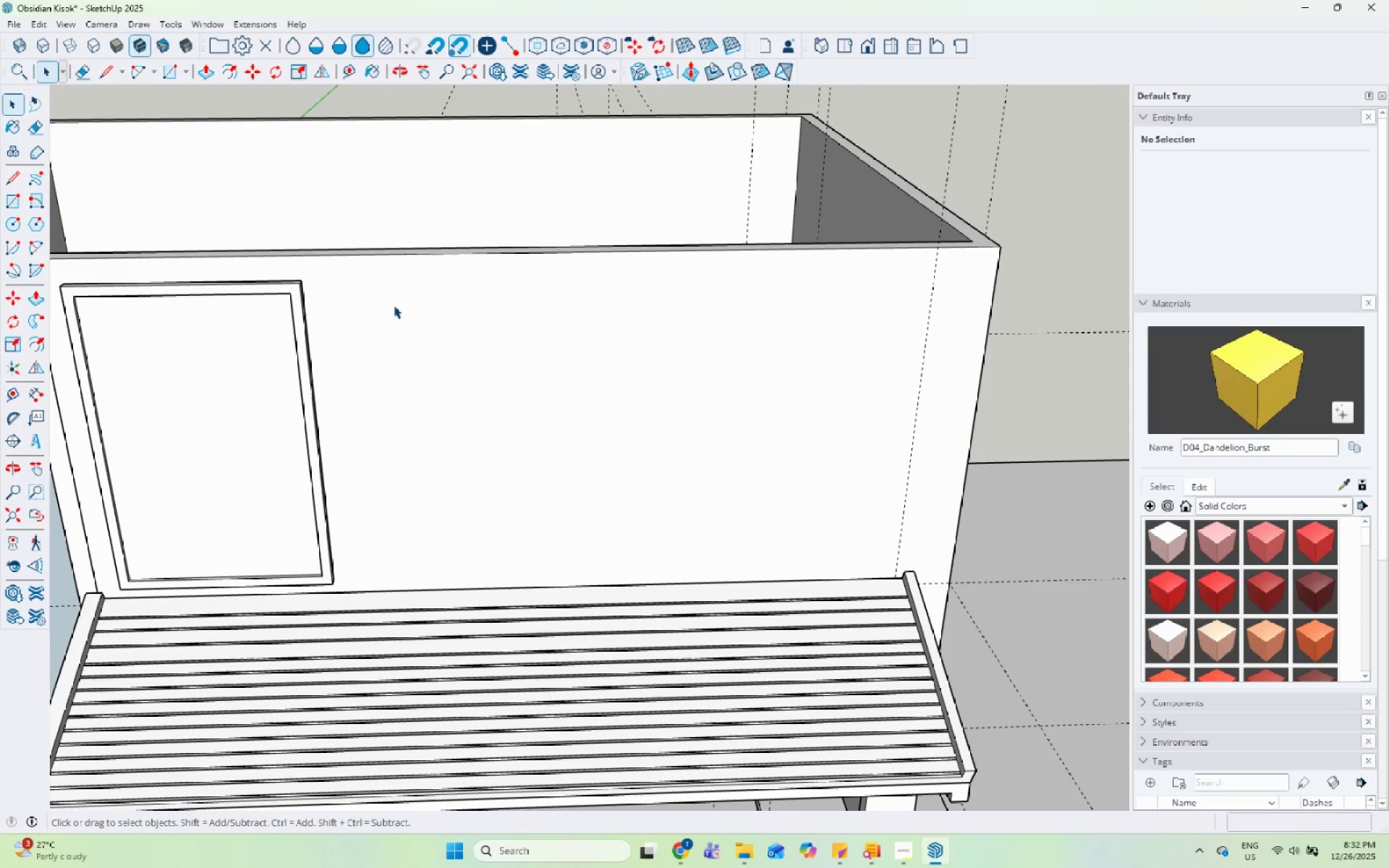 
scroll: coordinate [453, 342], scroll_direction: up, amount: 2.0
 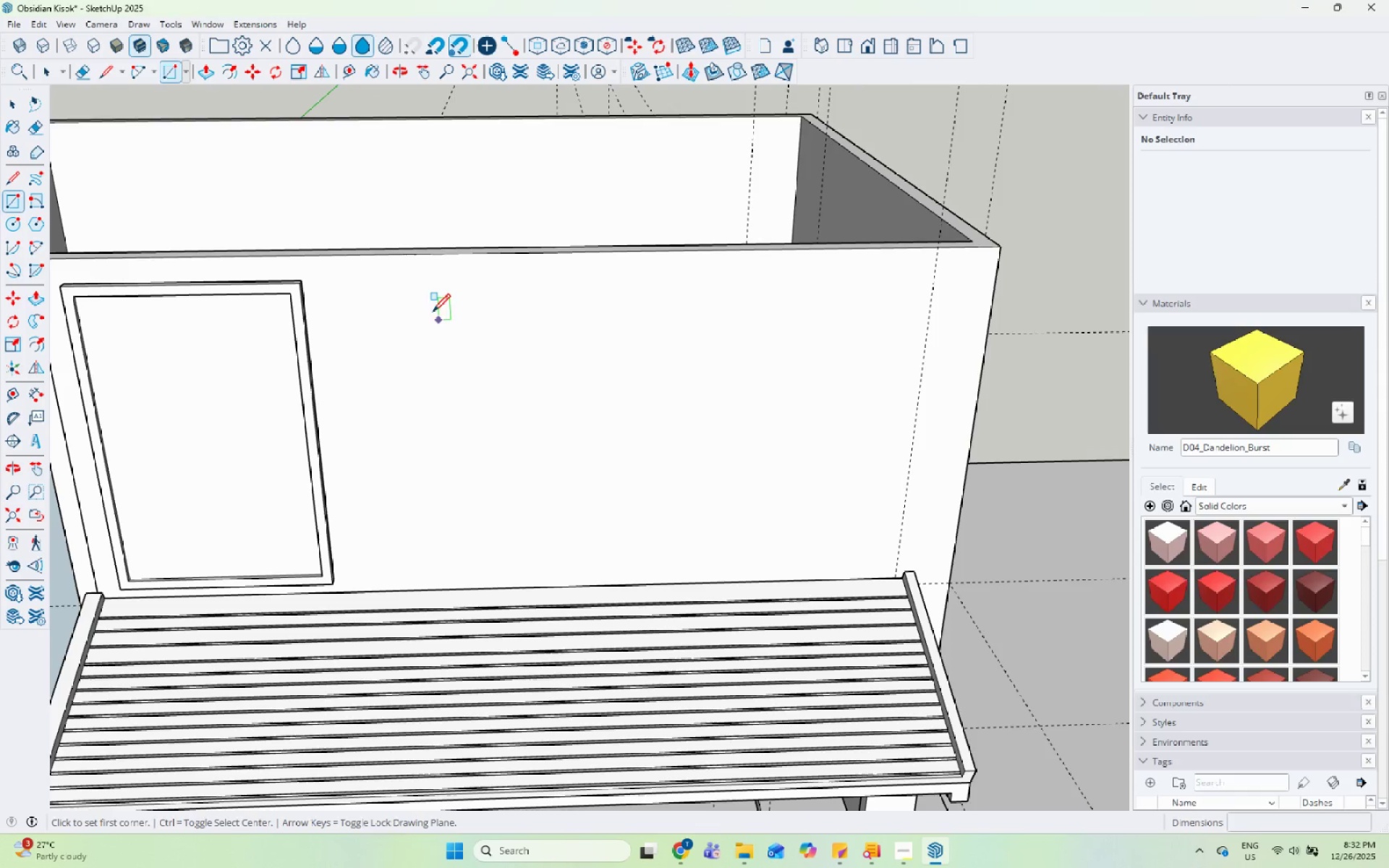 
double_click([392, 304])
 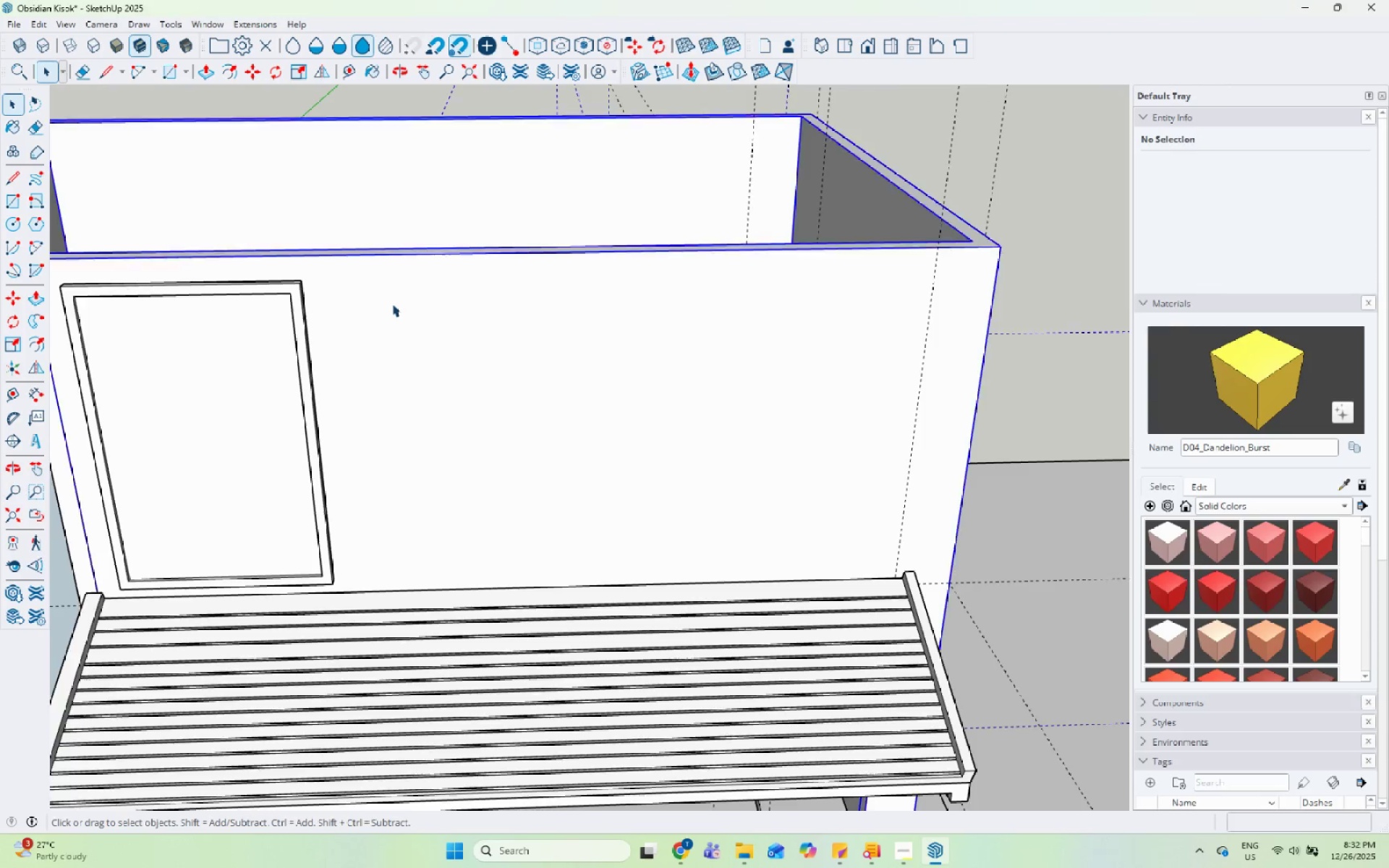 
triple_click([392, 304])
 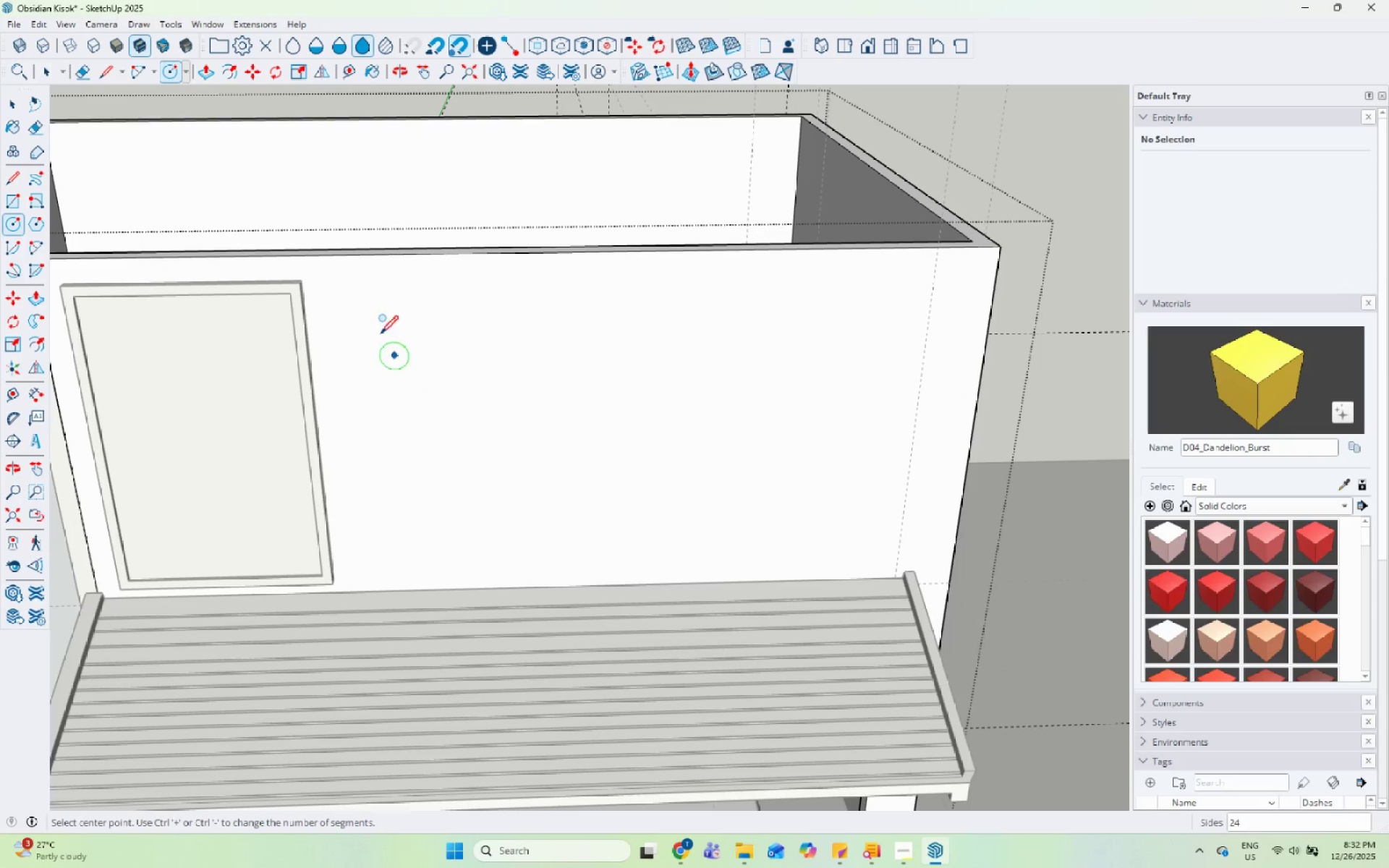 
key(Space)
 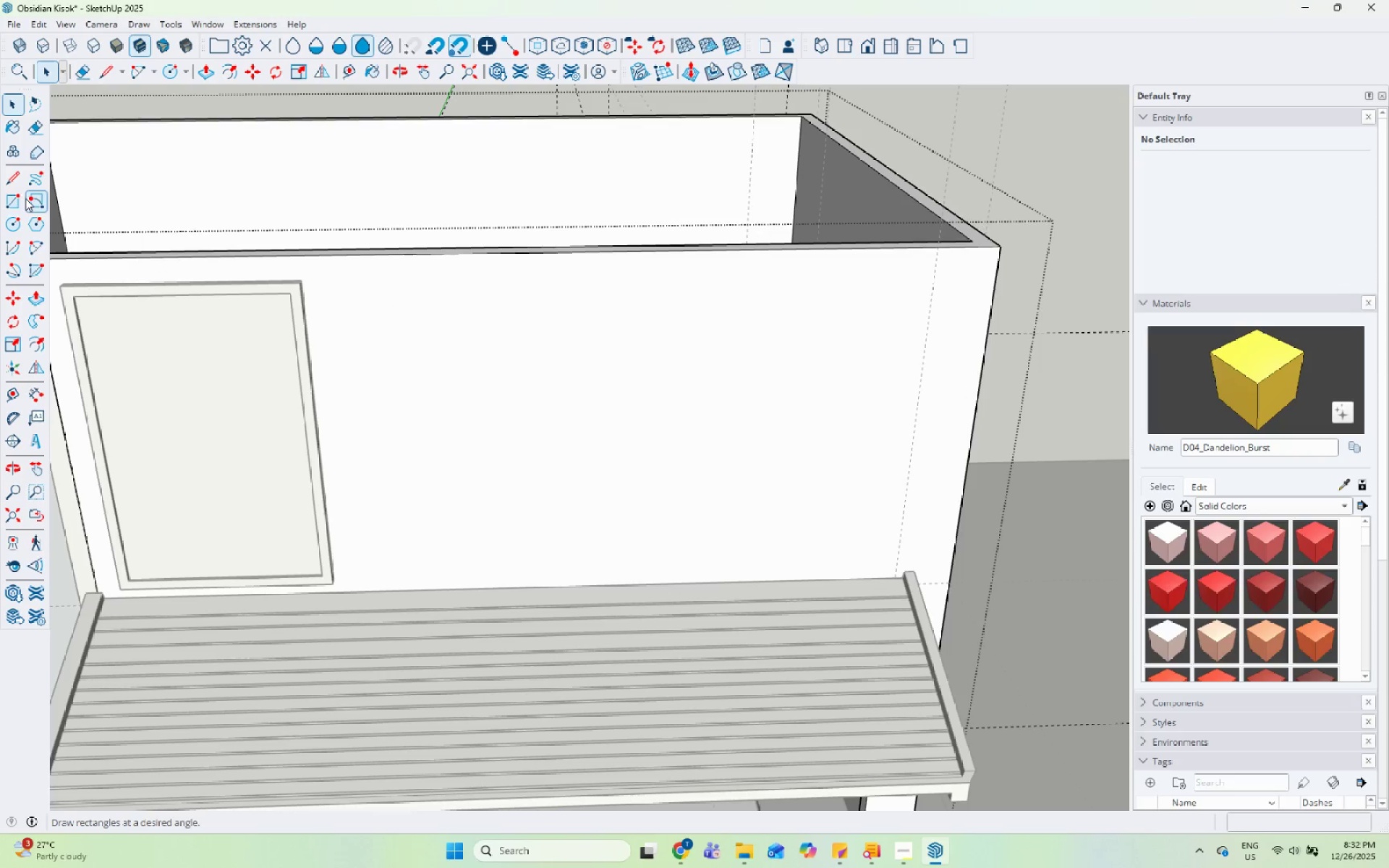 
double_click([6, 200])
 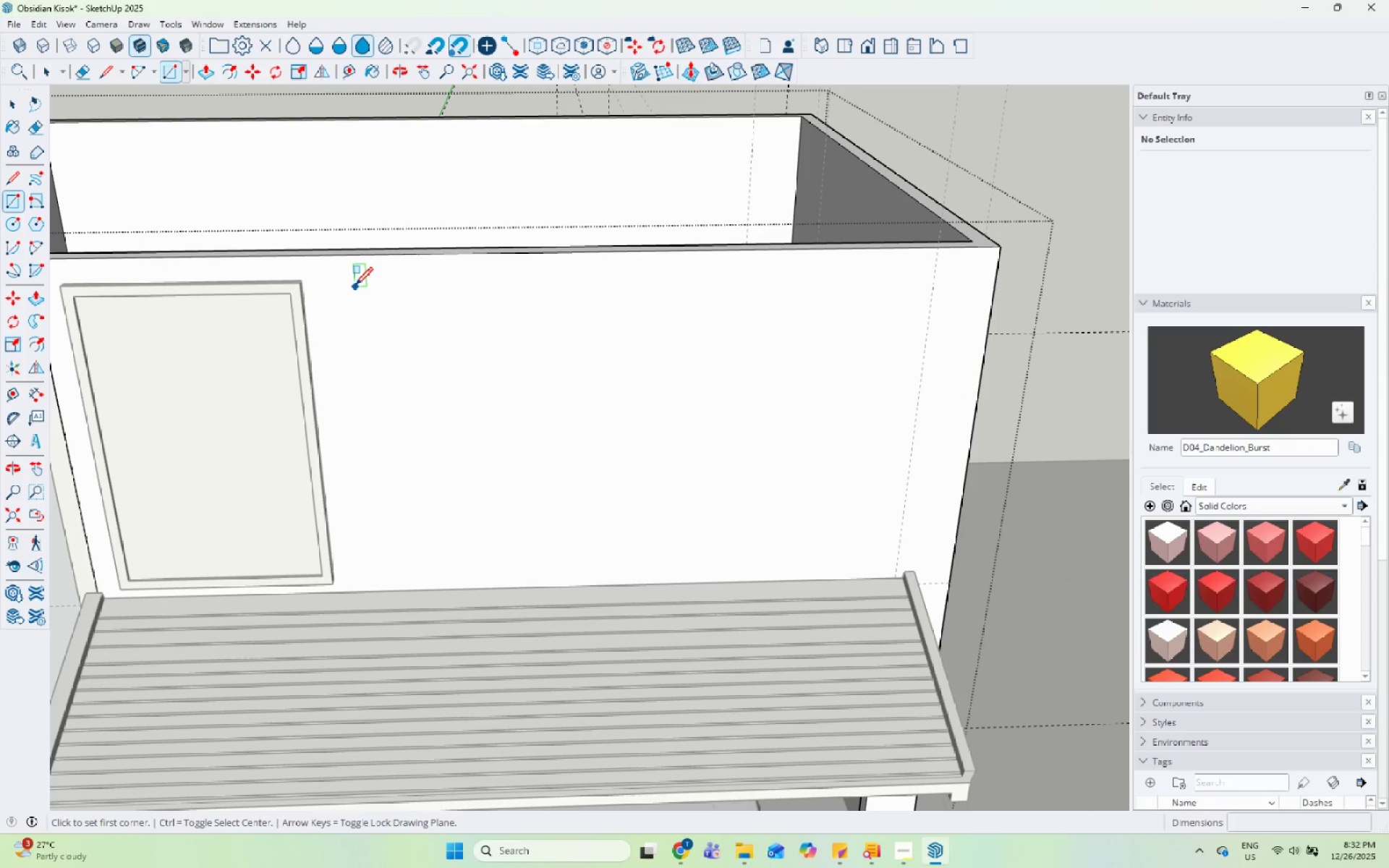 
left_click_drag(start_coordinate=[350, 281], to_coordinate=[357, 283])
 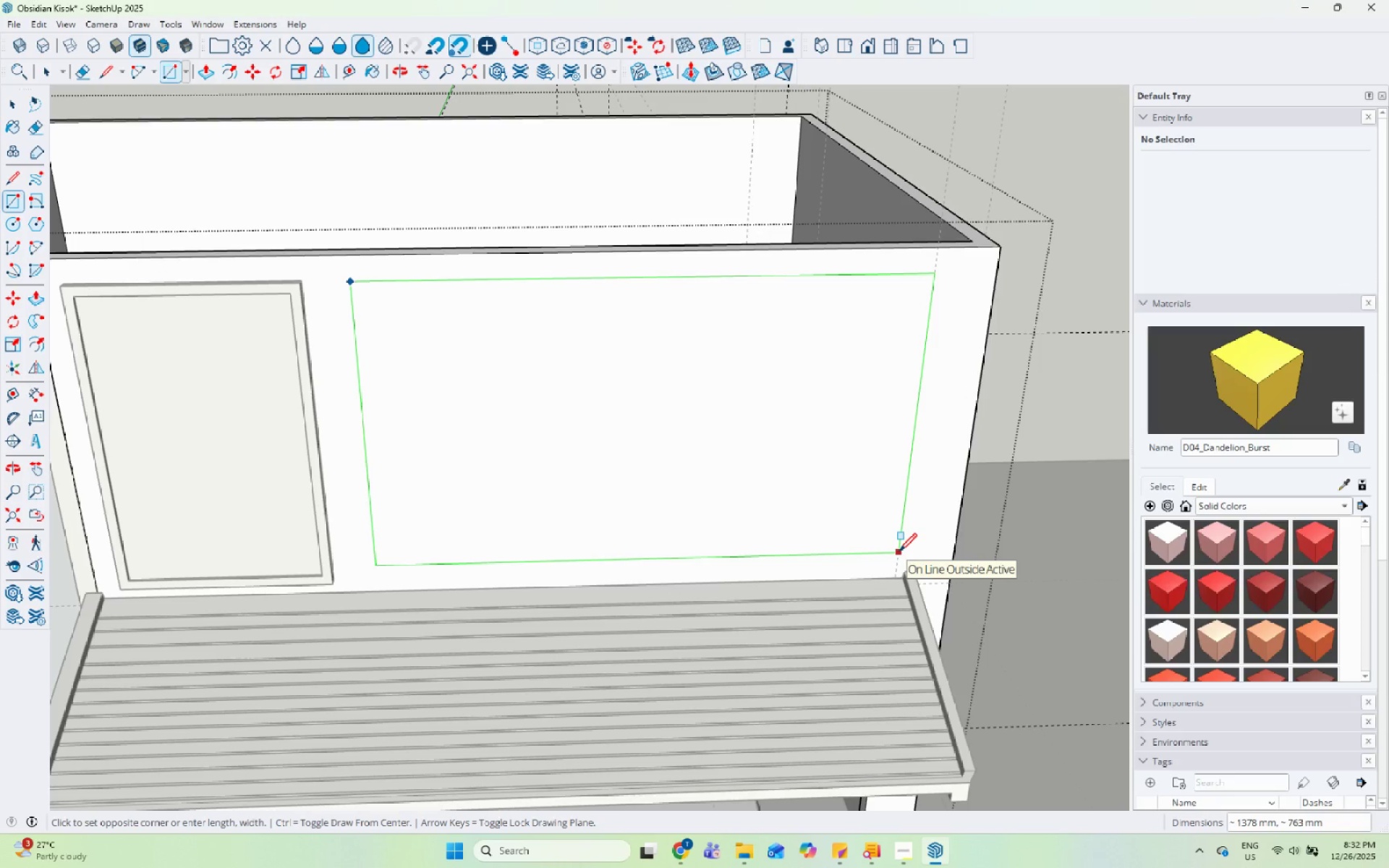 
left_click([899, 553])
 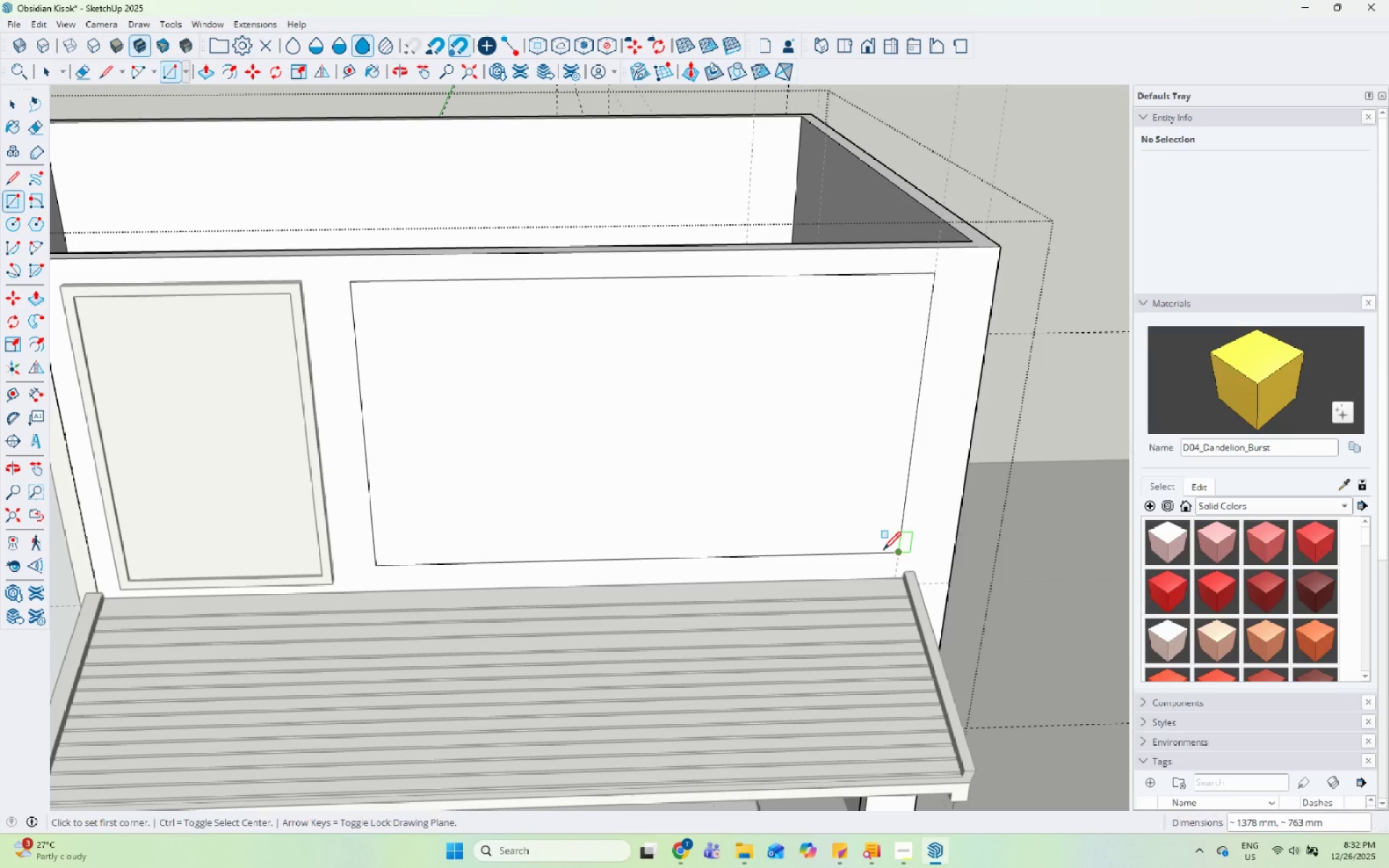 
key(Space)
 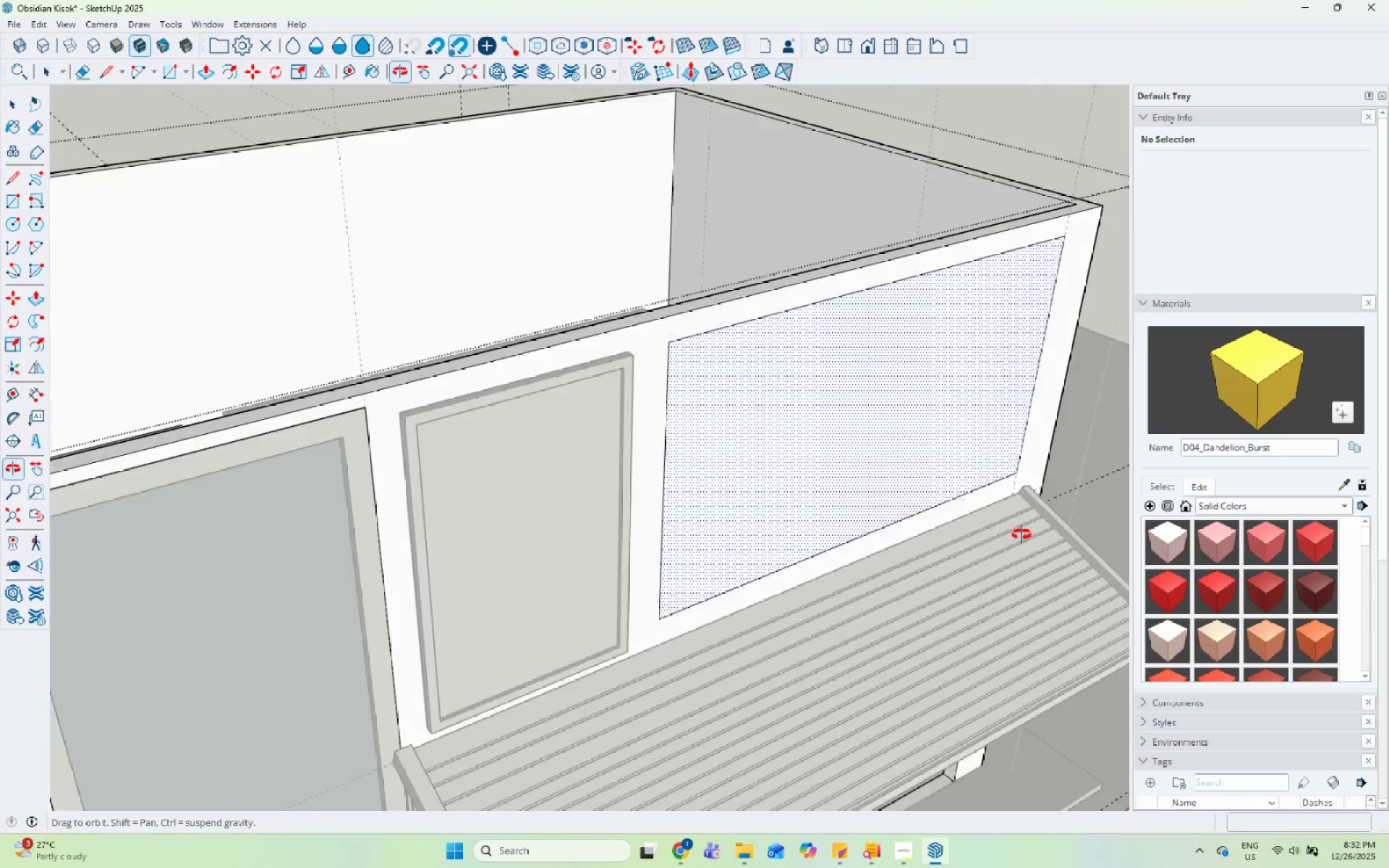 
scroll: coordinate [1089, 294], scroll_direction: up, amount: 1.0
 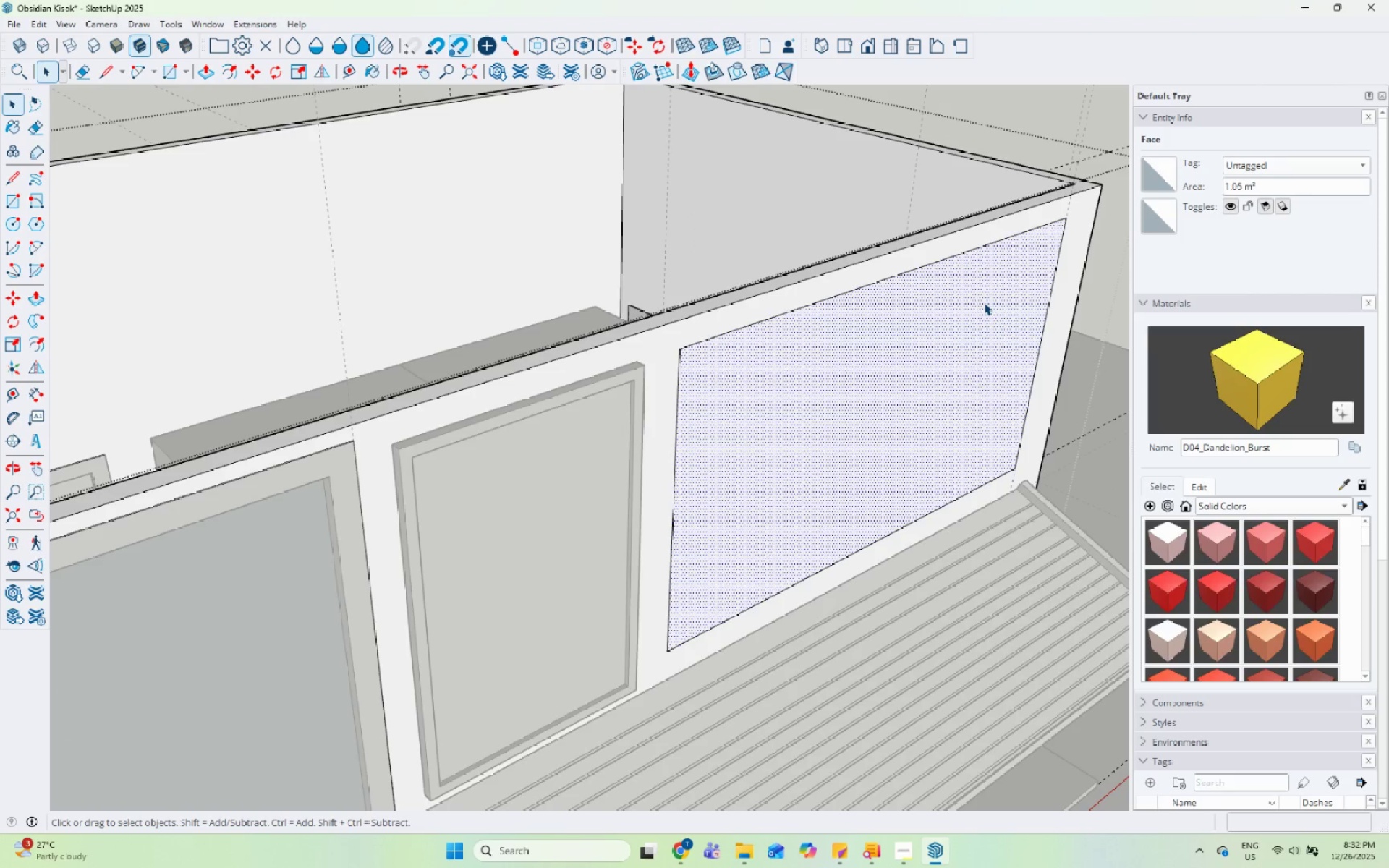 
key(P)
 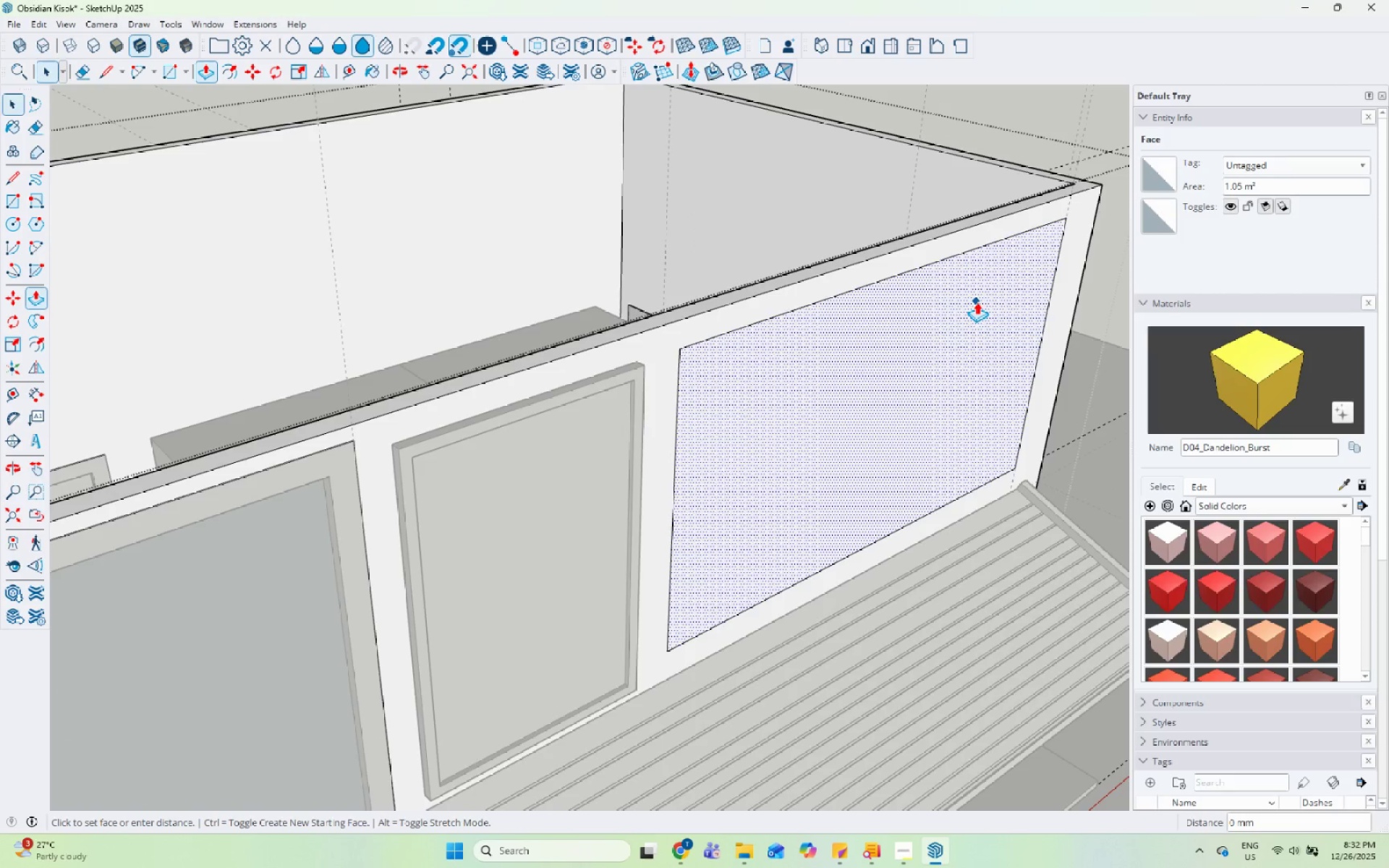 
left_click([977, 302])
 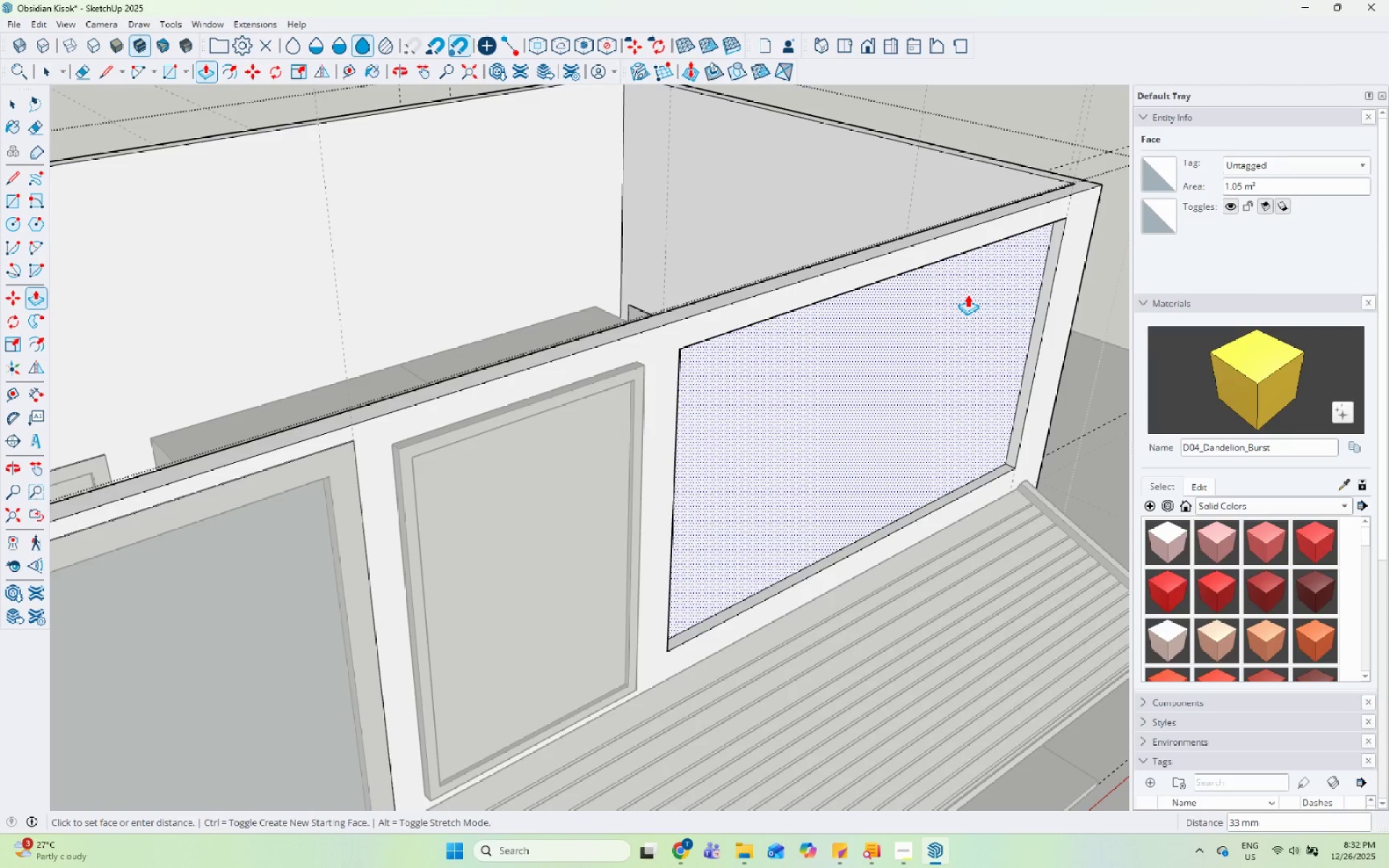 
left_click([964, 292])
 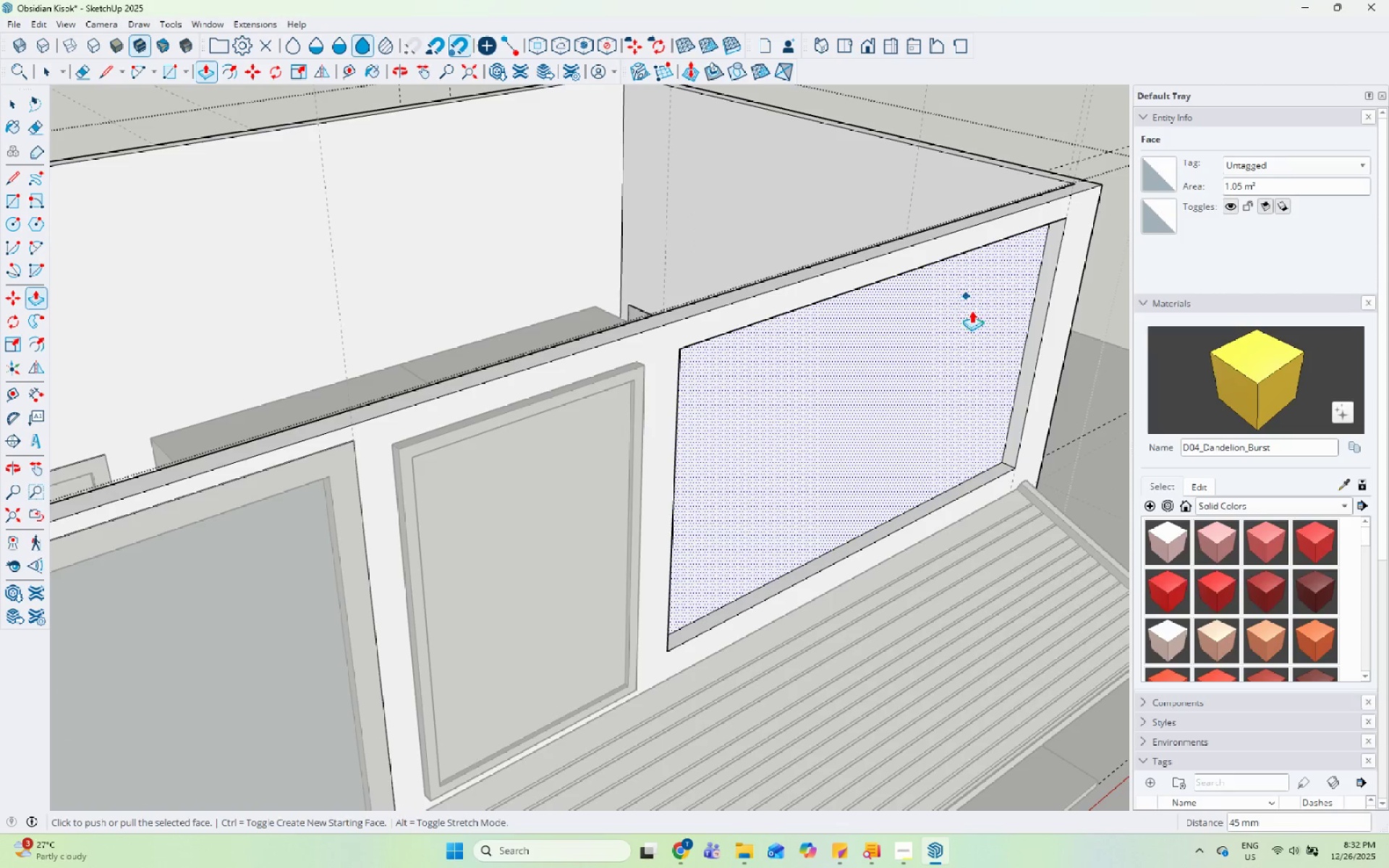 
key(Space)
 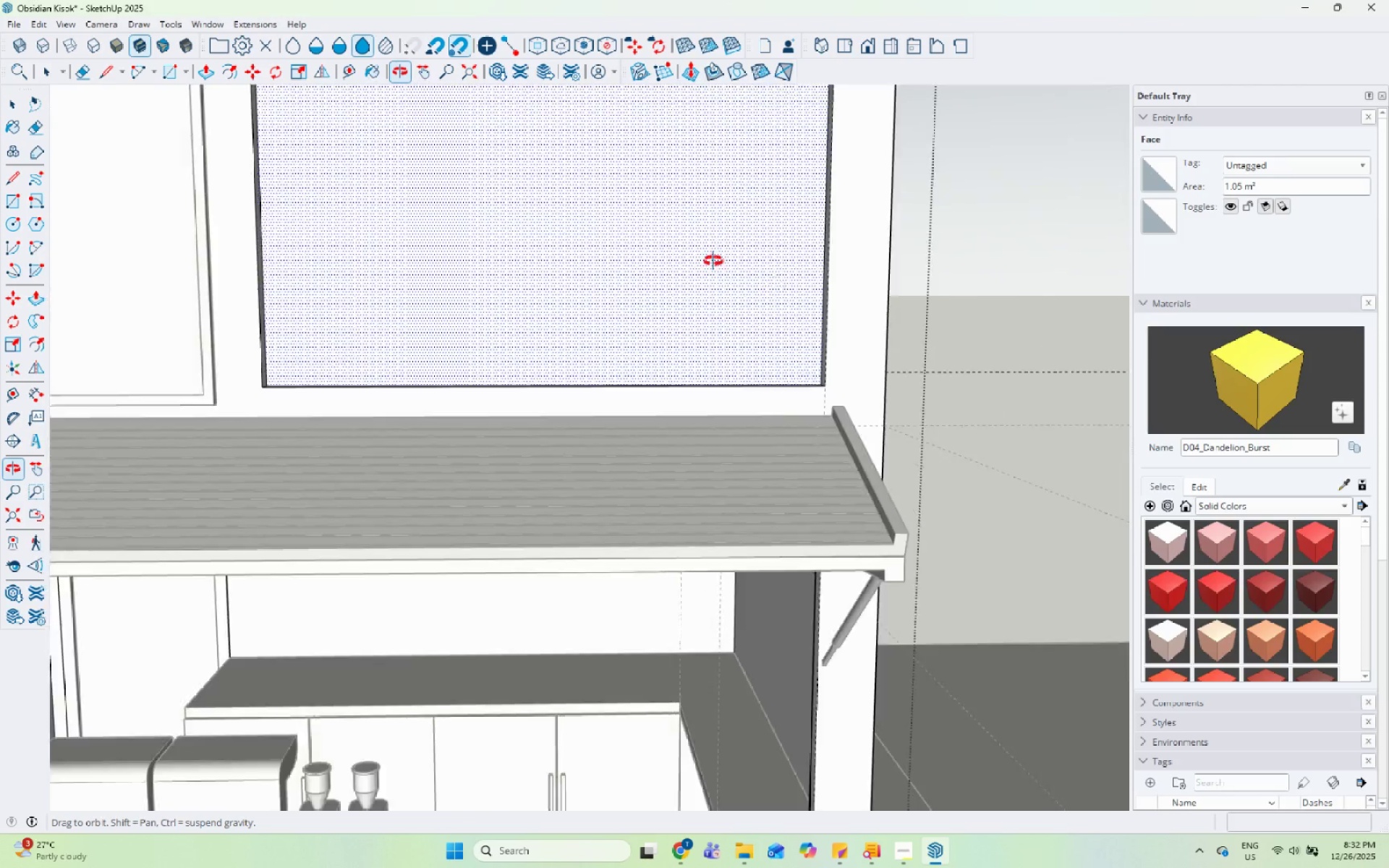 
scroll: coordinate [590, 579], scroll_direction: down, amount: 8.0
 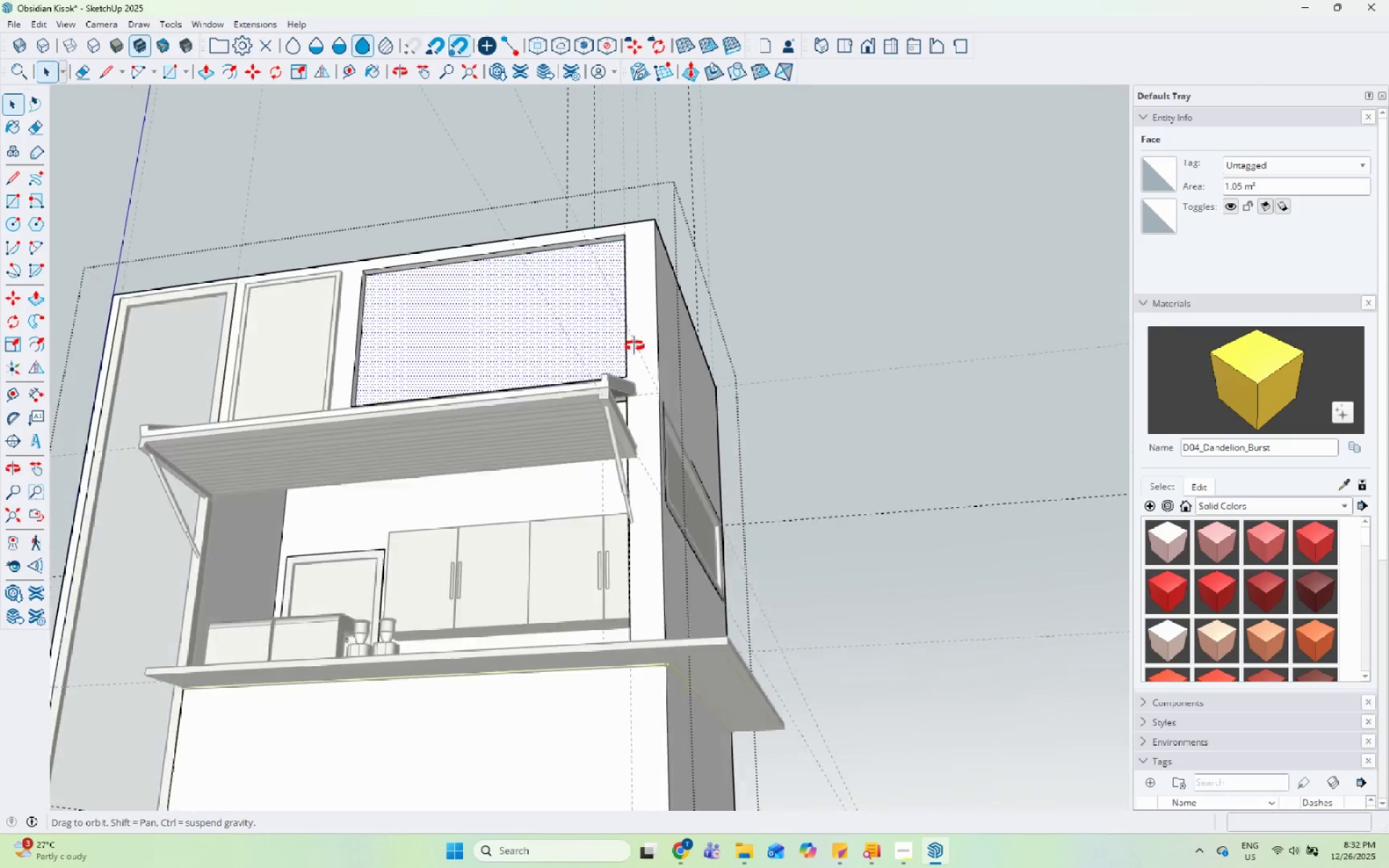 
key(Space)
 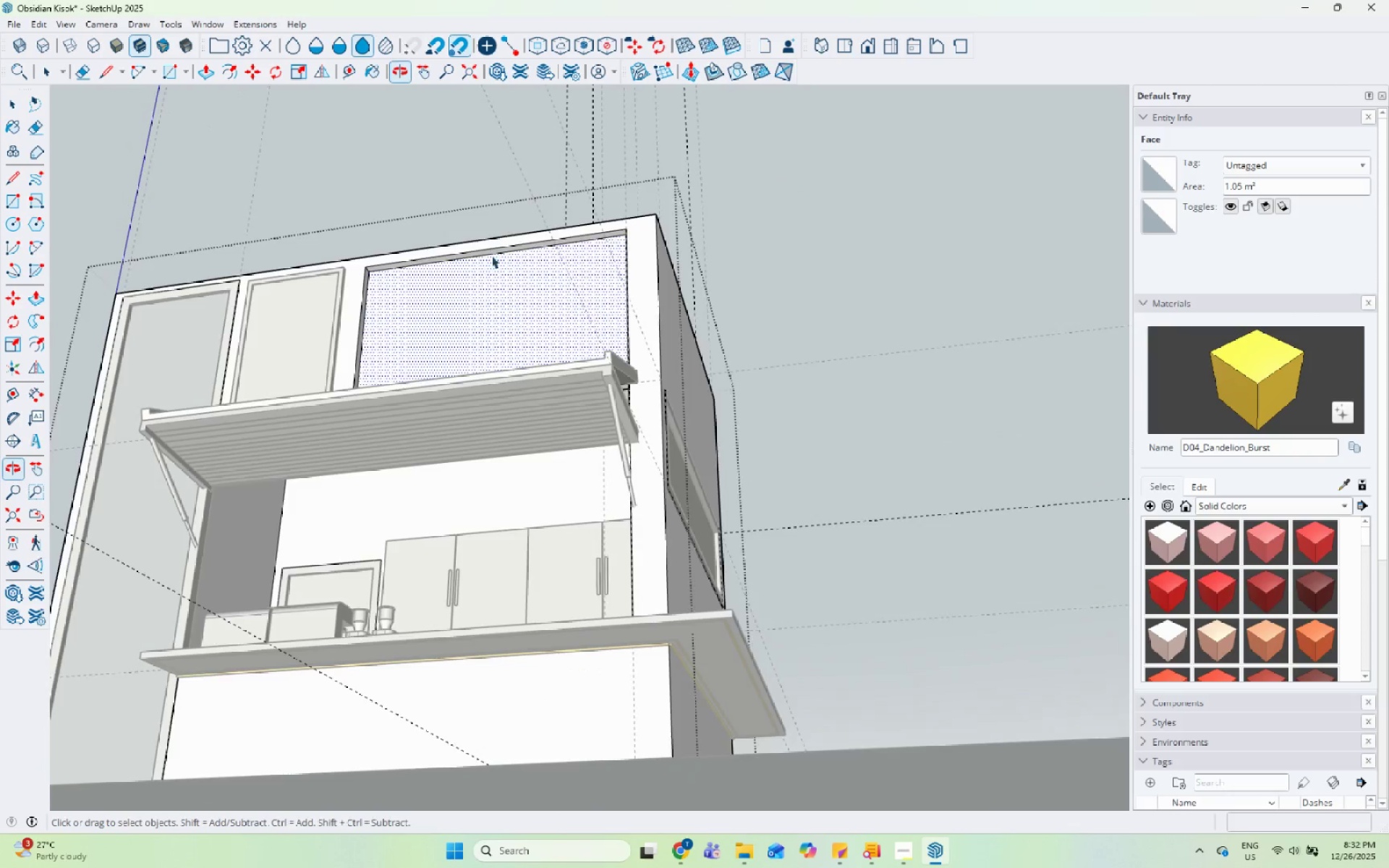 
scroll: coordinate [378, 292], scroll_direction: up, amount: 13.0
 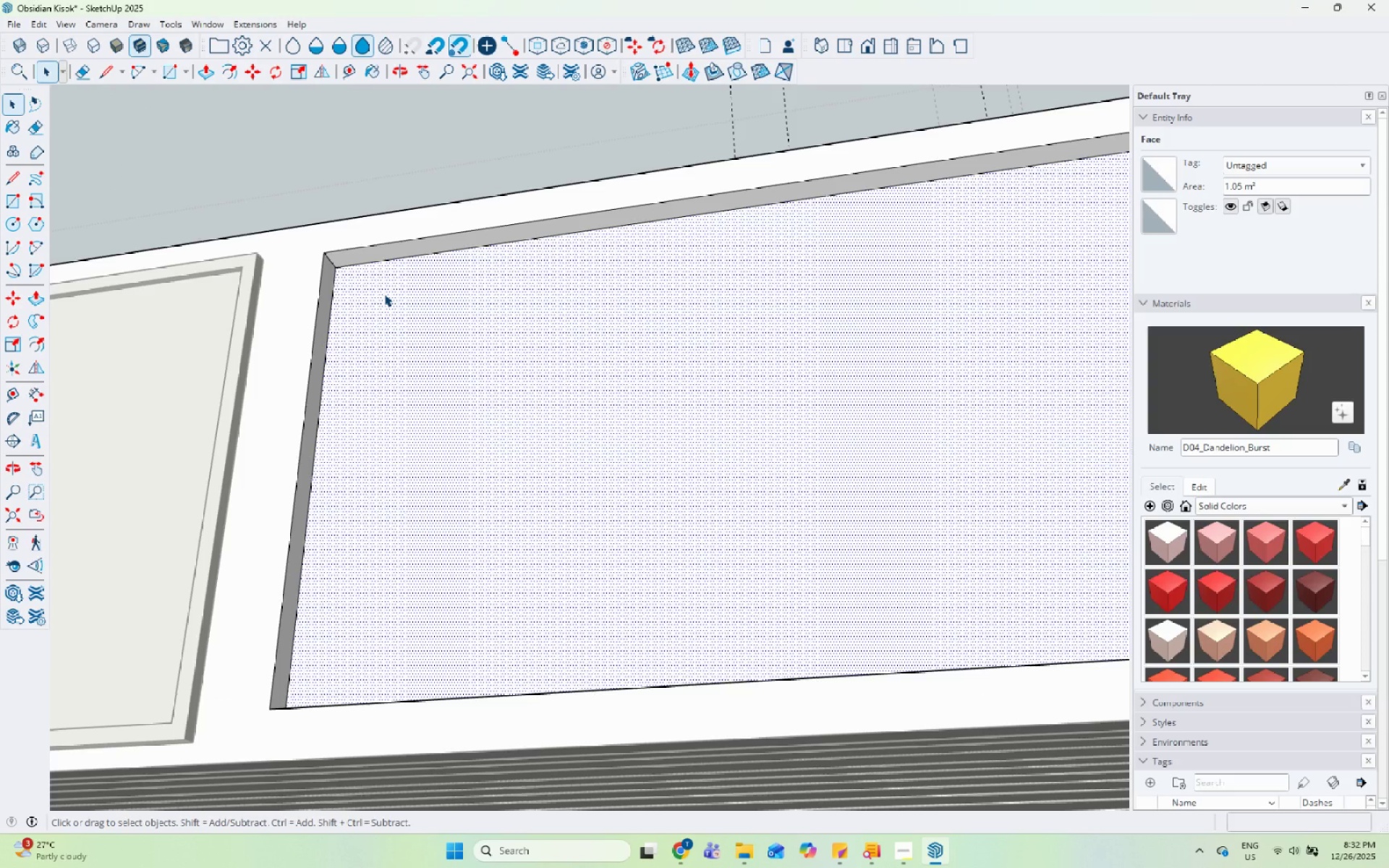 
wait(11.73)
 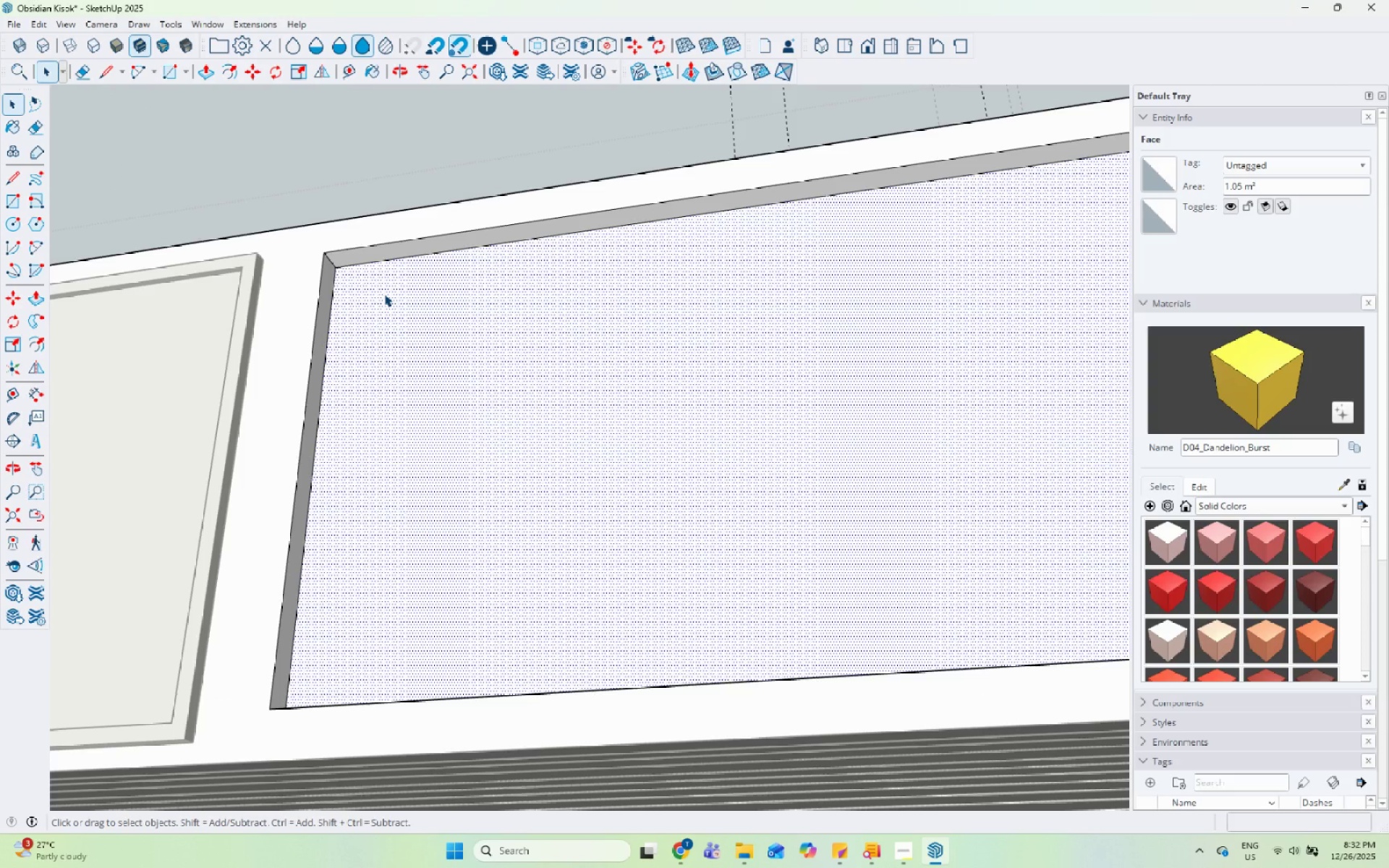 
scroll: coordinate [430, 352], scroll_direction: down, amount: 15.0
 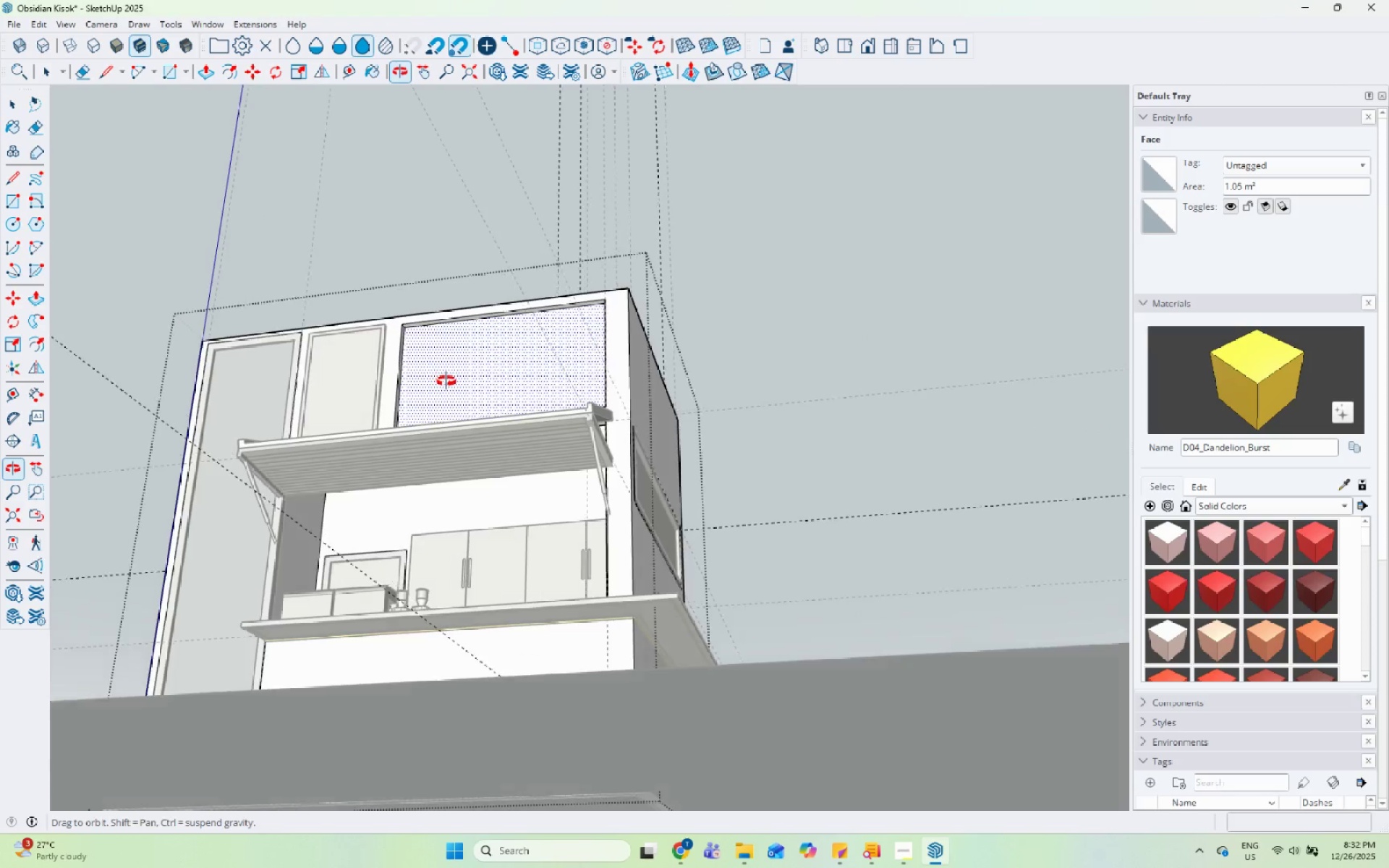 
key(Space)
 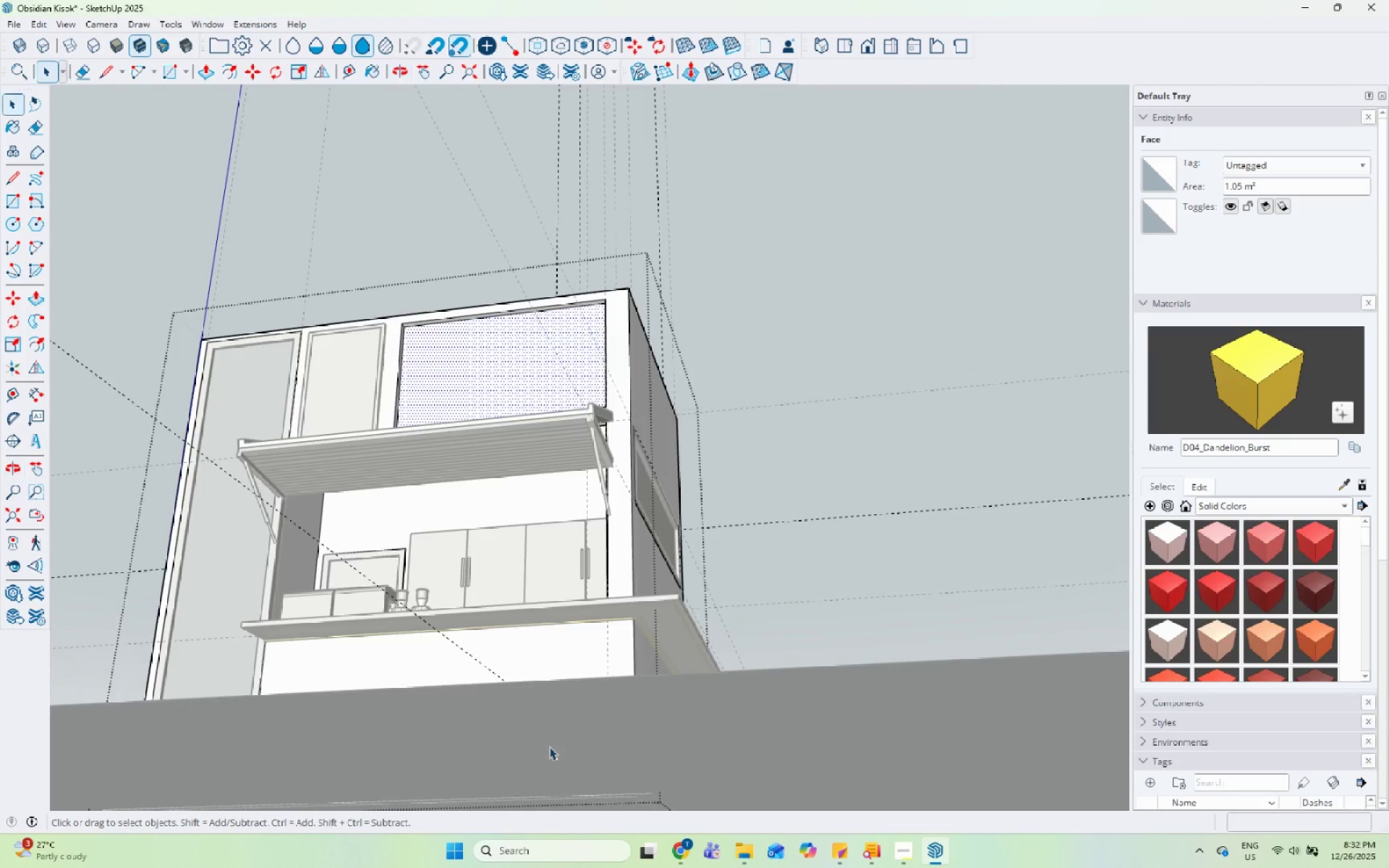 
key(Escape)
 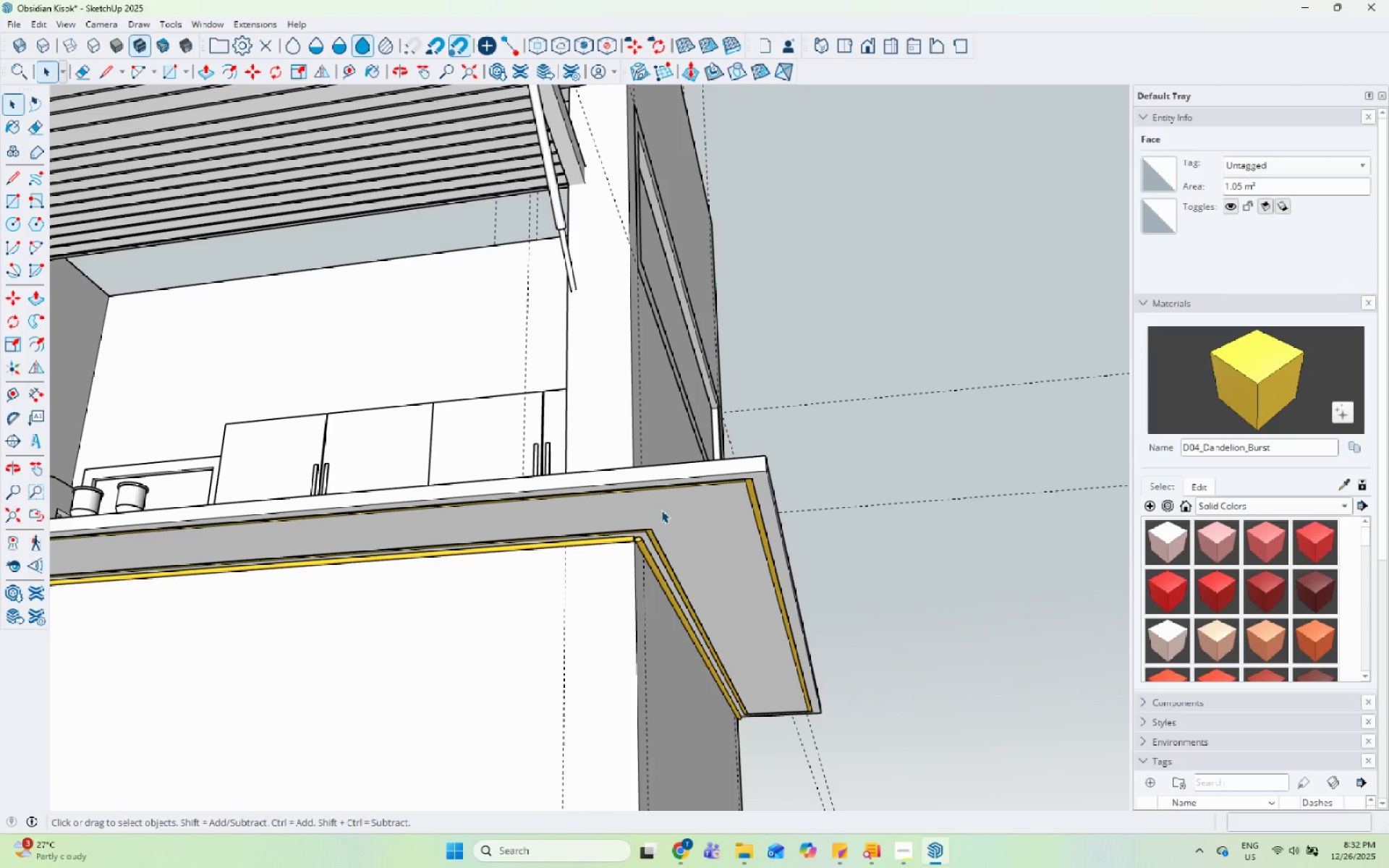 
scroll: coordinate [681, 489], scroll_direction: up, amount: 21.0
 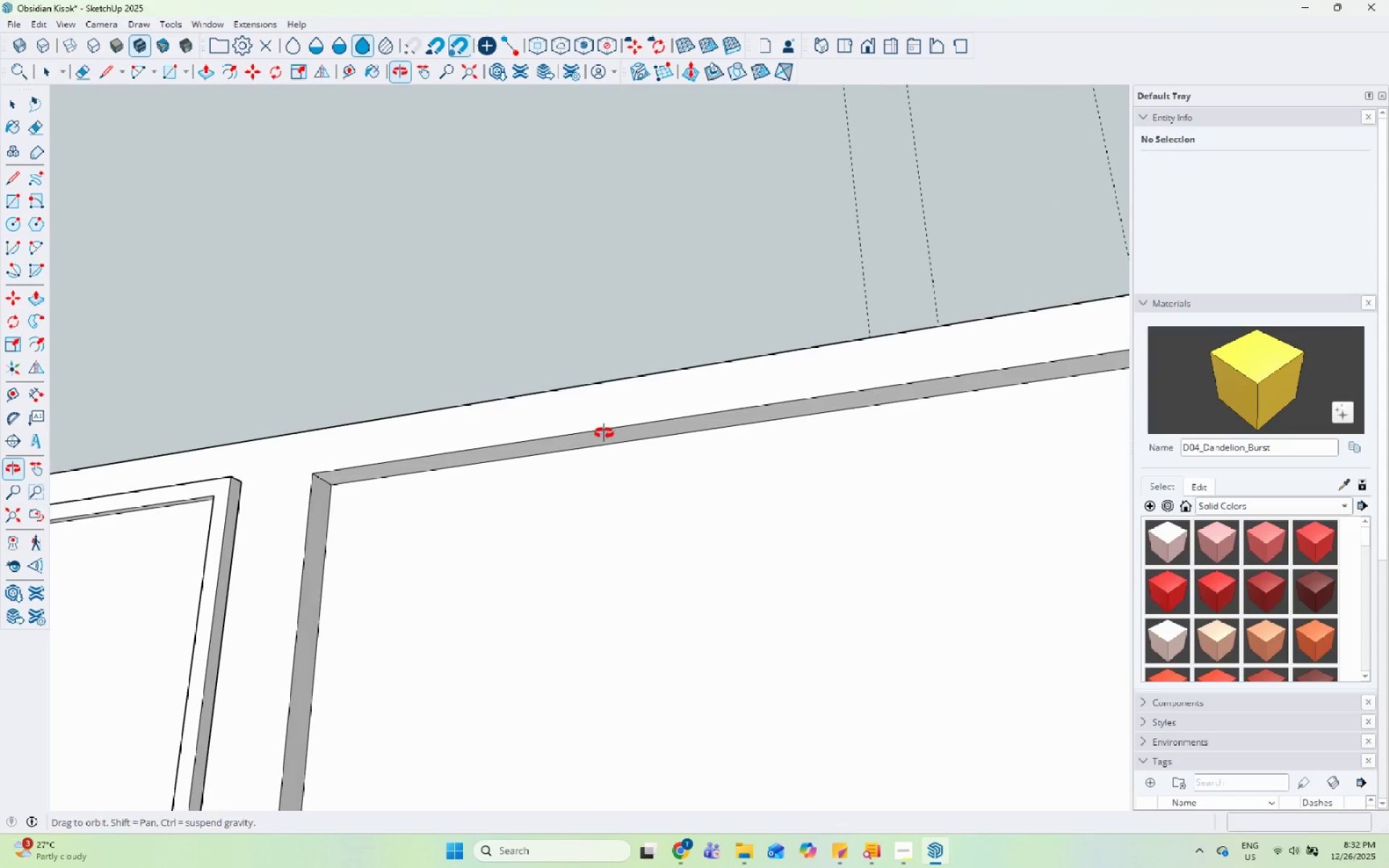 
left_click([465, 550])
 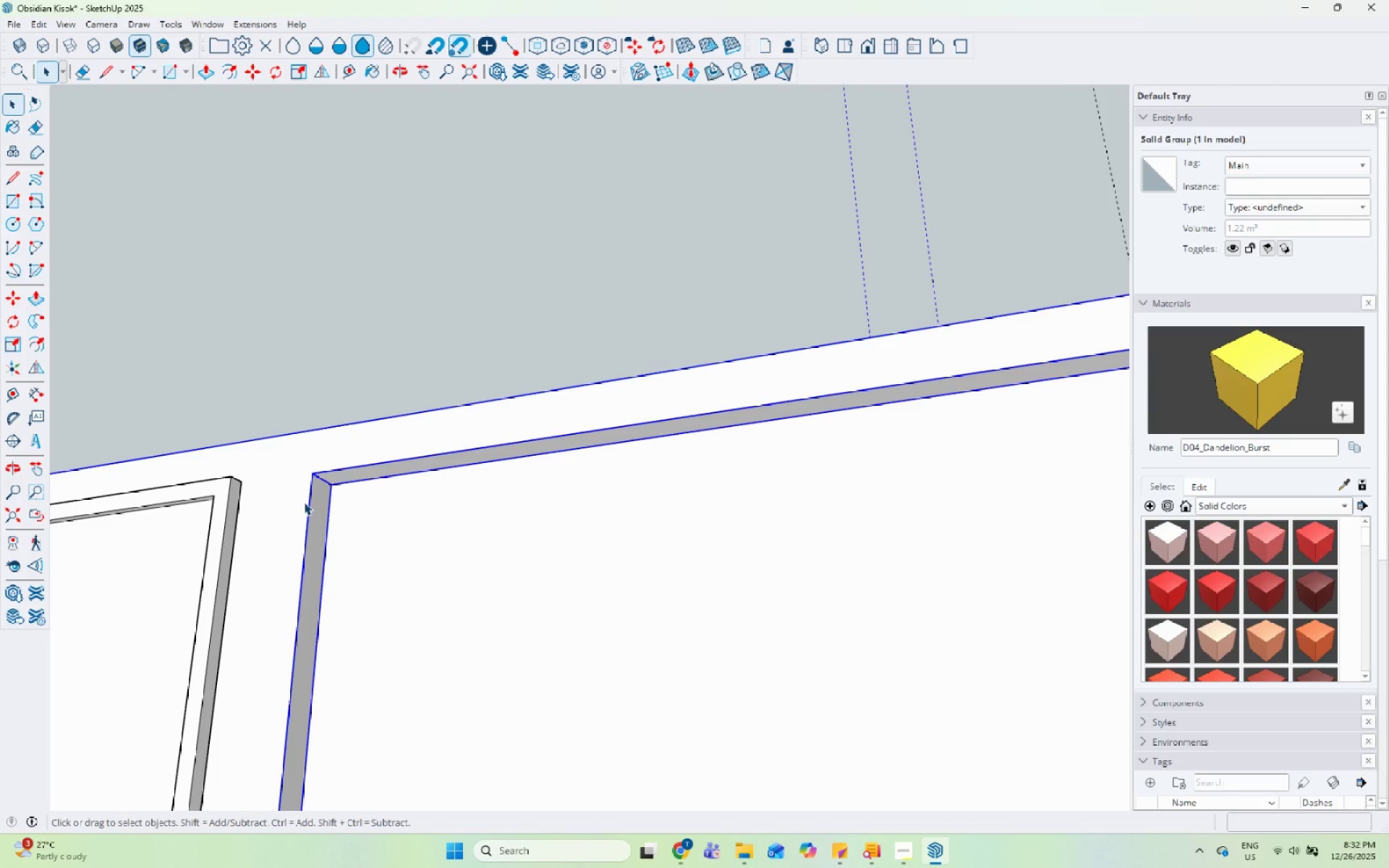 
key(Escape)
 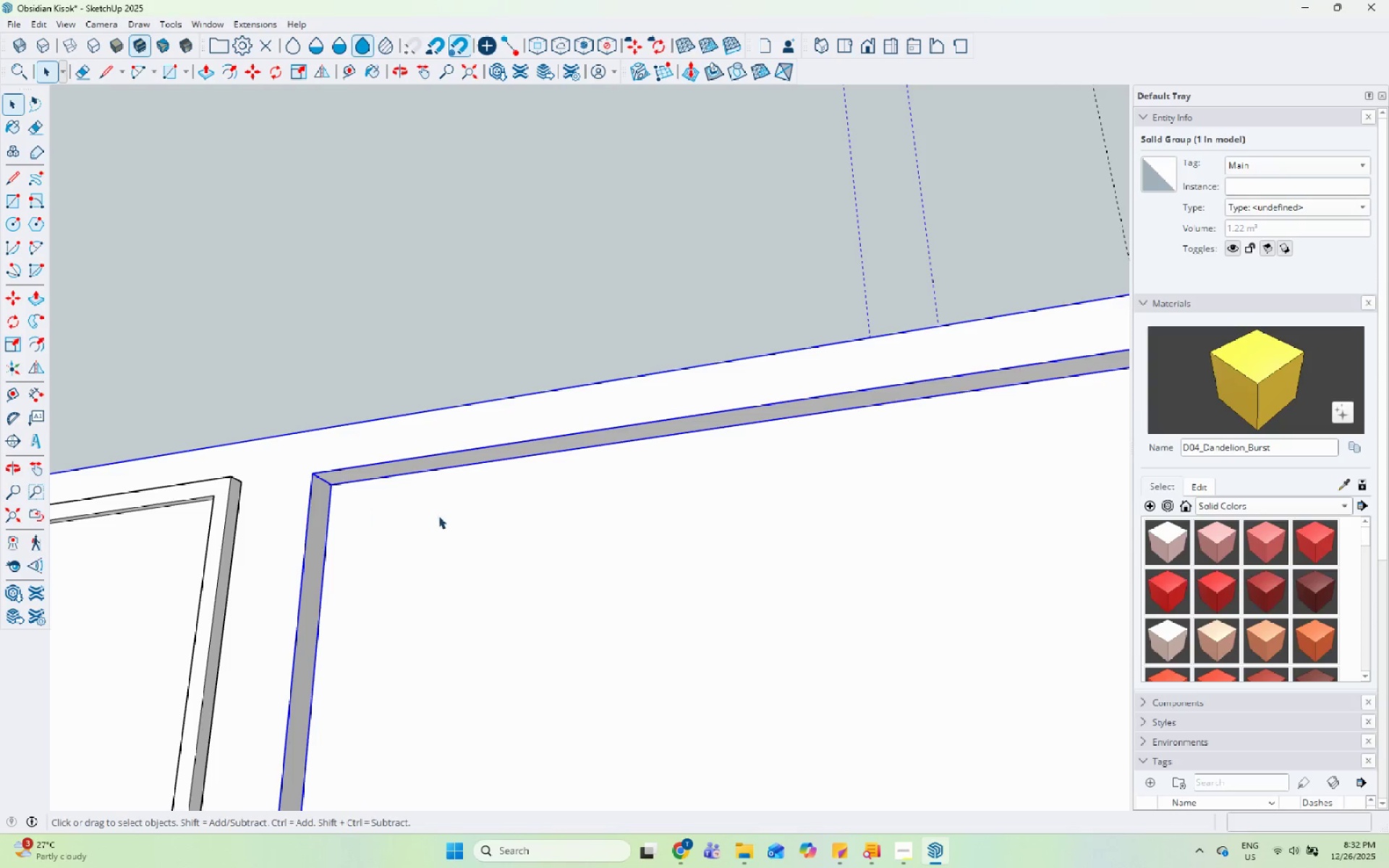 
scroll: coordinate [443, 516], scroll_direction: down, amount: 4.0
 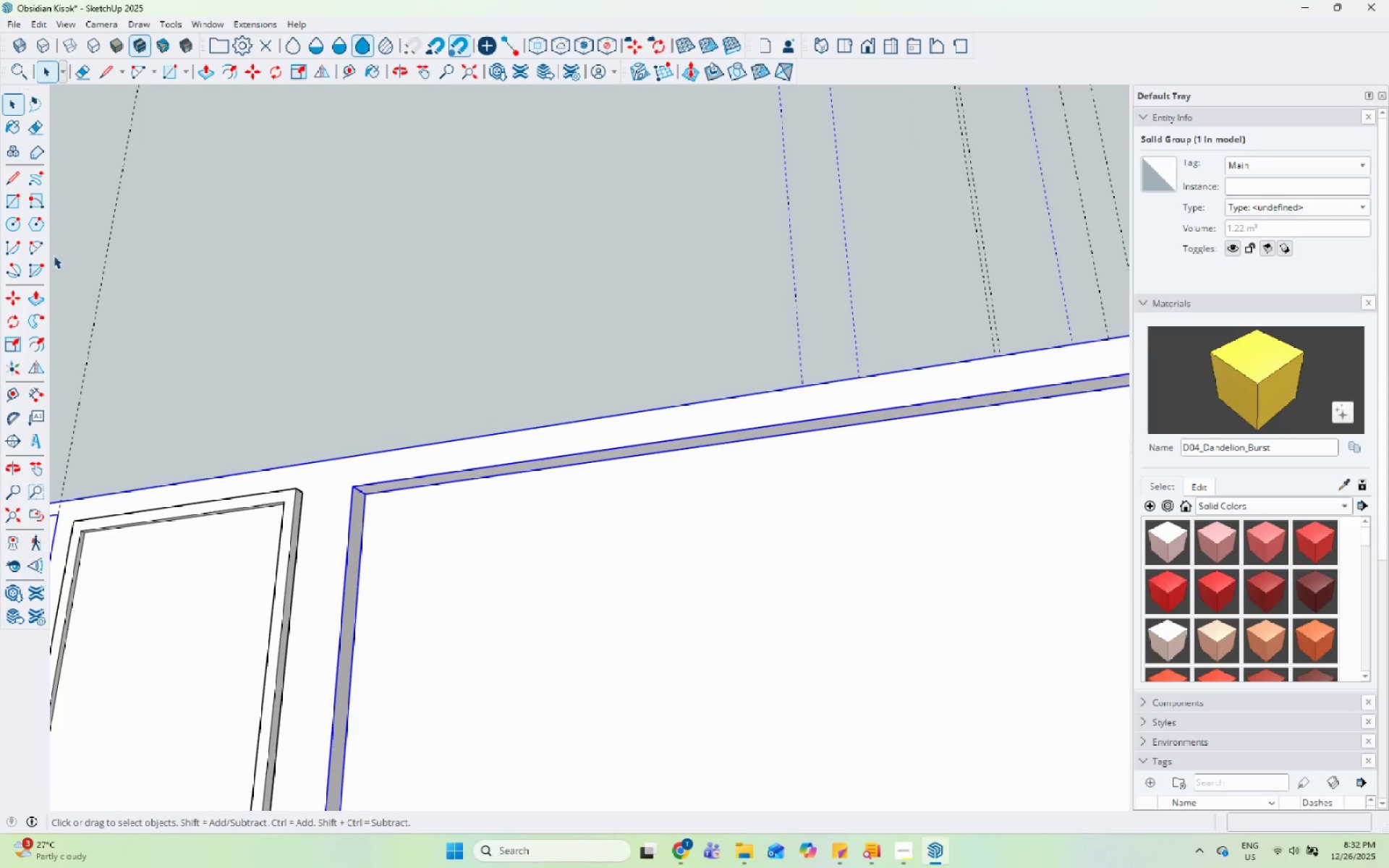 
left_click([12, 216])
 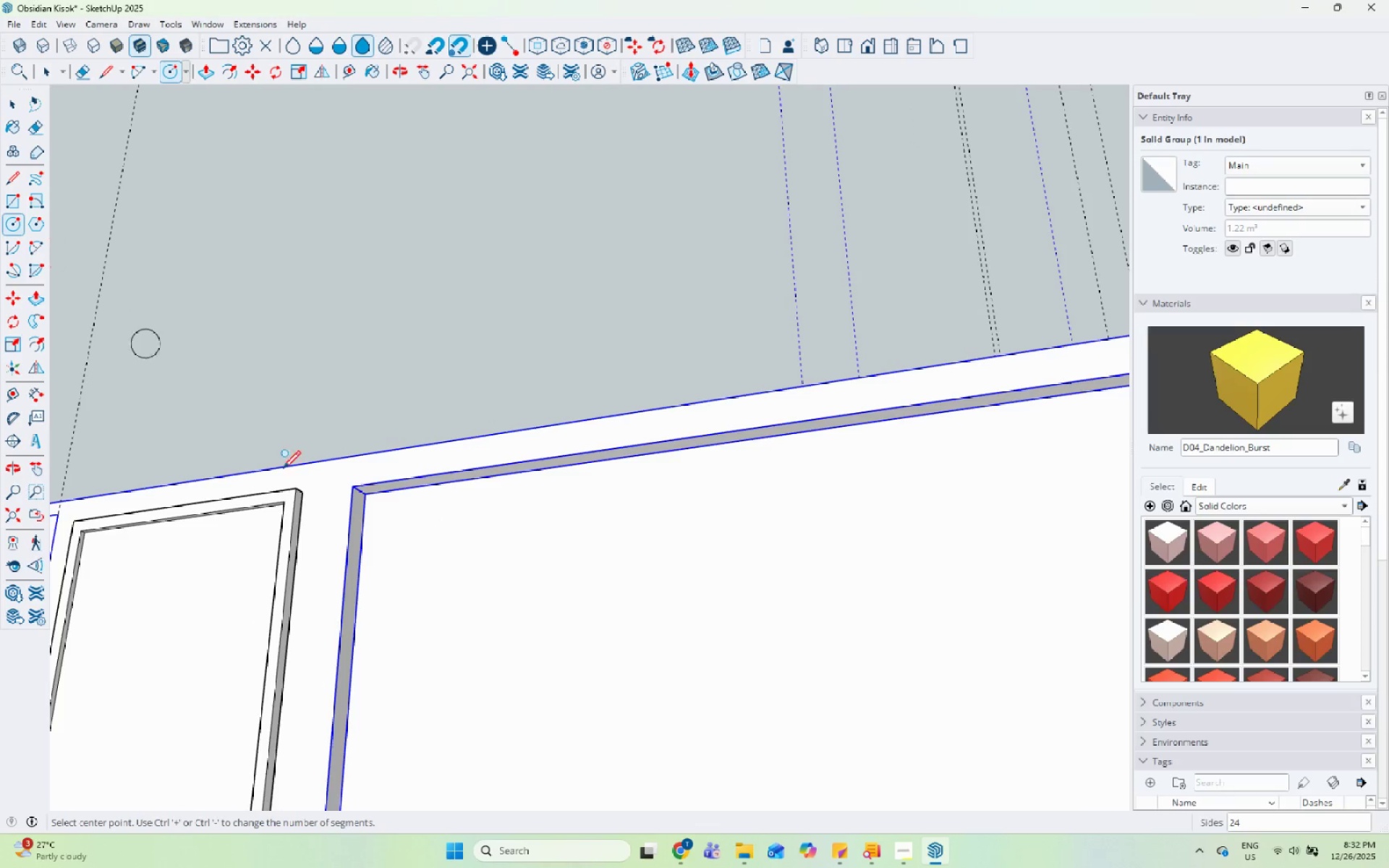 
scroll: coordinate [411, 506], scroll_direction: up, amount: 8.0
 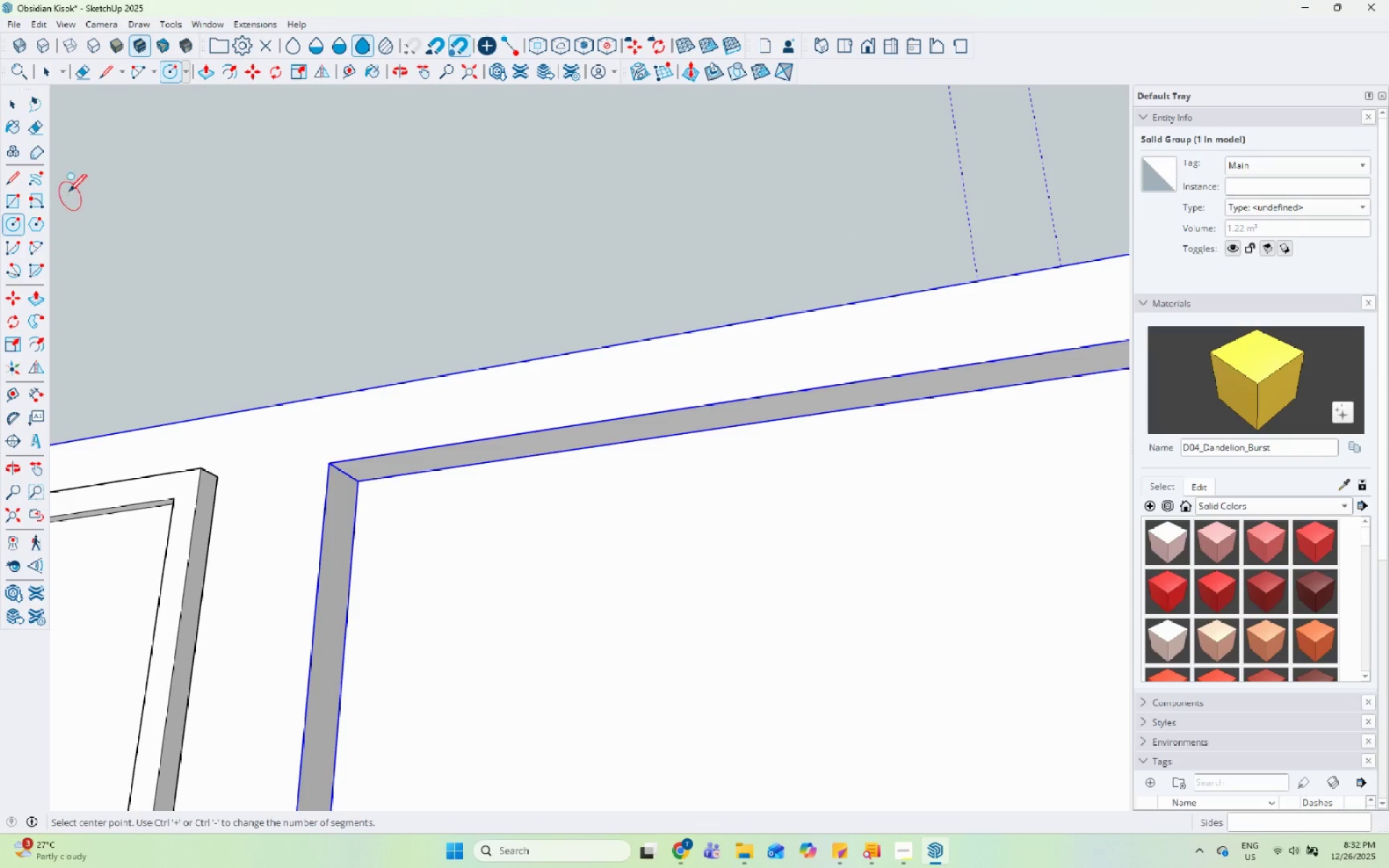 
left_click([11, 200])
 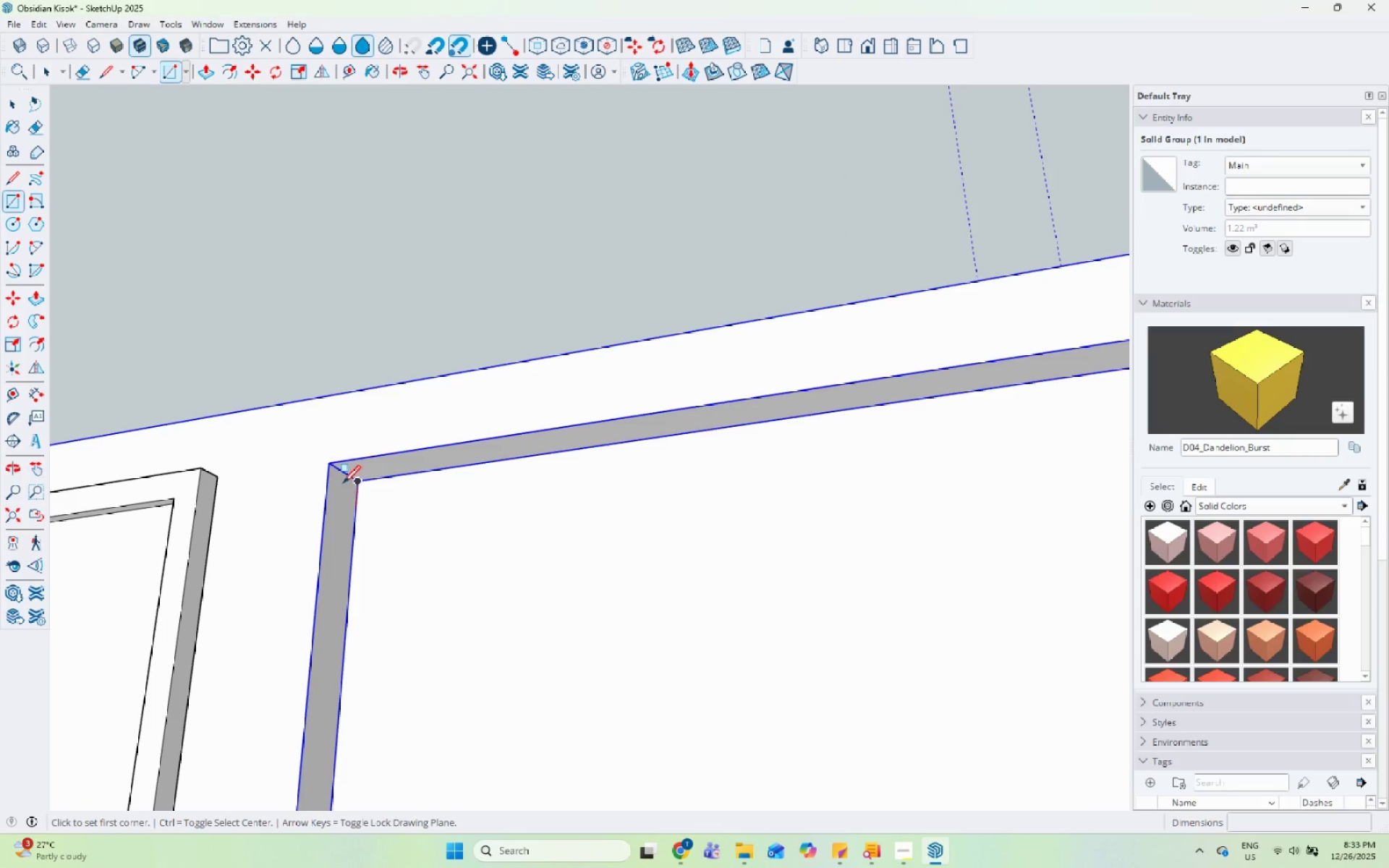 
left_click_drag(start_coordinate=[352, 490], to_coordinate=[362, 491])
 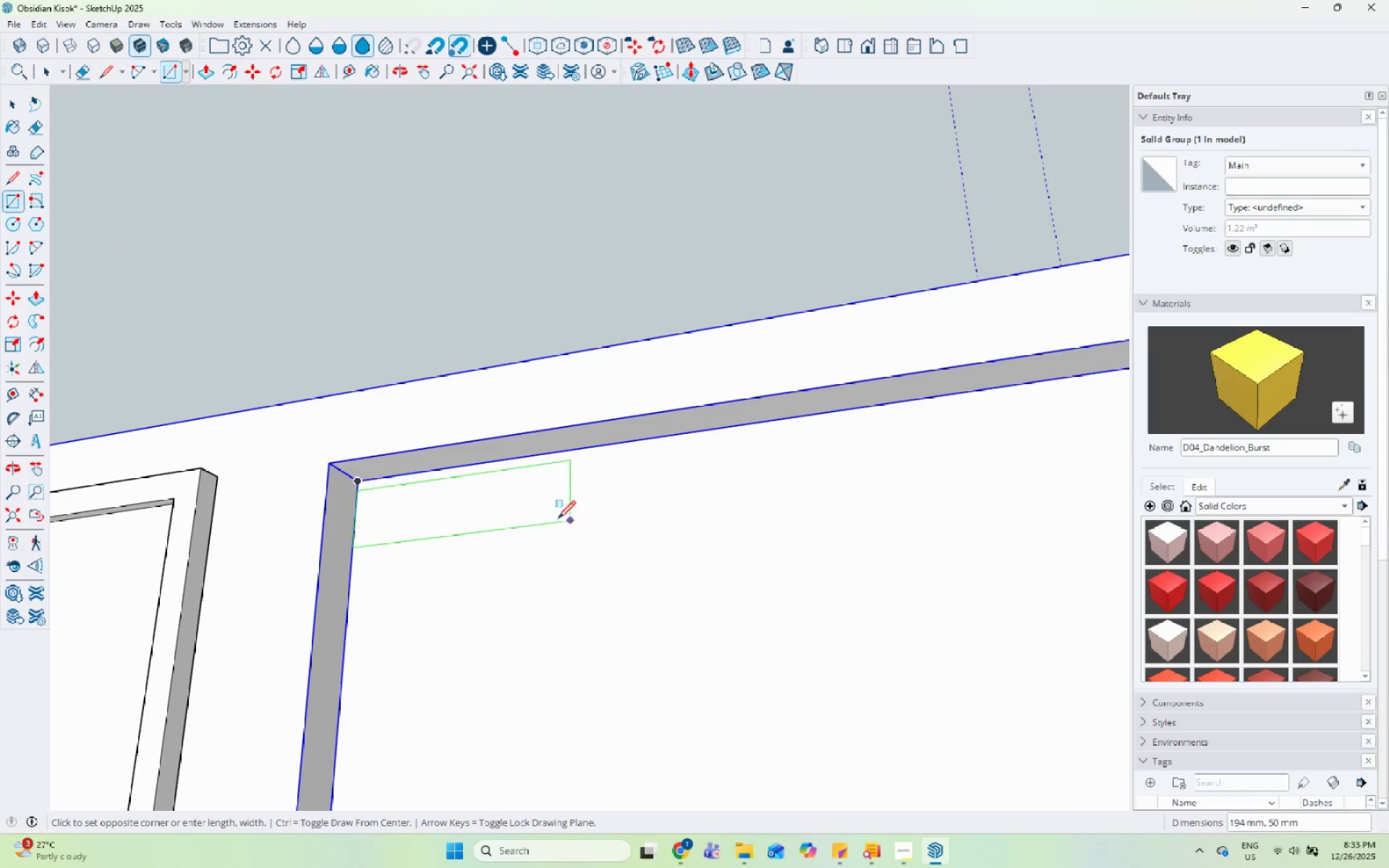 
key(Space)
 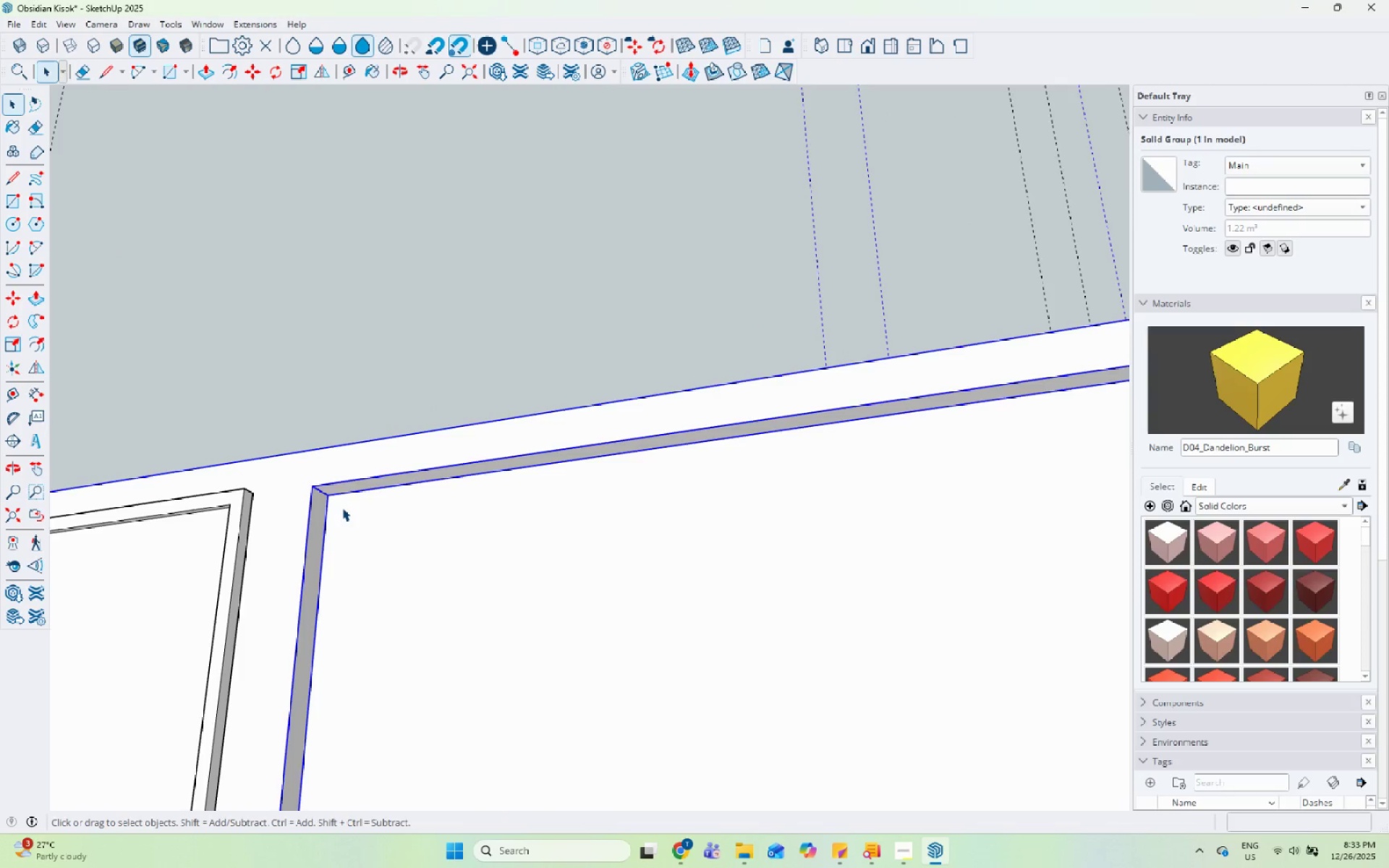 
scroll: coordinate [297, 511], scroll_direction: down, amount: 7.0
 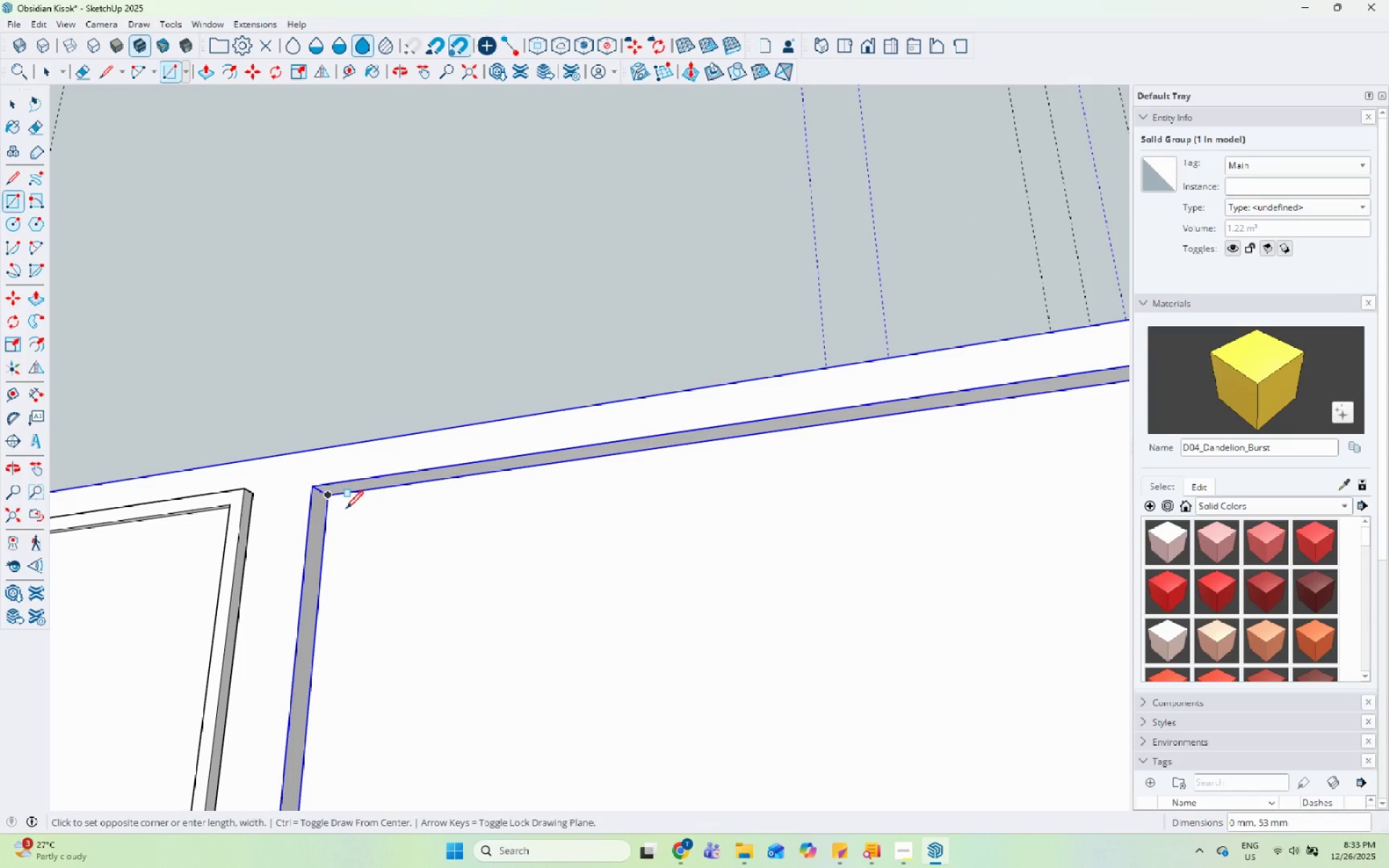 
left_click([339, 503])
 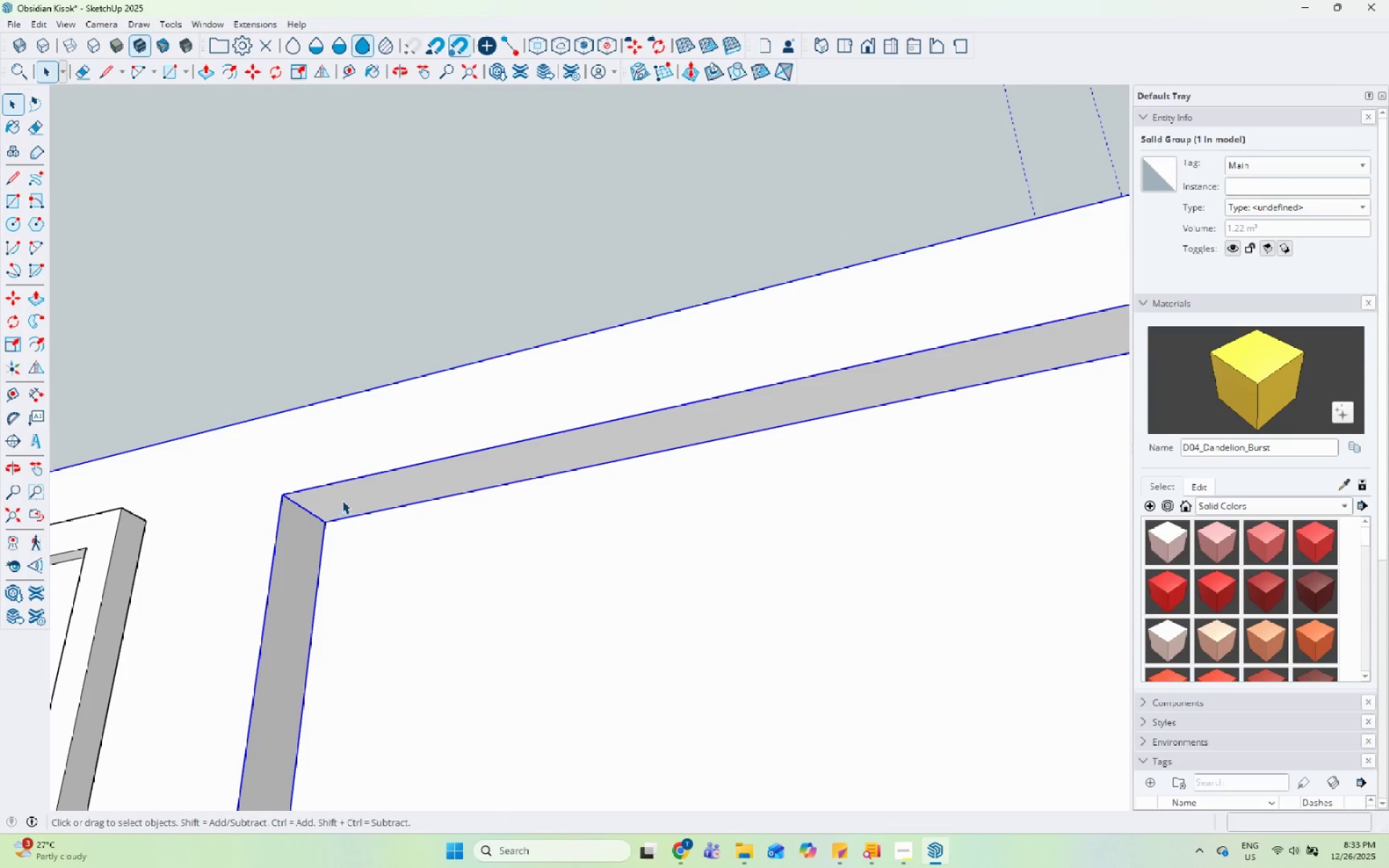 
scroll: coordinate [323, 464], scroll_direction: up, amount: 9.0
 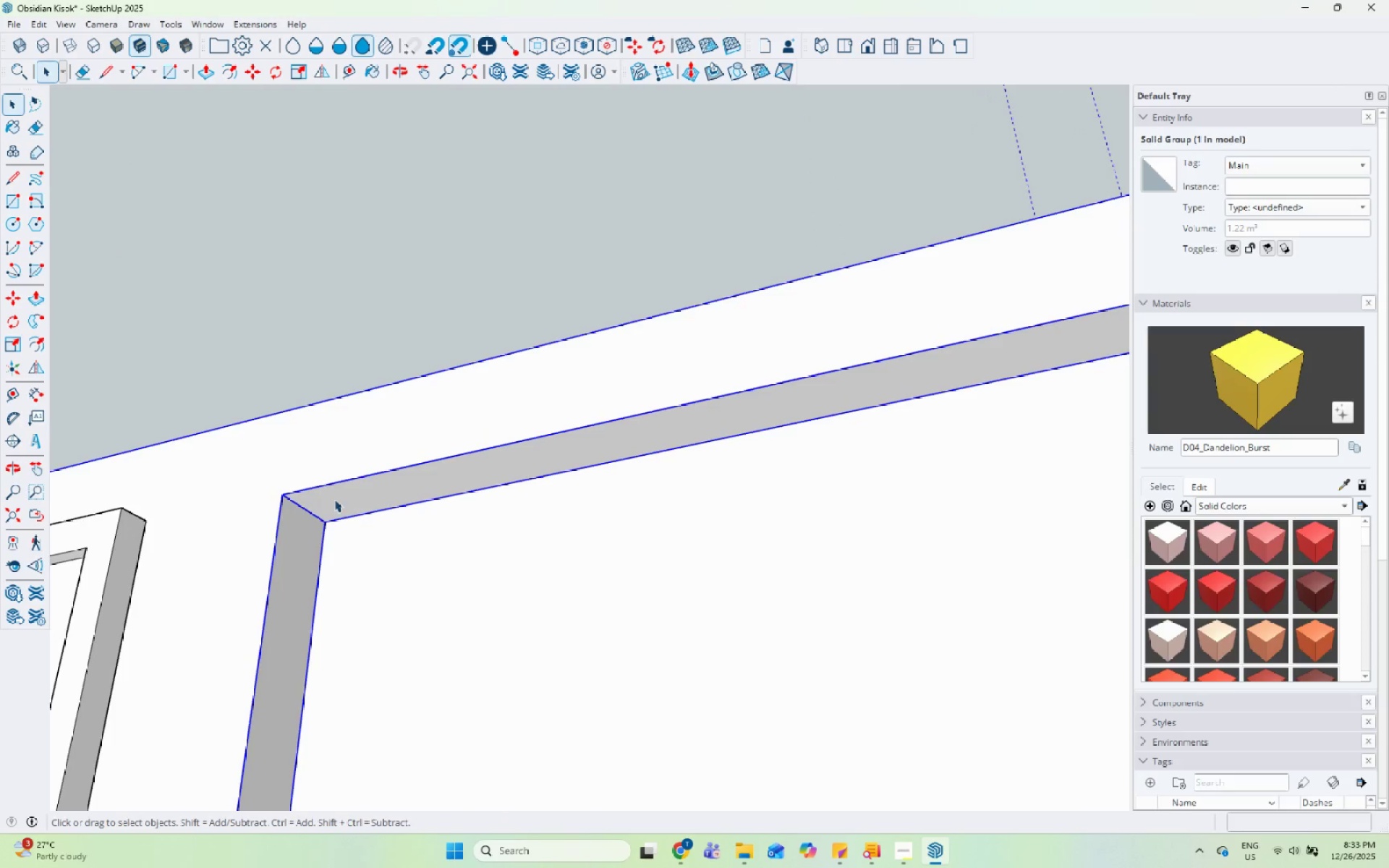 
double_click([344, 496])
 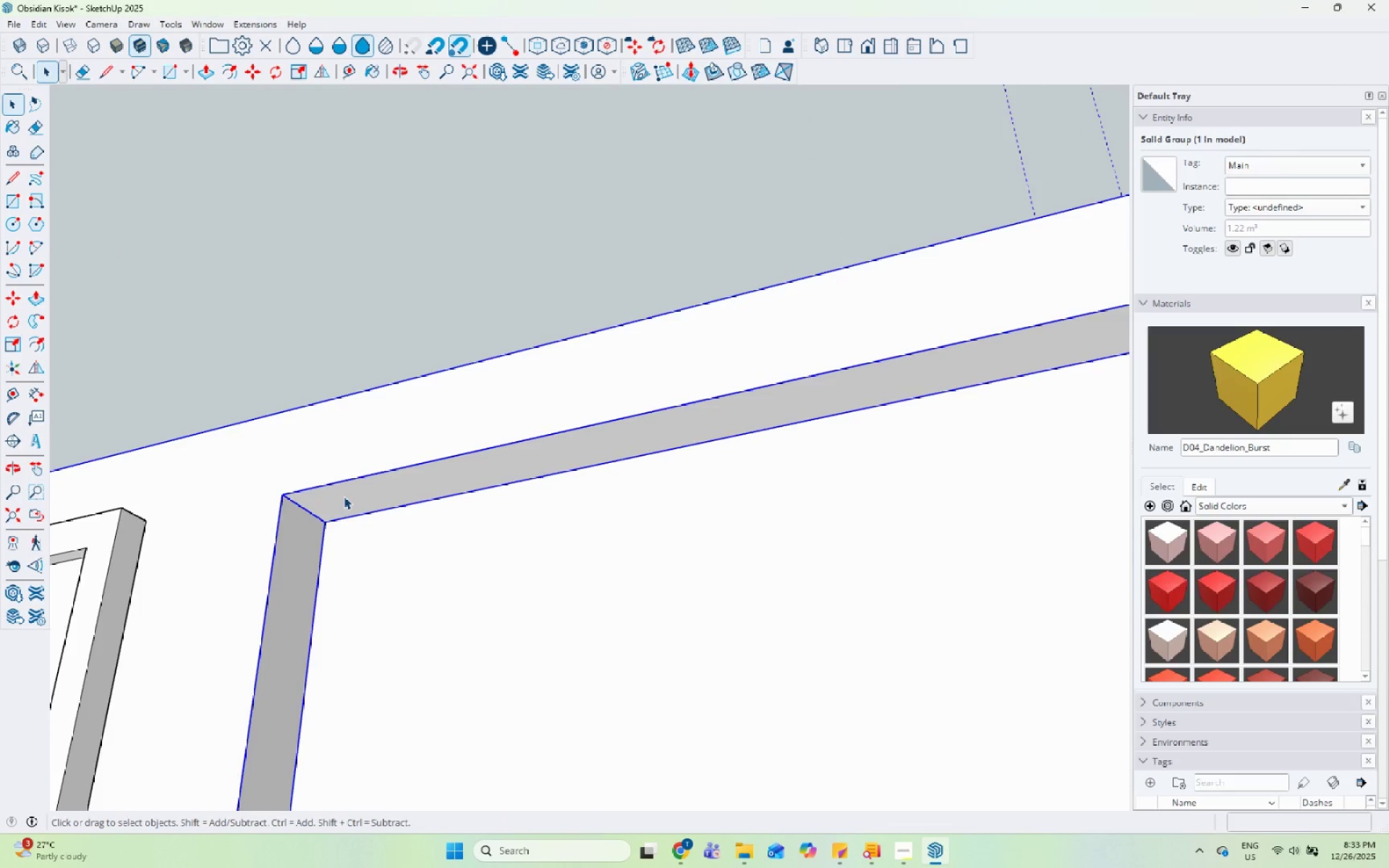 
triple_click([344, 496])
 